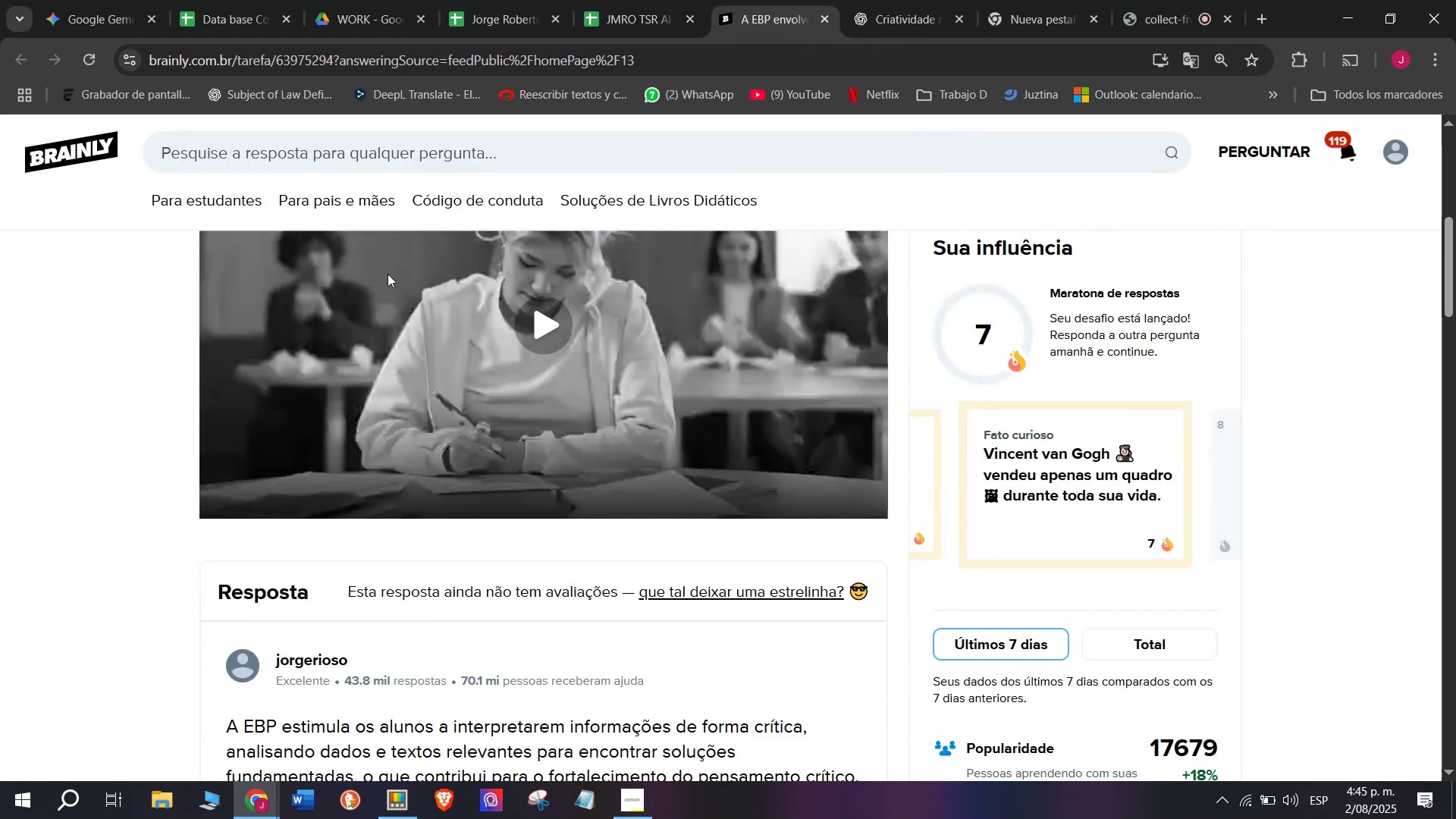 
left_click([494, 0])
 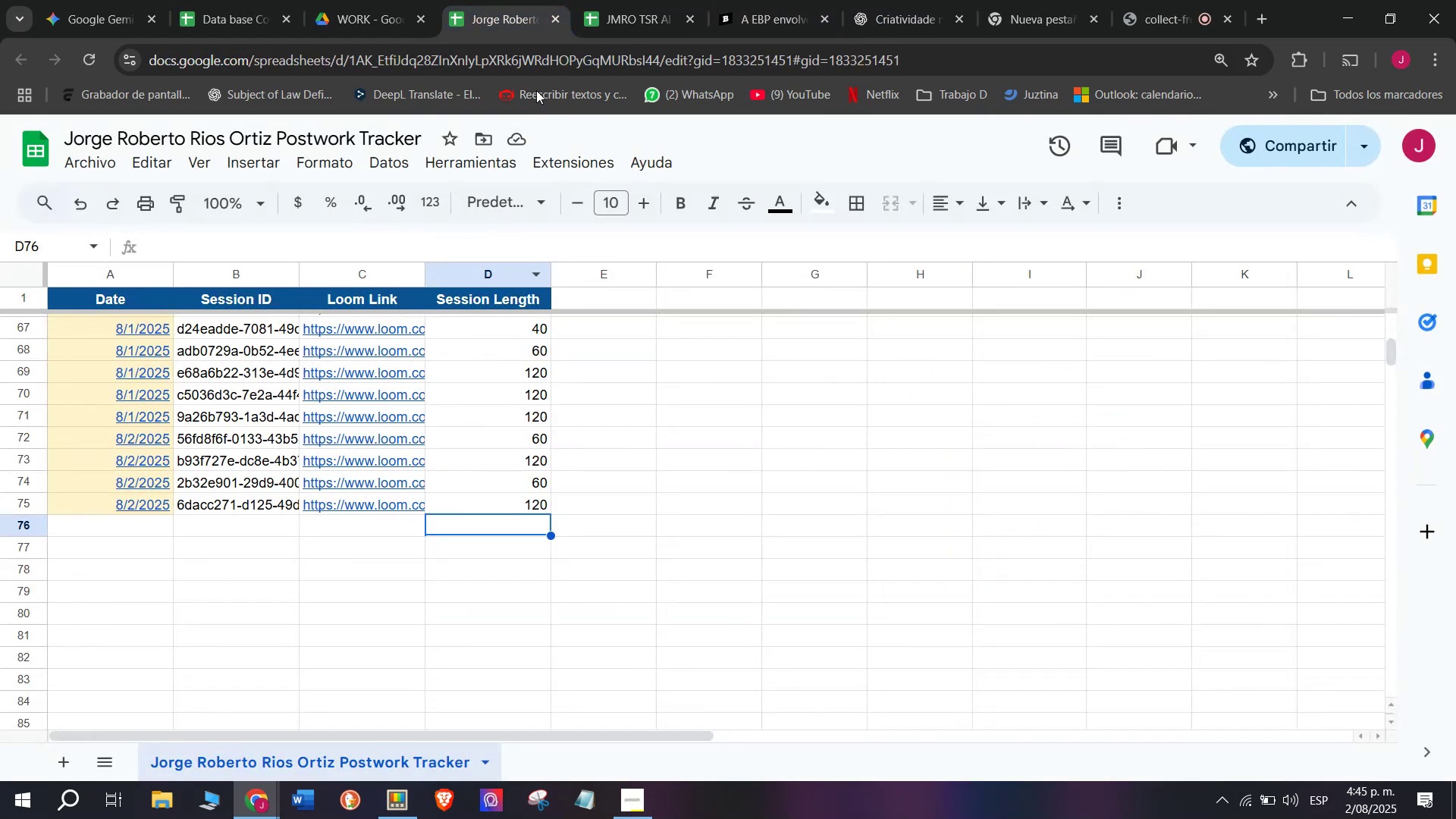 
left_click([629, 0])
 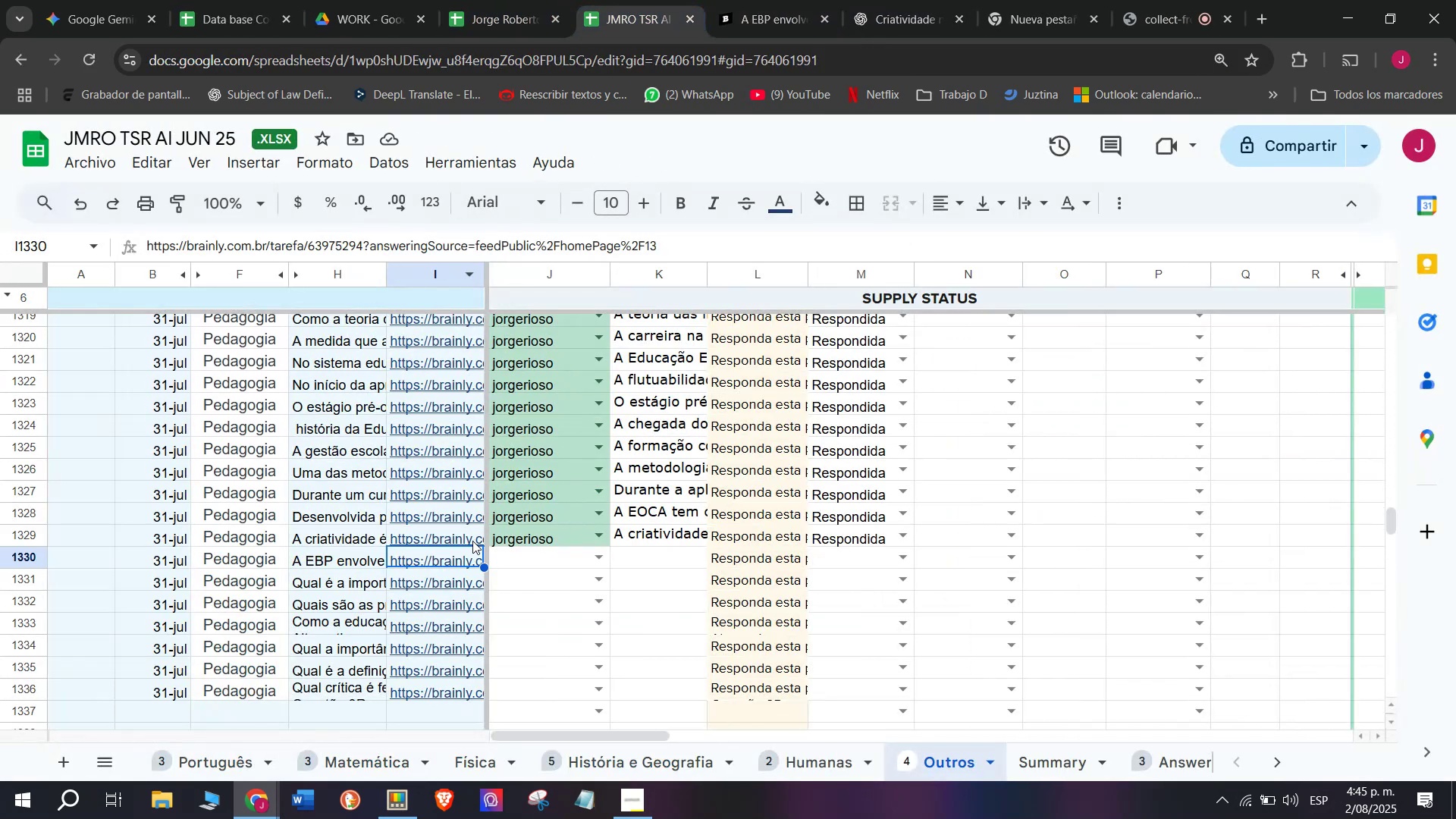 
left_click([472, 540])
 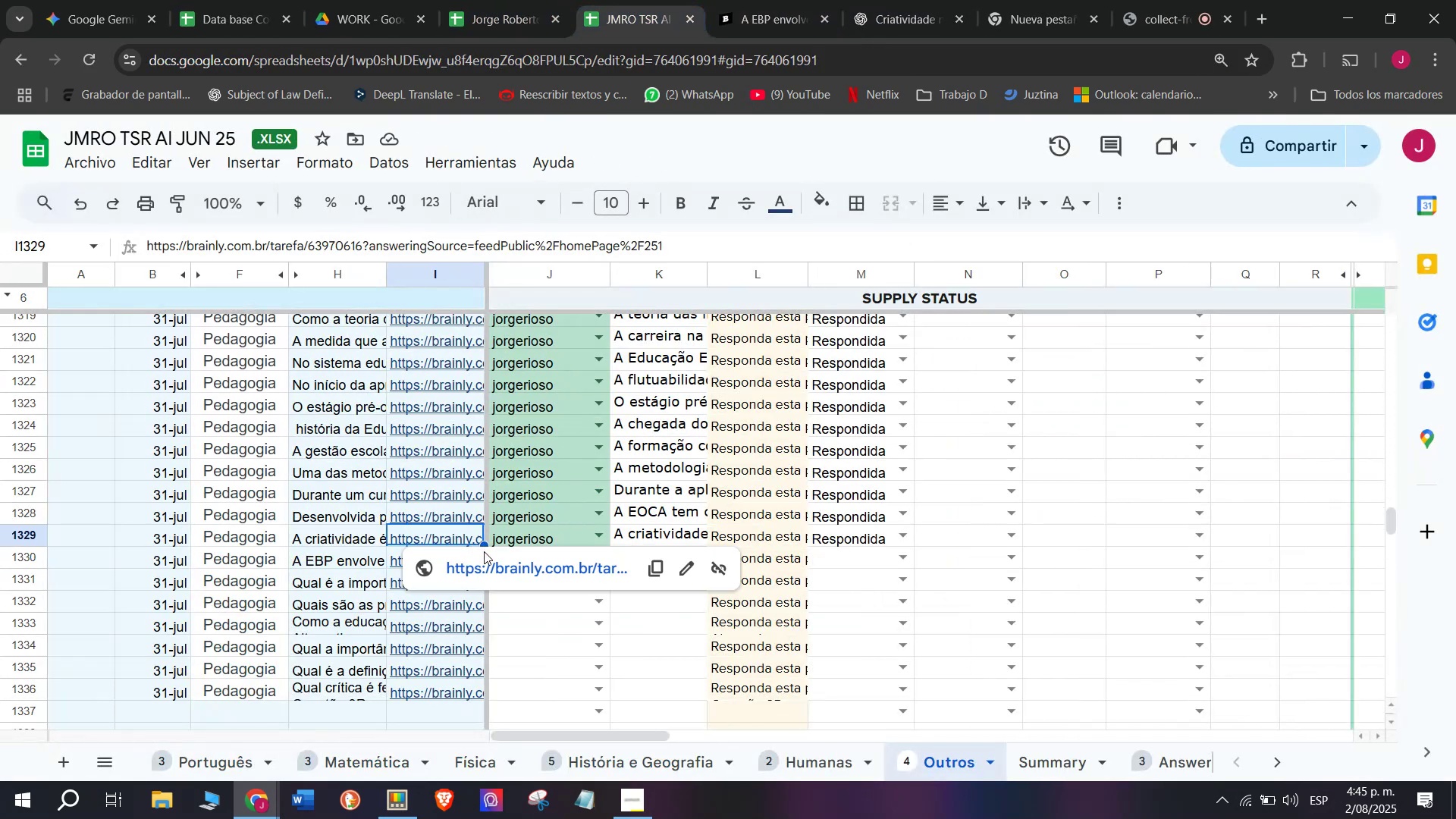 
left_click([490, 563])
 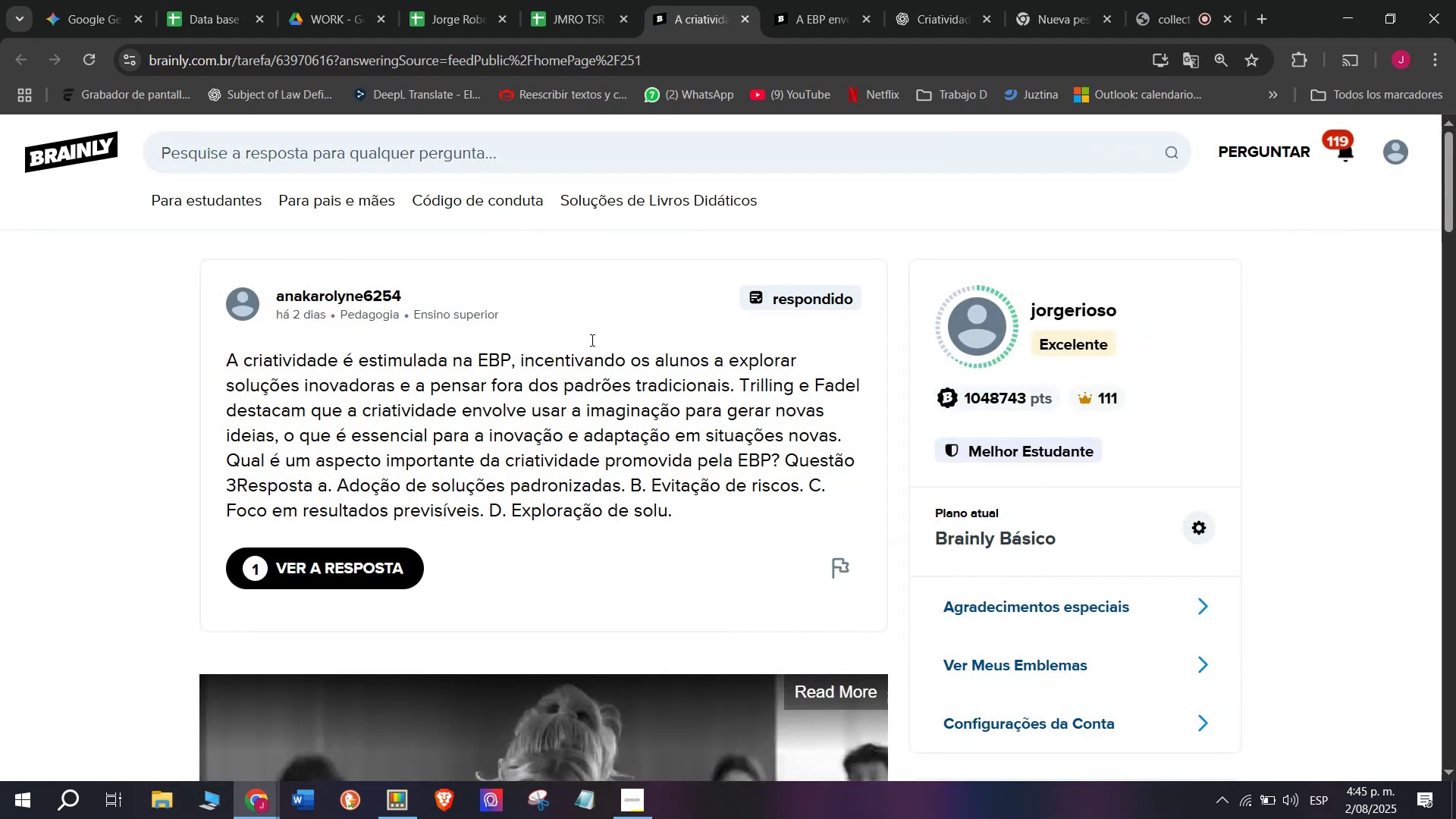 
left_click([742, 24])
 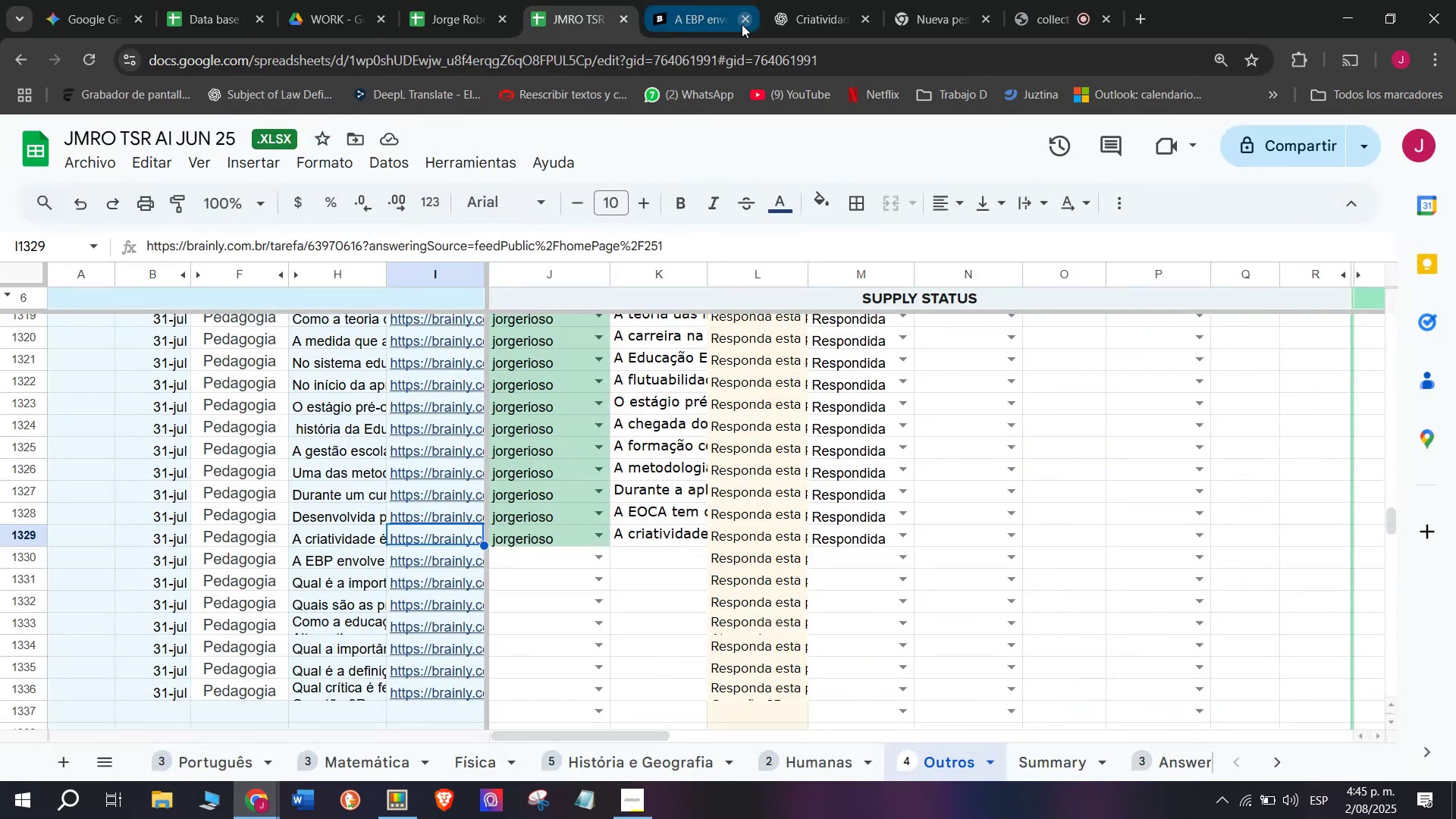 
left_click([742, 24])
 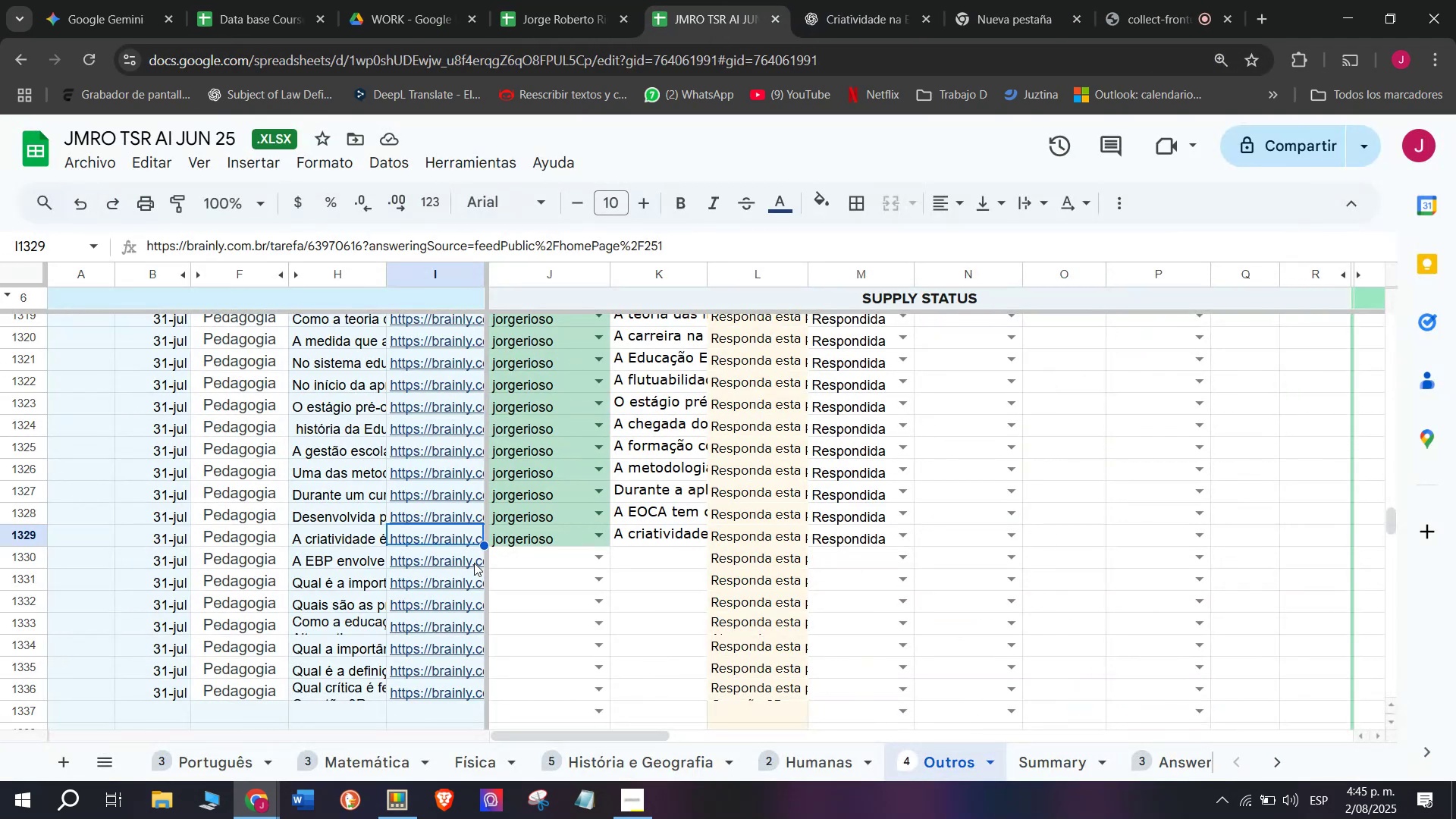 
left_click([451, 538])
 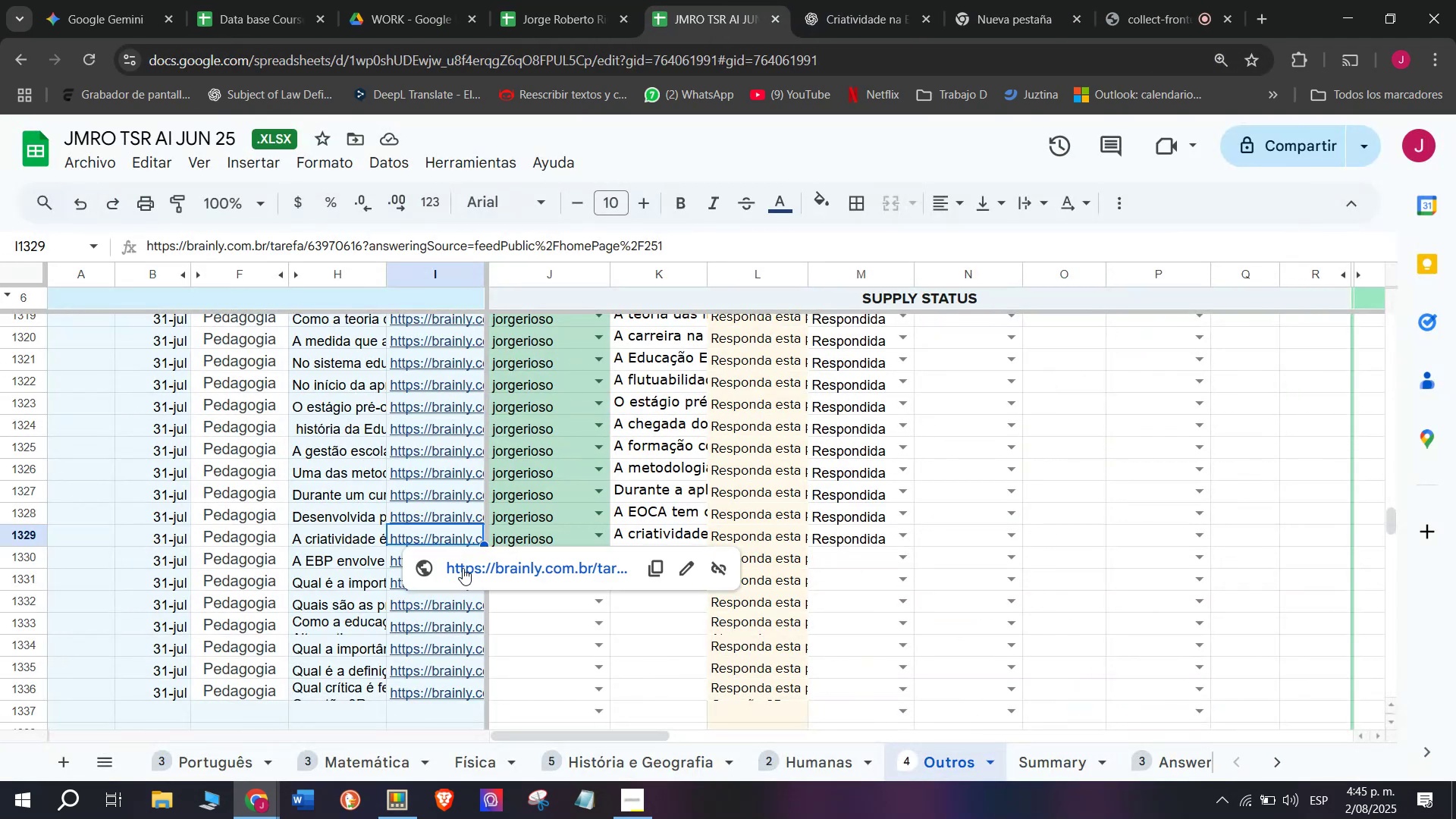 
left_click([463, 568])
 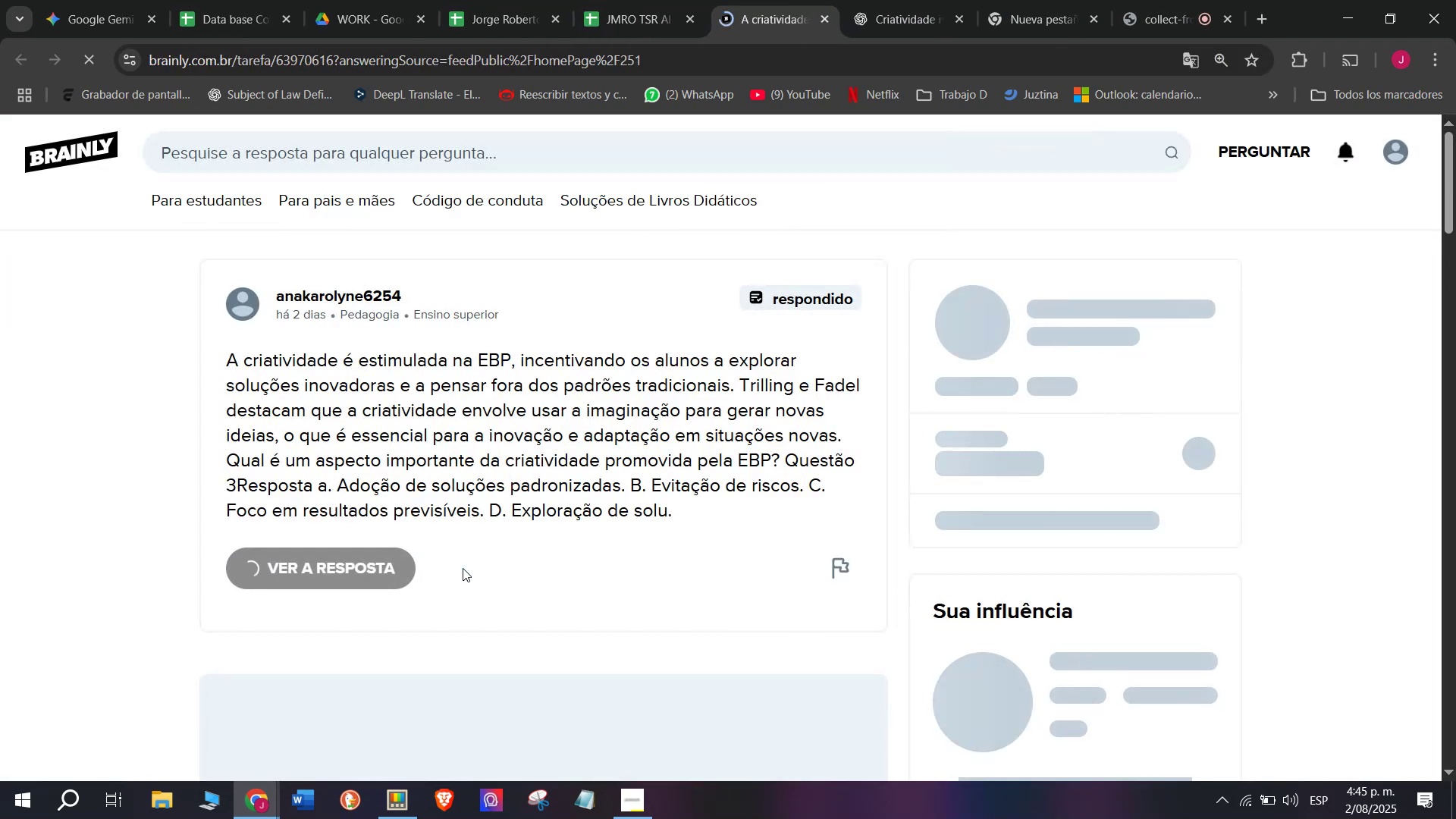 
scroll: coordinate [469, 569], scroll_direction: down, amount: 2.0
 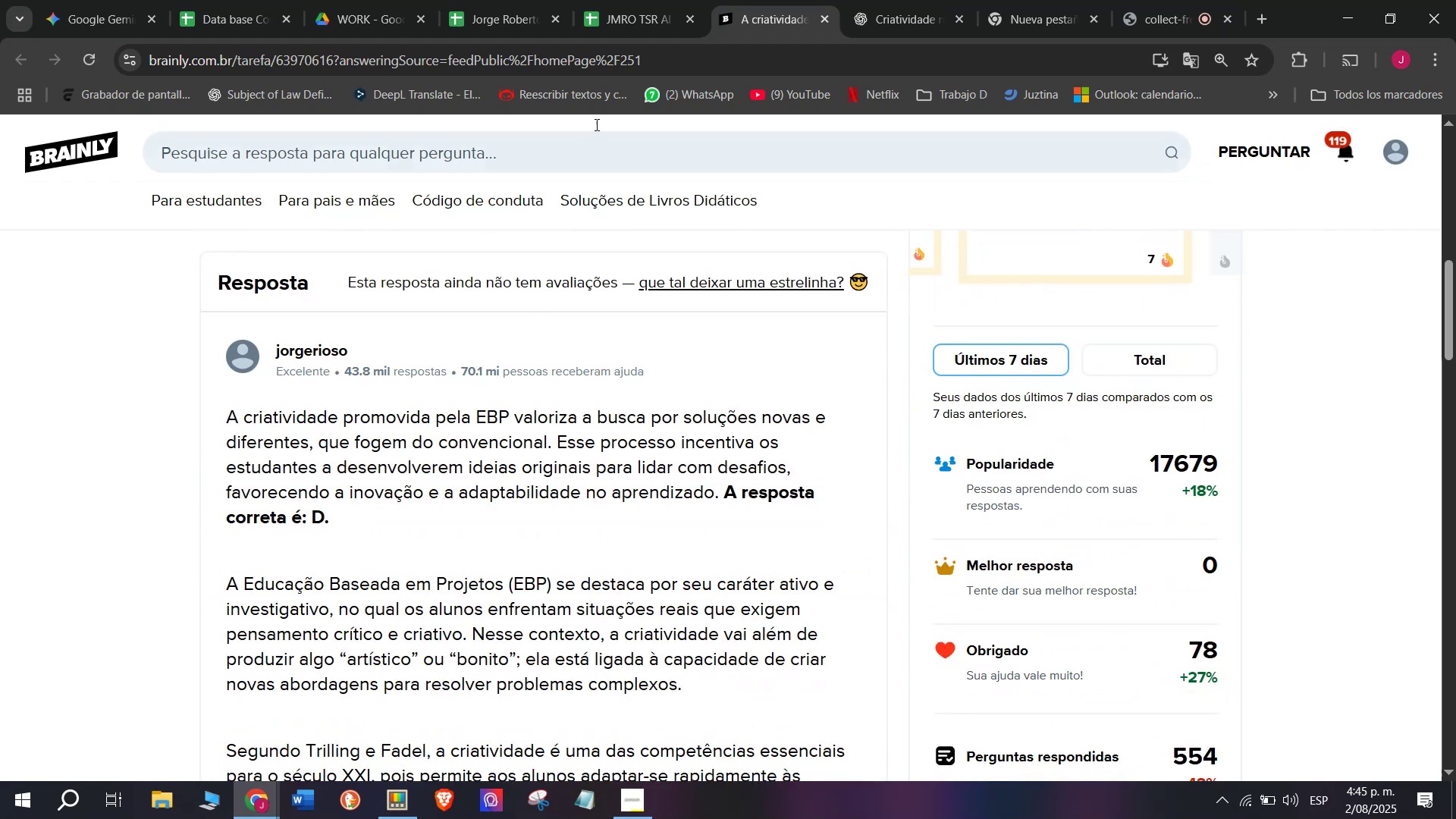 
left_click([783, 0])
 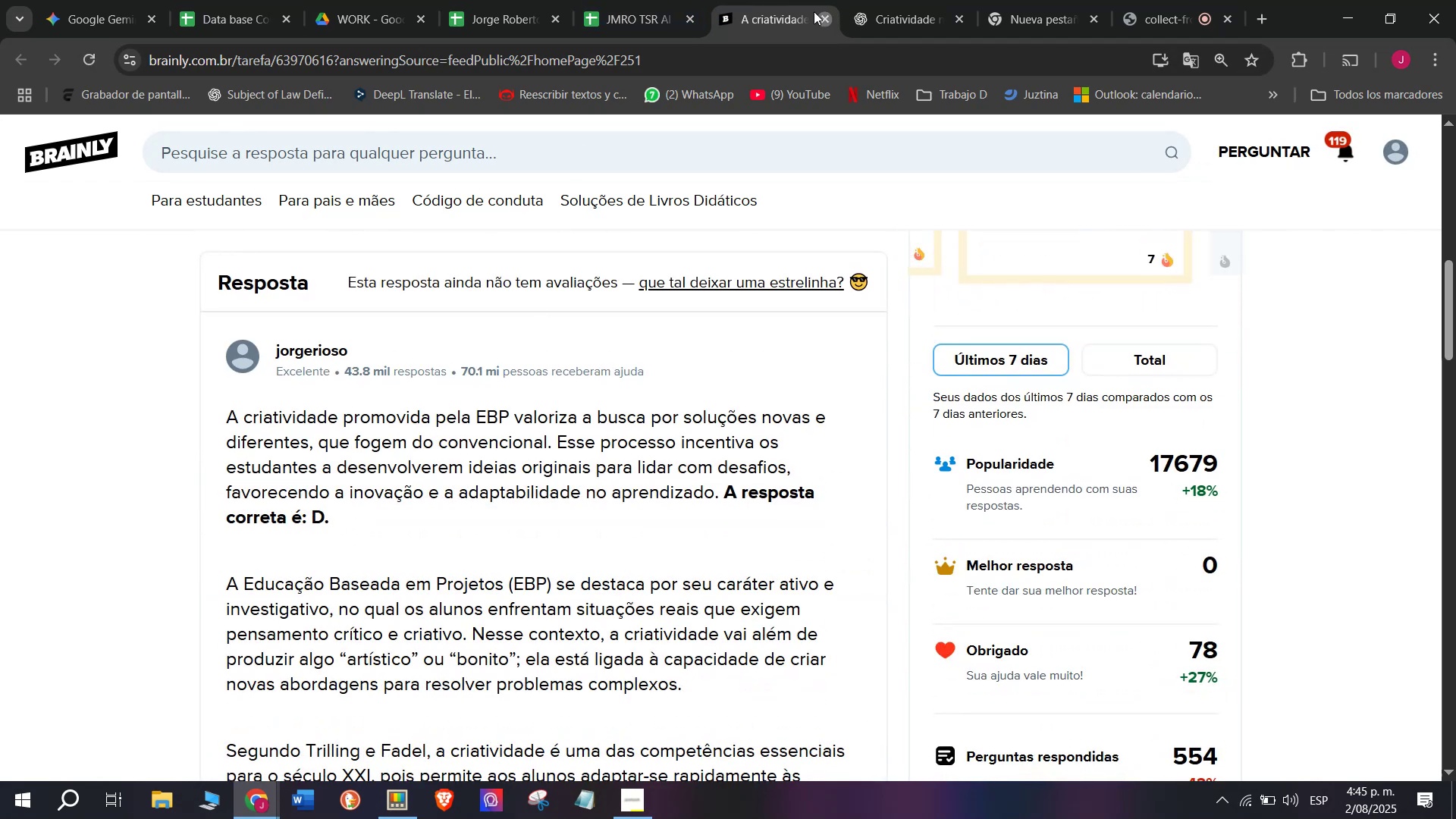 
double_click([664, 0])
 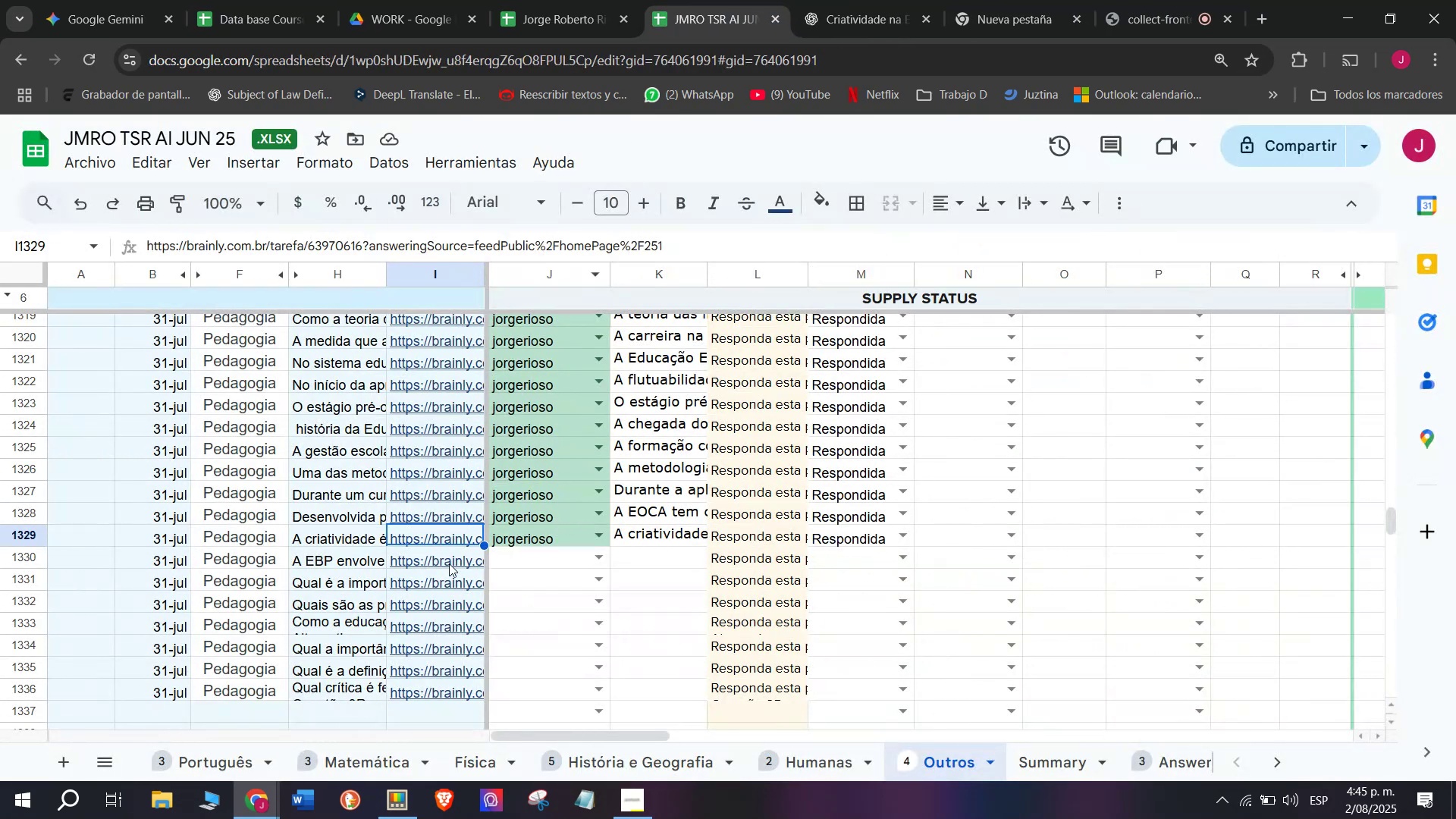 
left_click([447, 565])
 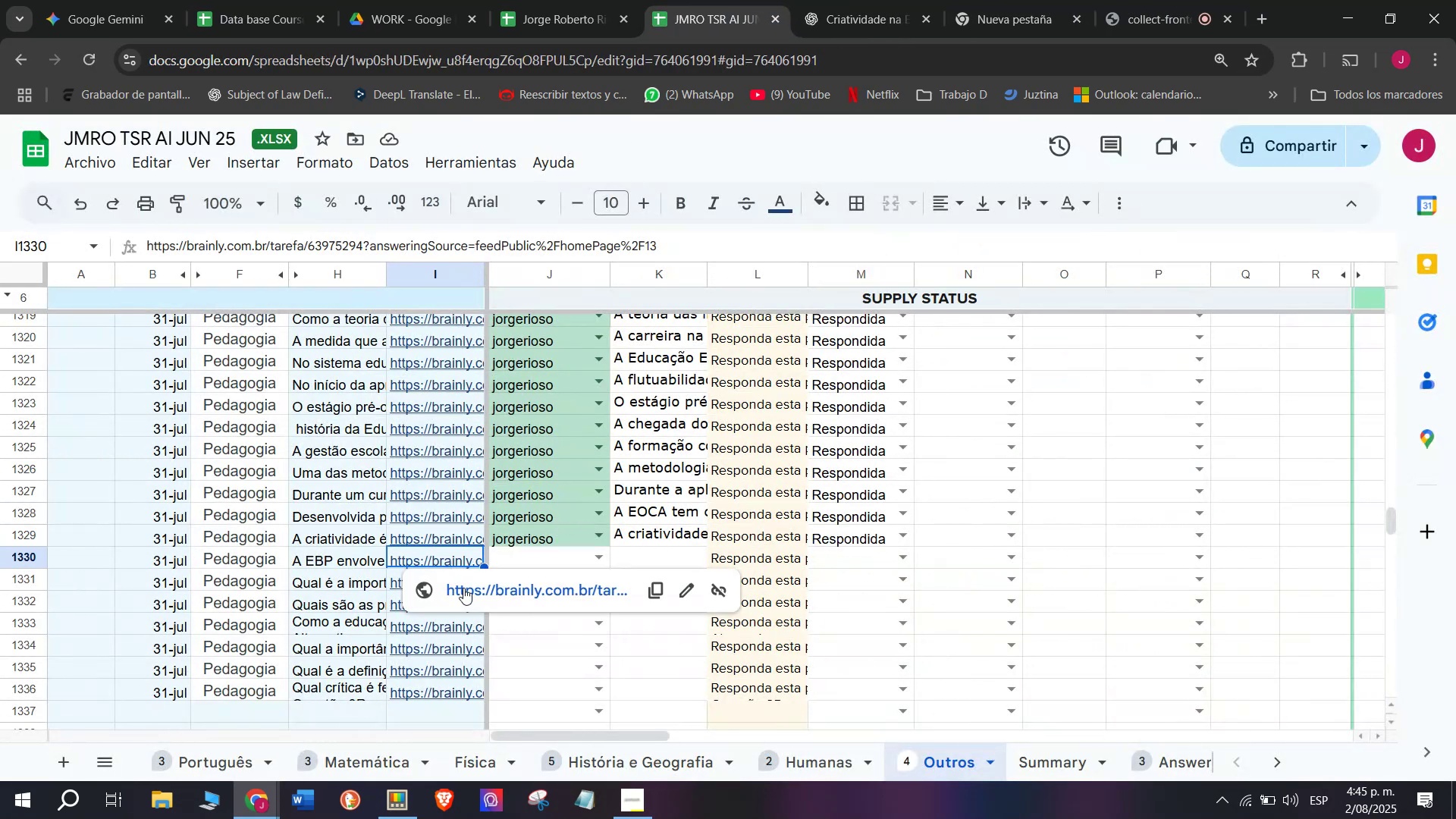 
left_click([472, 595])
 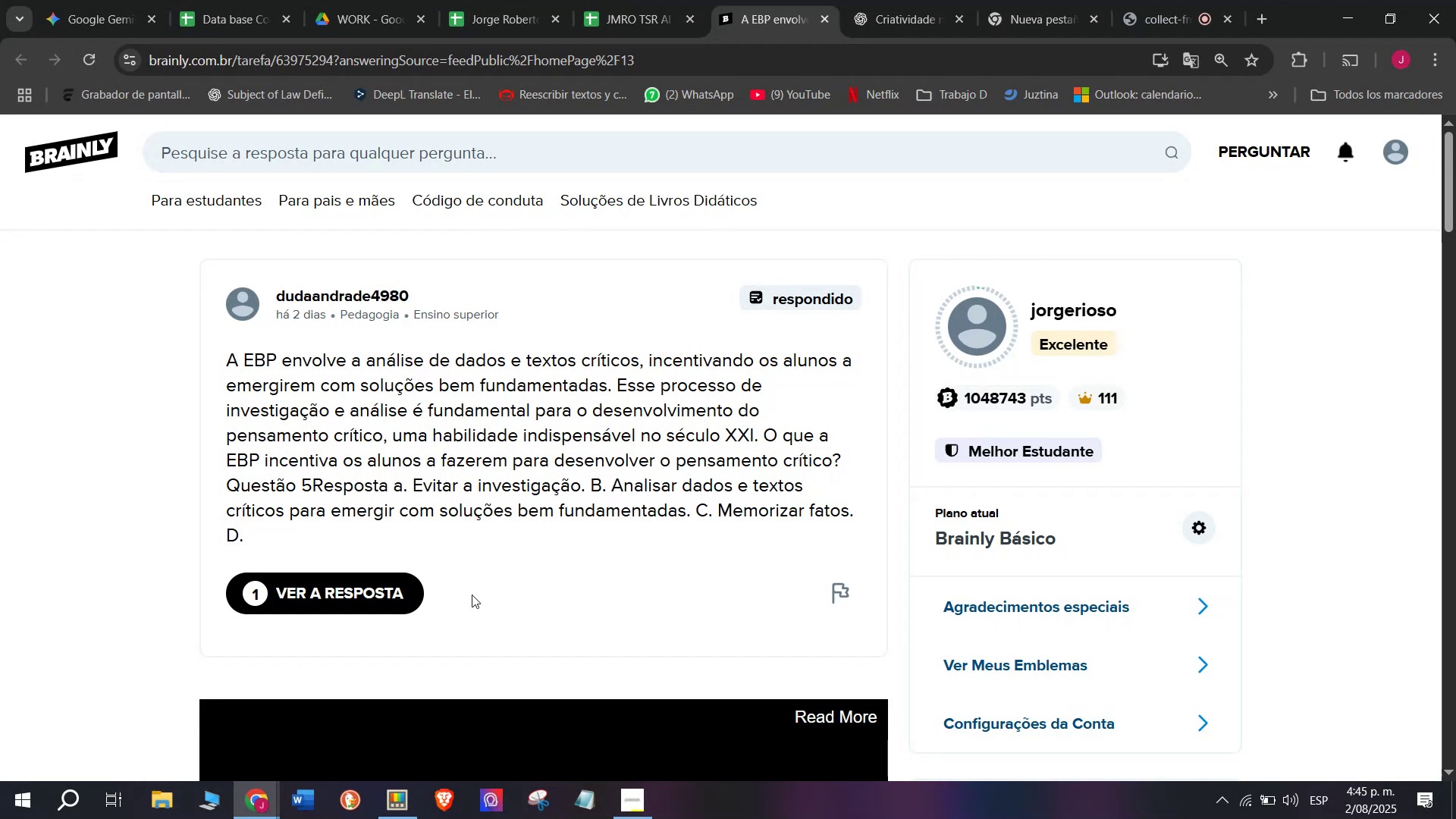 
left_click([635, 0])
 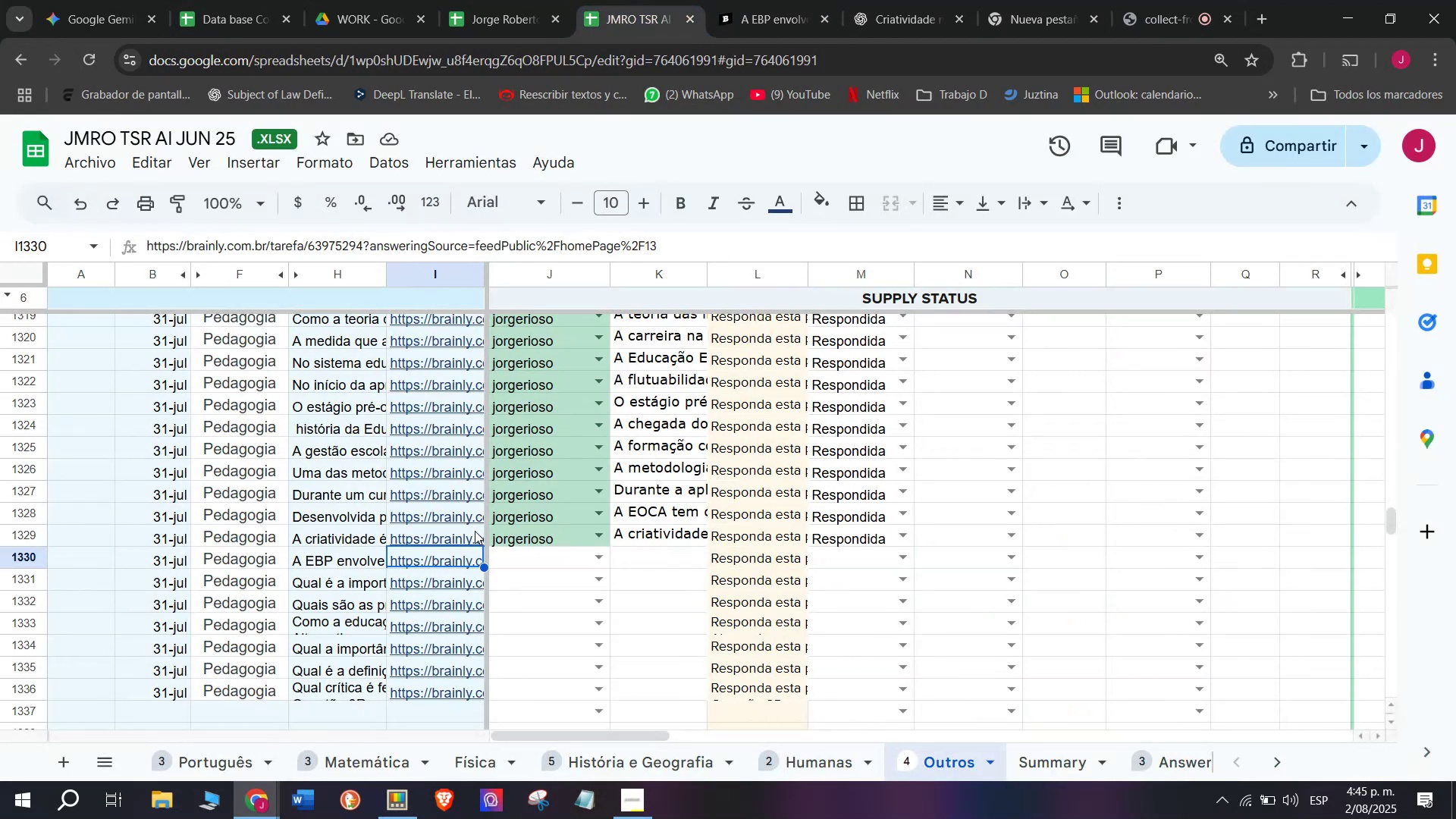 
mouse_move([453, 557])
 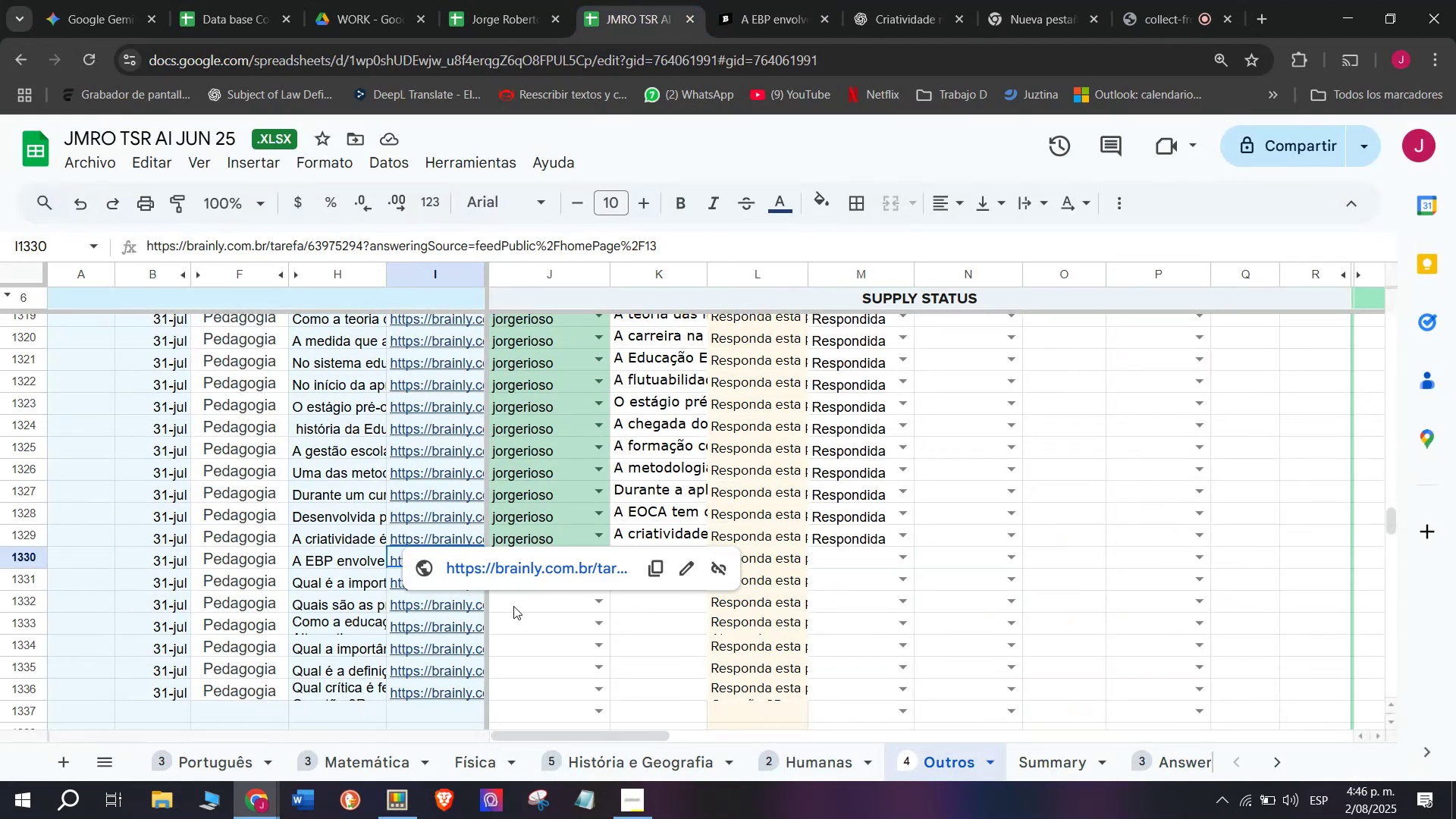 
left_click([513, 606])
 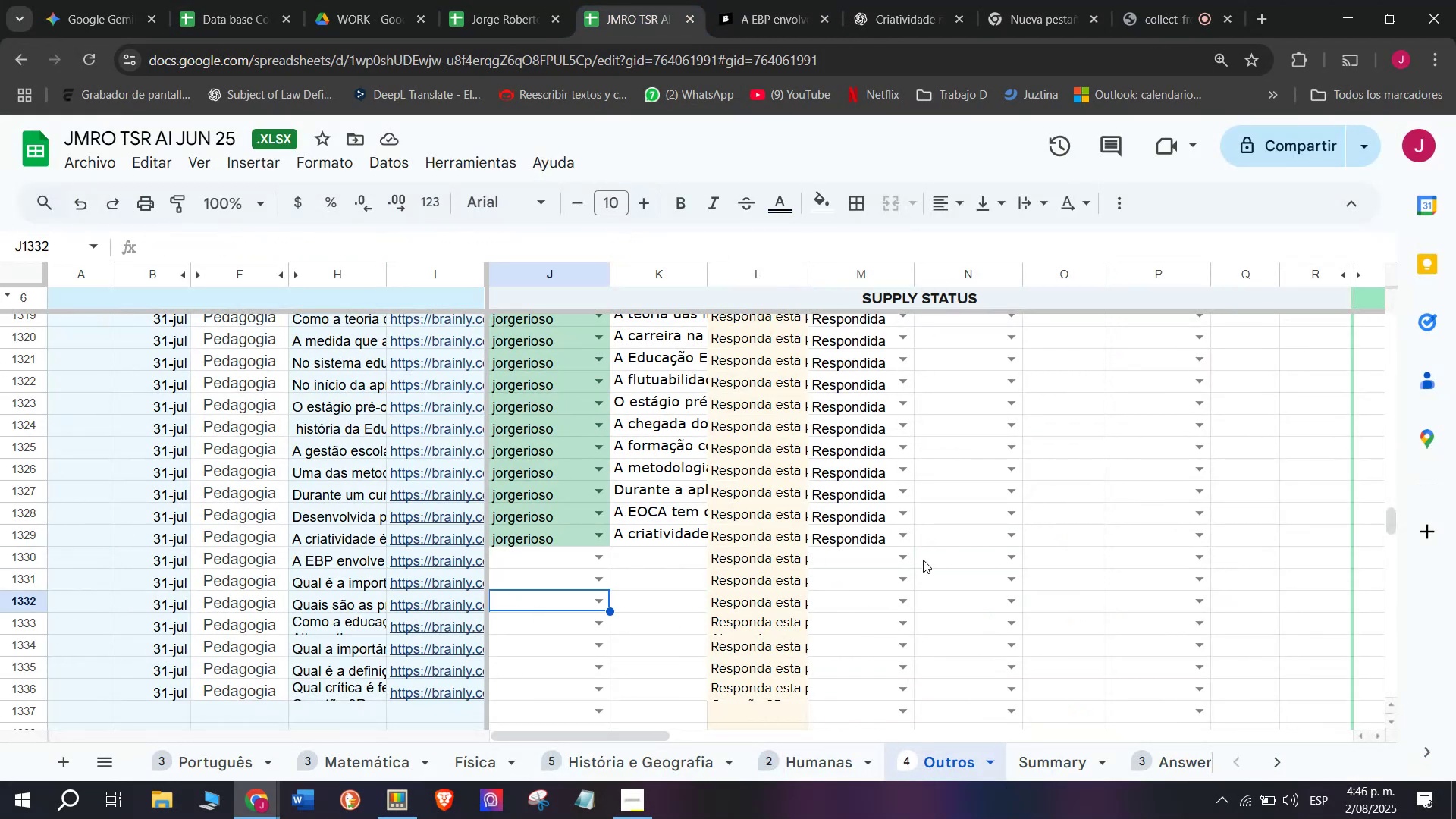 
left_click([908, 557])
 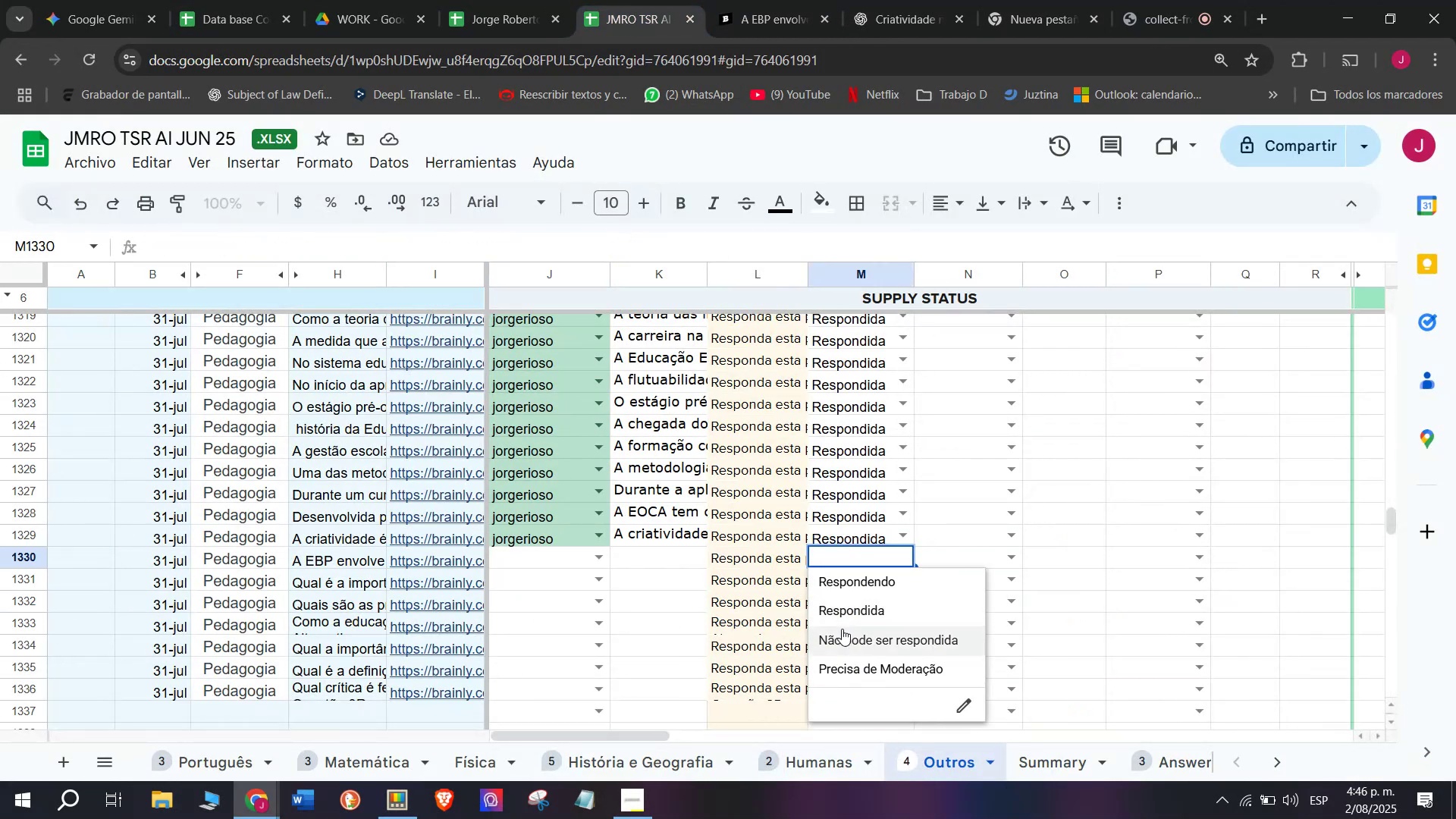 
left_click([840, 635])
 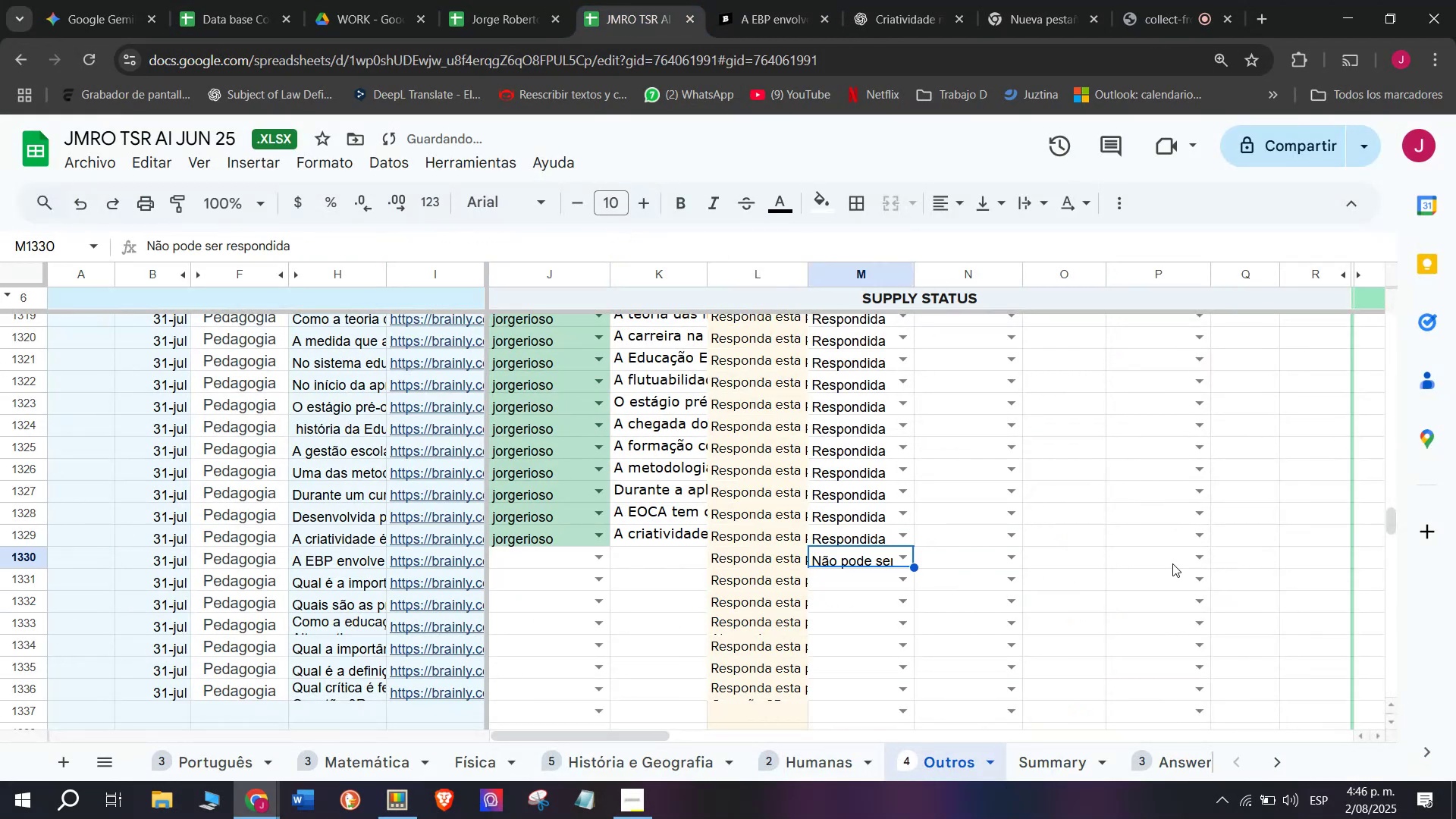 
left_click([1194, 560])
 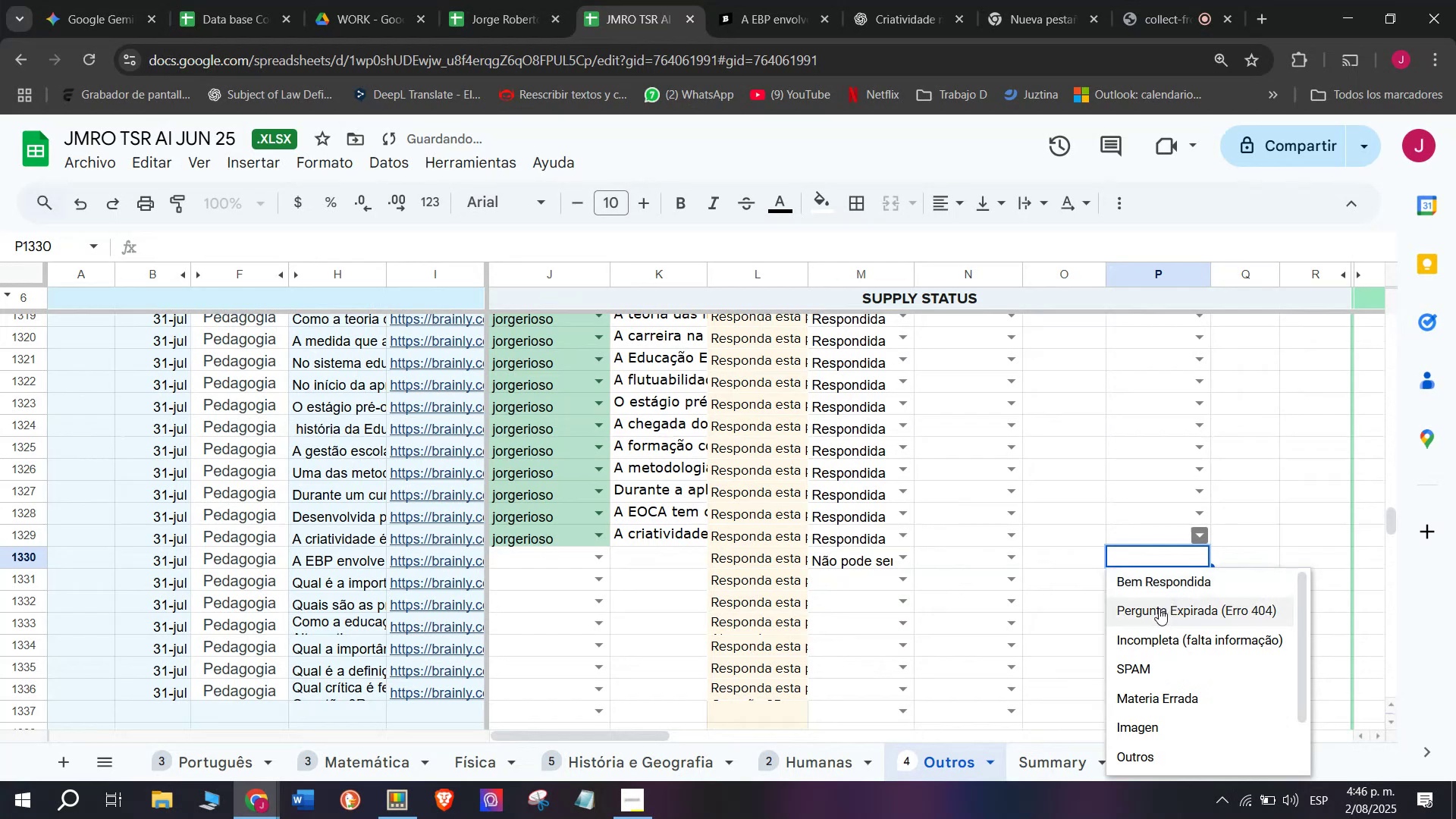 
left_click([1156, 579])
 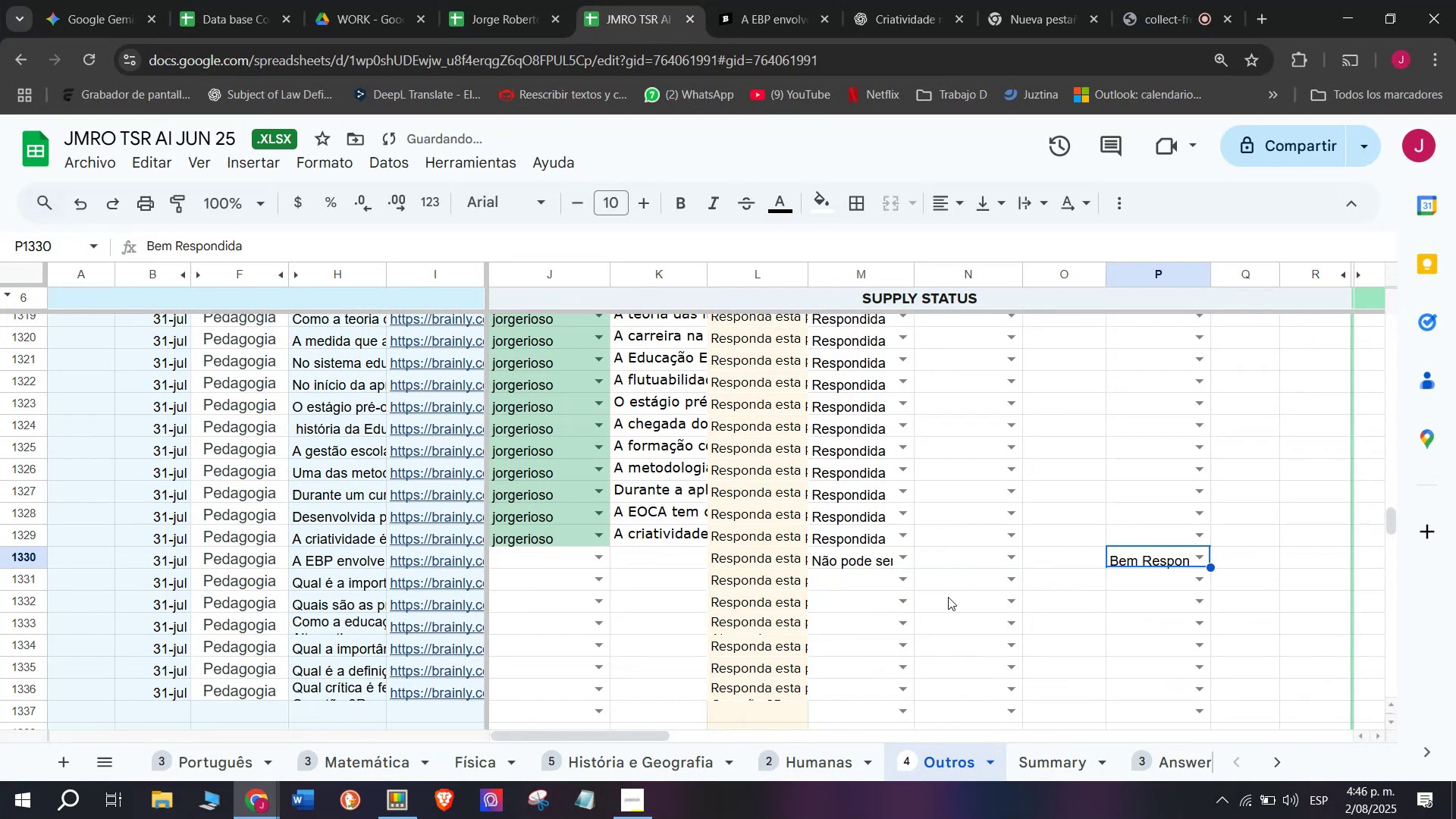 
scroll: coordinate [946, 597], scroll_direction: down, amount: 1.0
 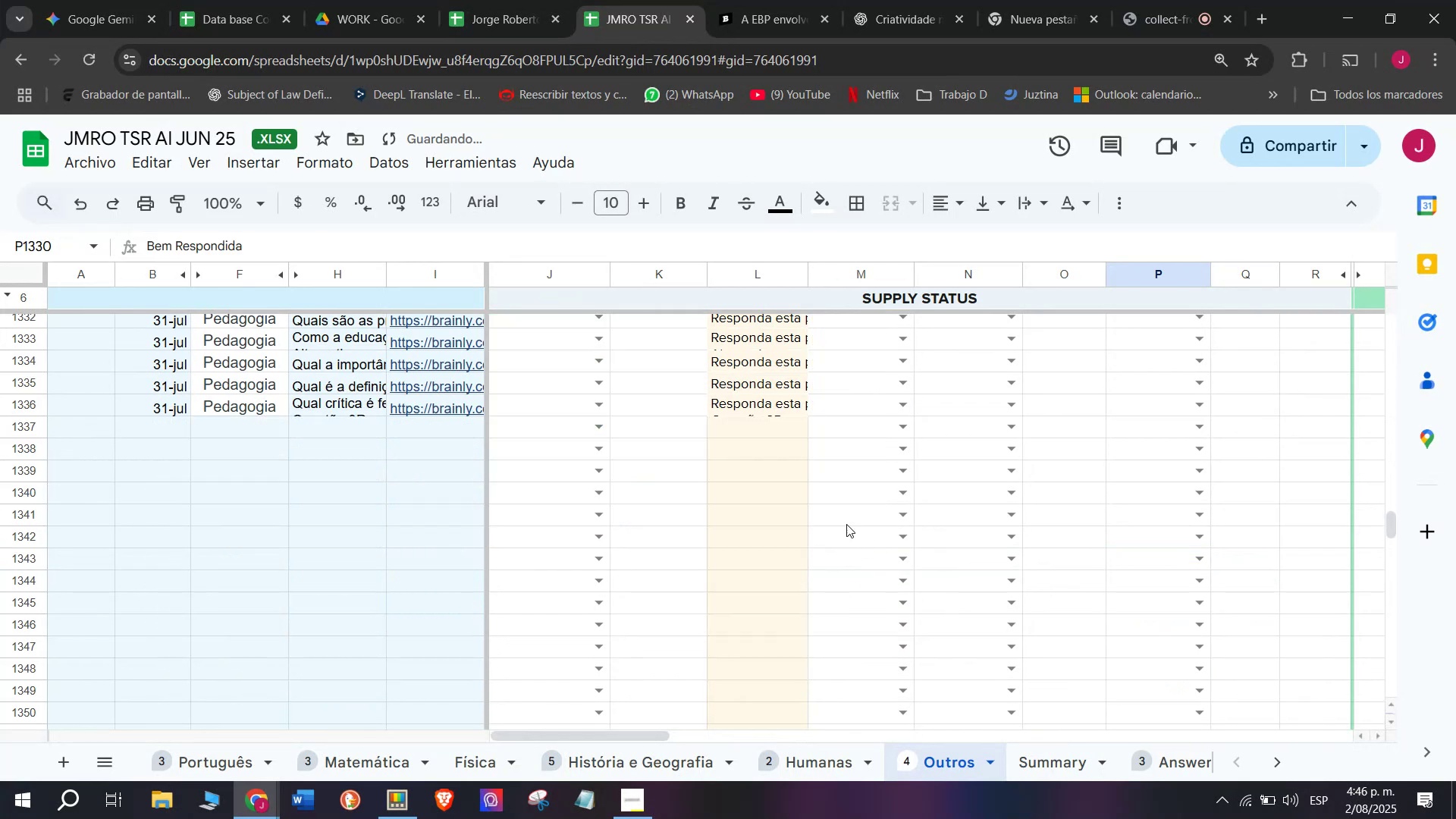 
scroll: coordinate [835, 505], scroll_direction: up, amount: 1.0
 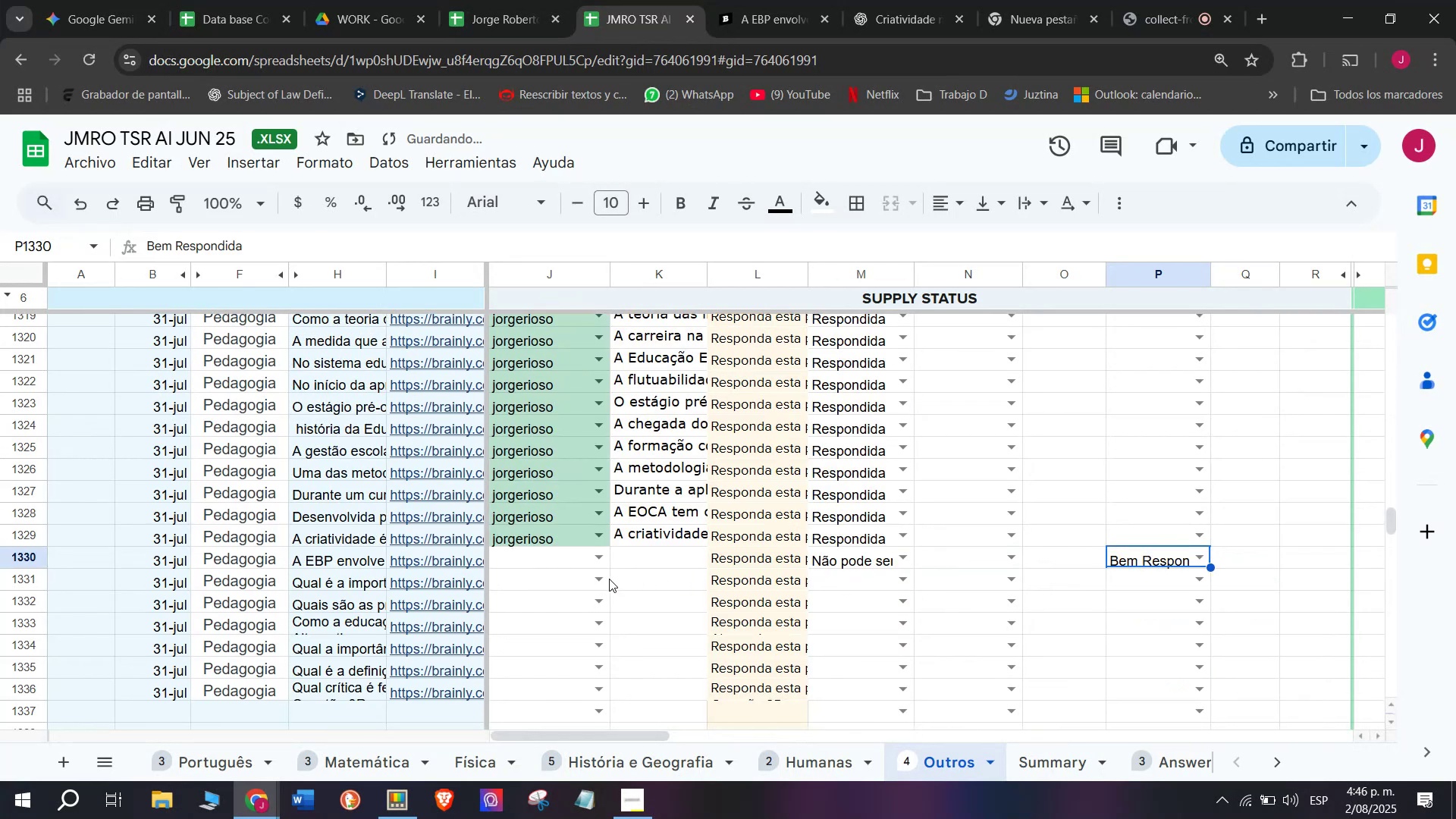 
mouse_move([463, 603])
 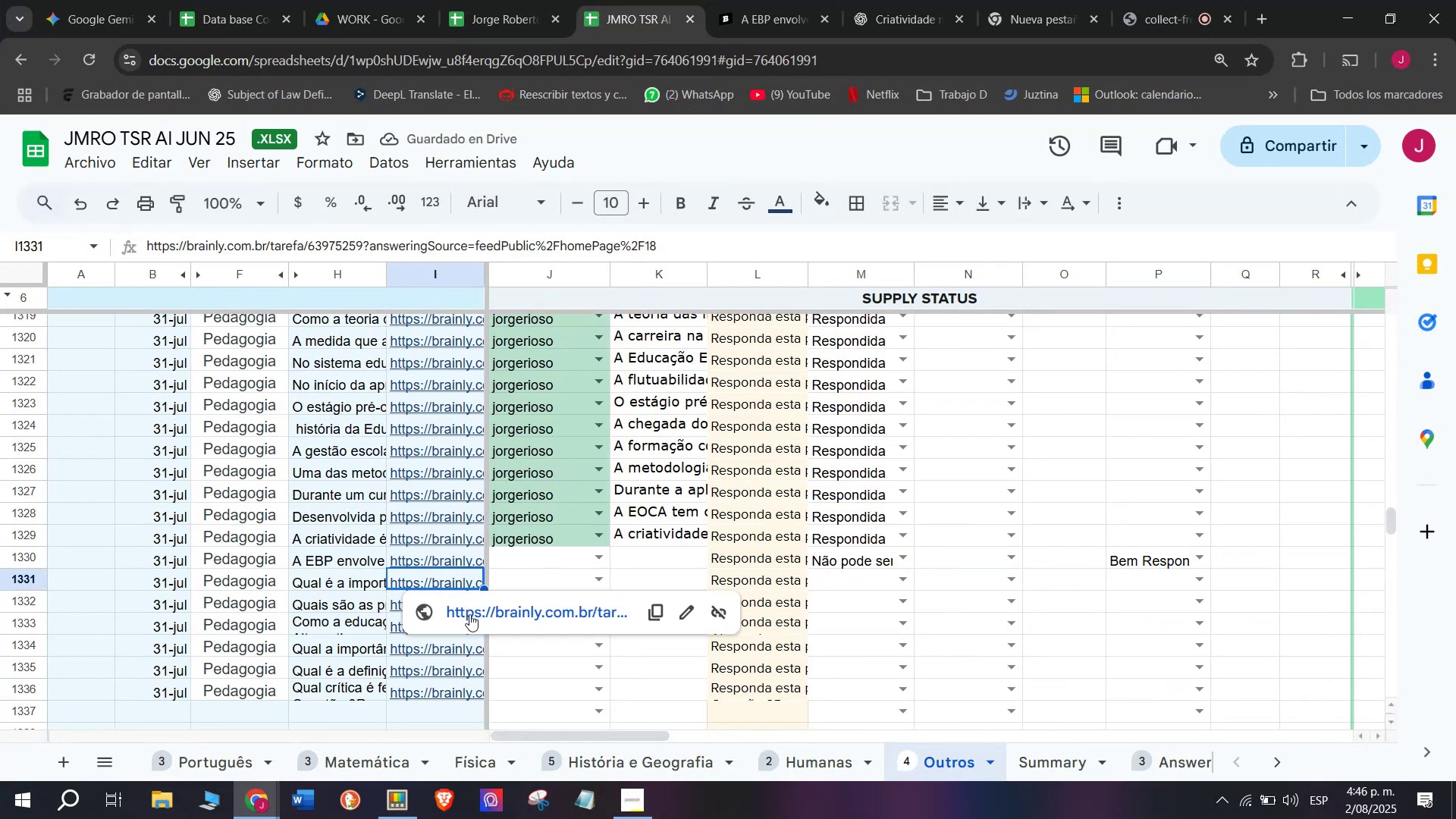 
left_click([469, 614])
 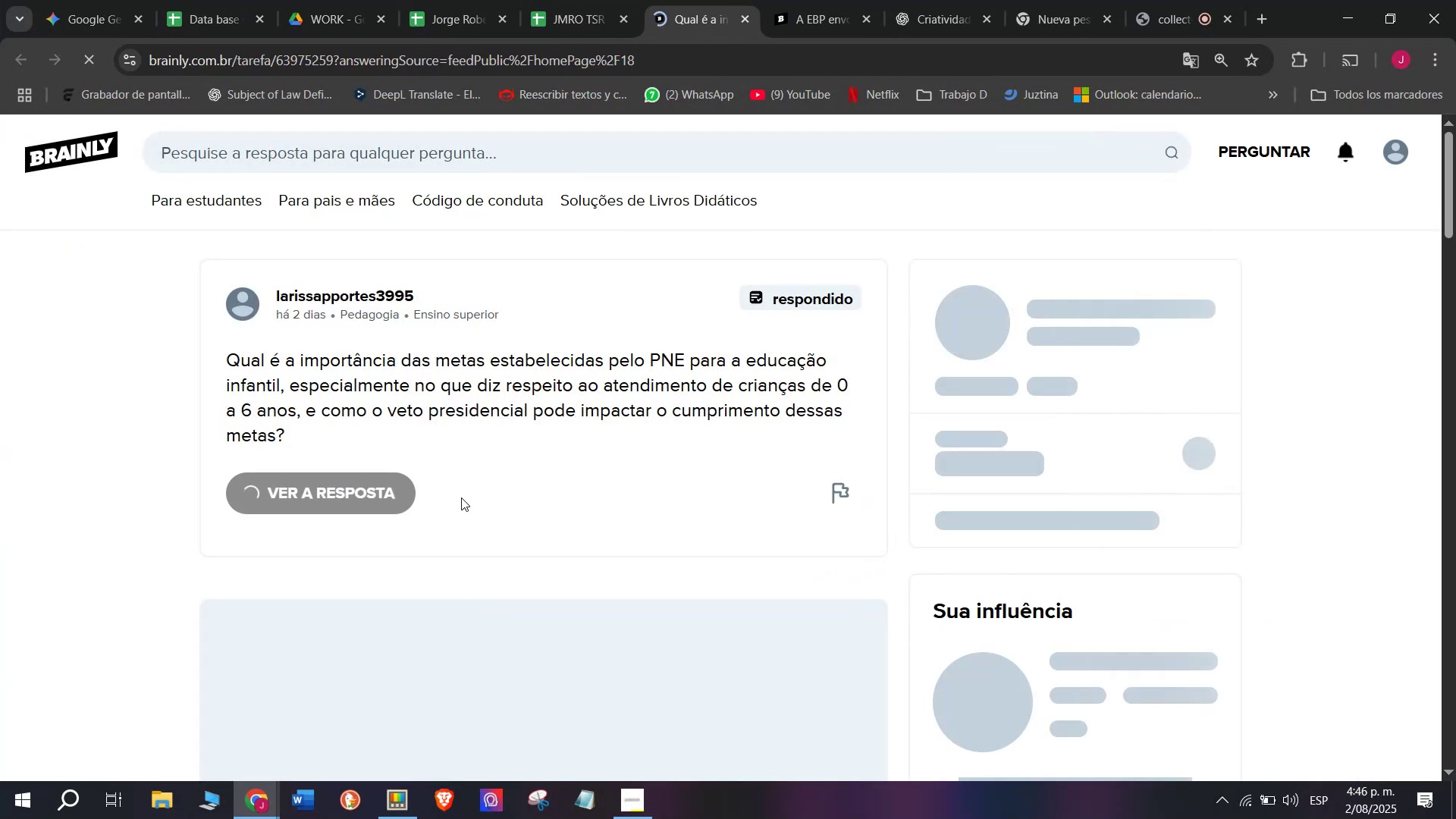 
scroll: coordinate [444, 469], scroll_direction: down, amount: 3.0
 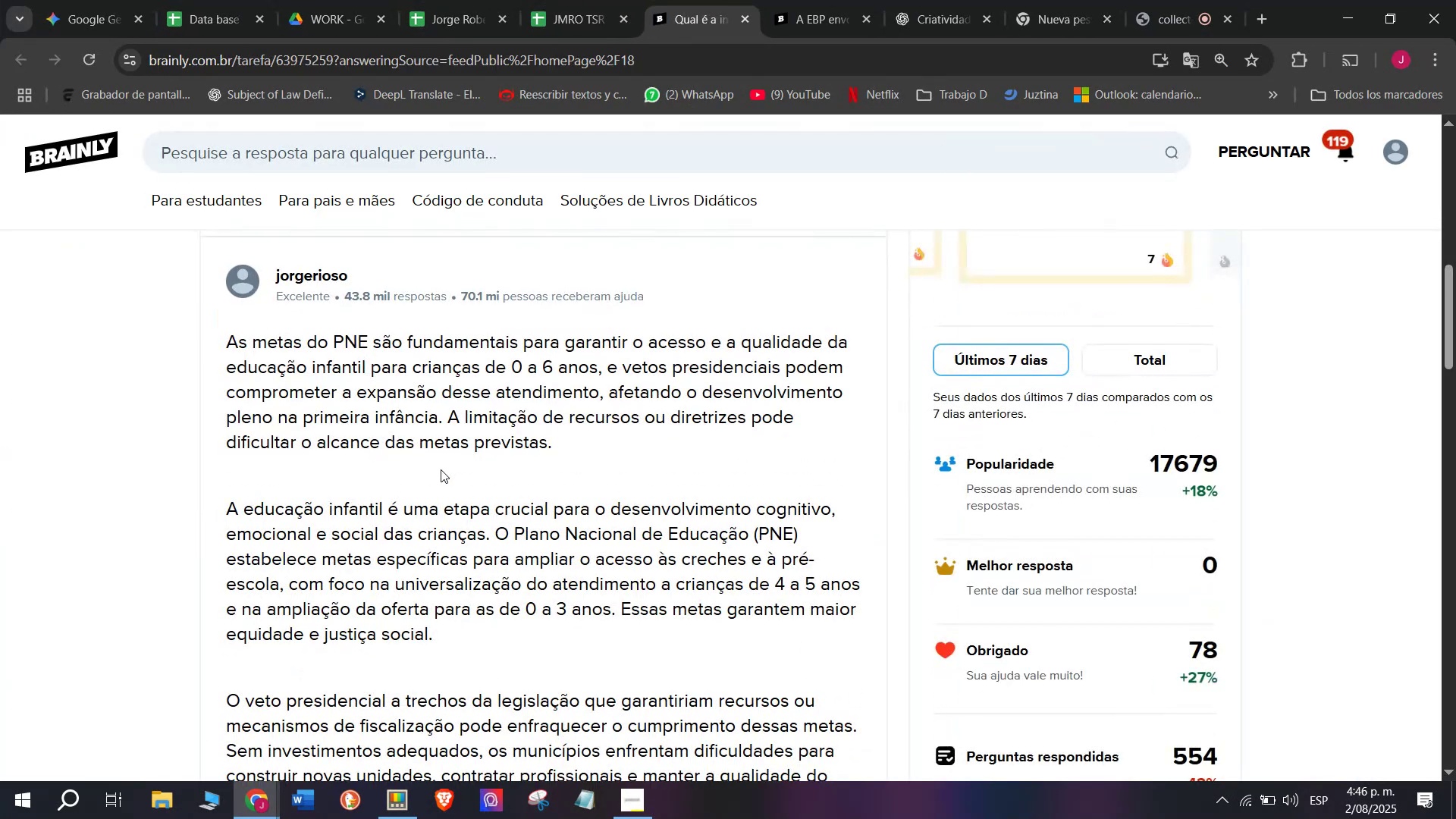 
scroll: coordinate [438, 469], scroll_direction: up, amount: 1.0
 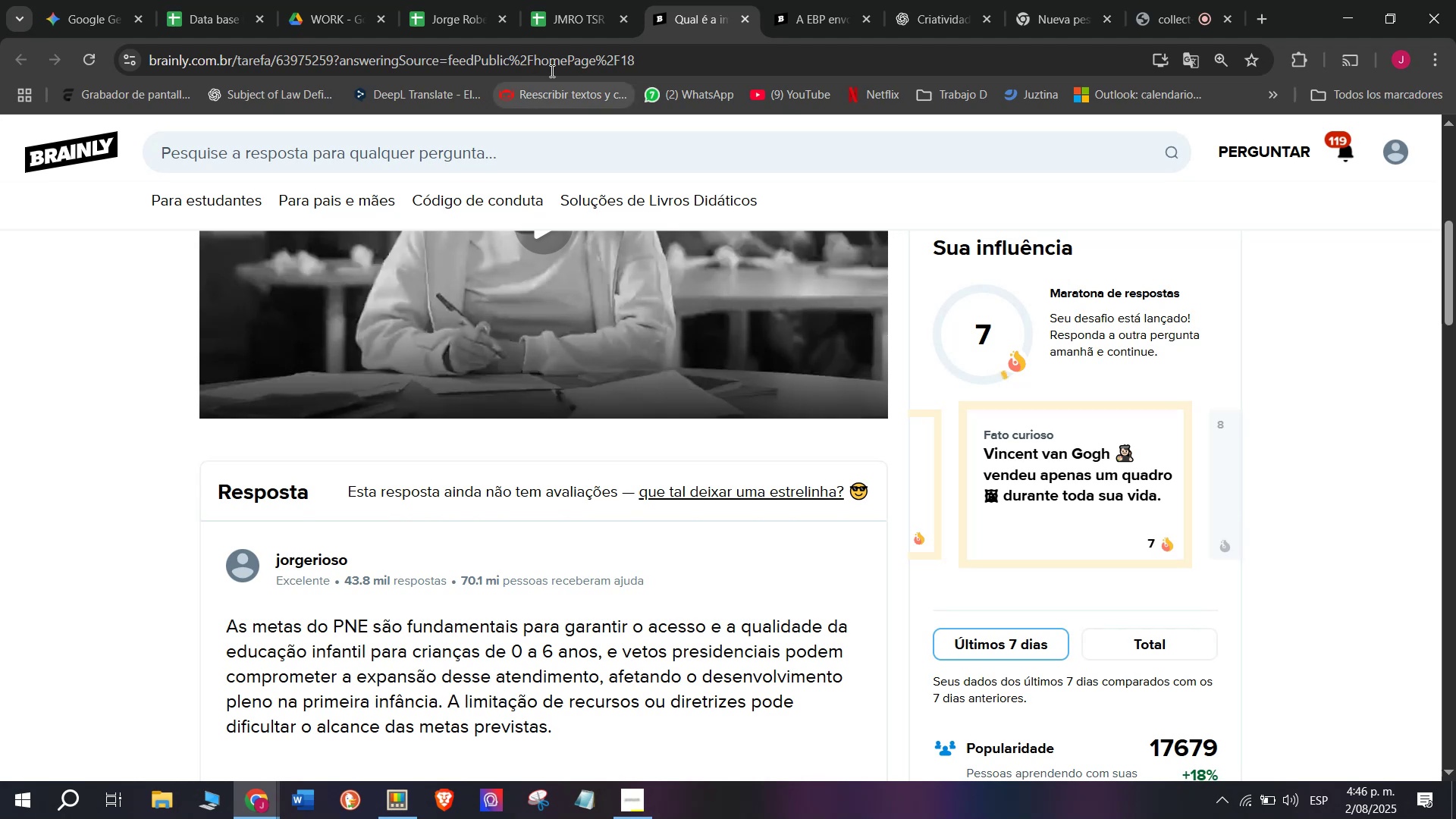 
left_click([697, 0])
 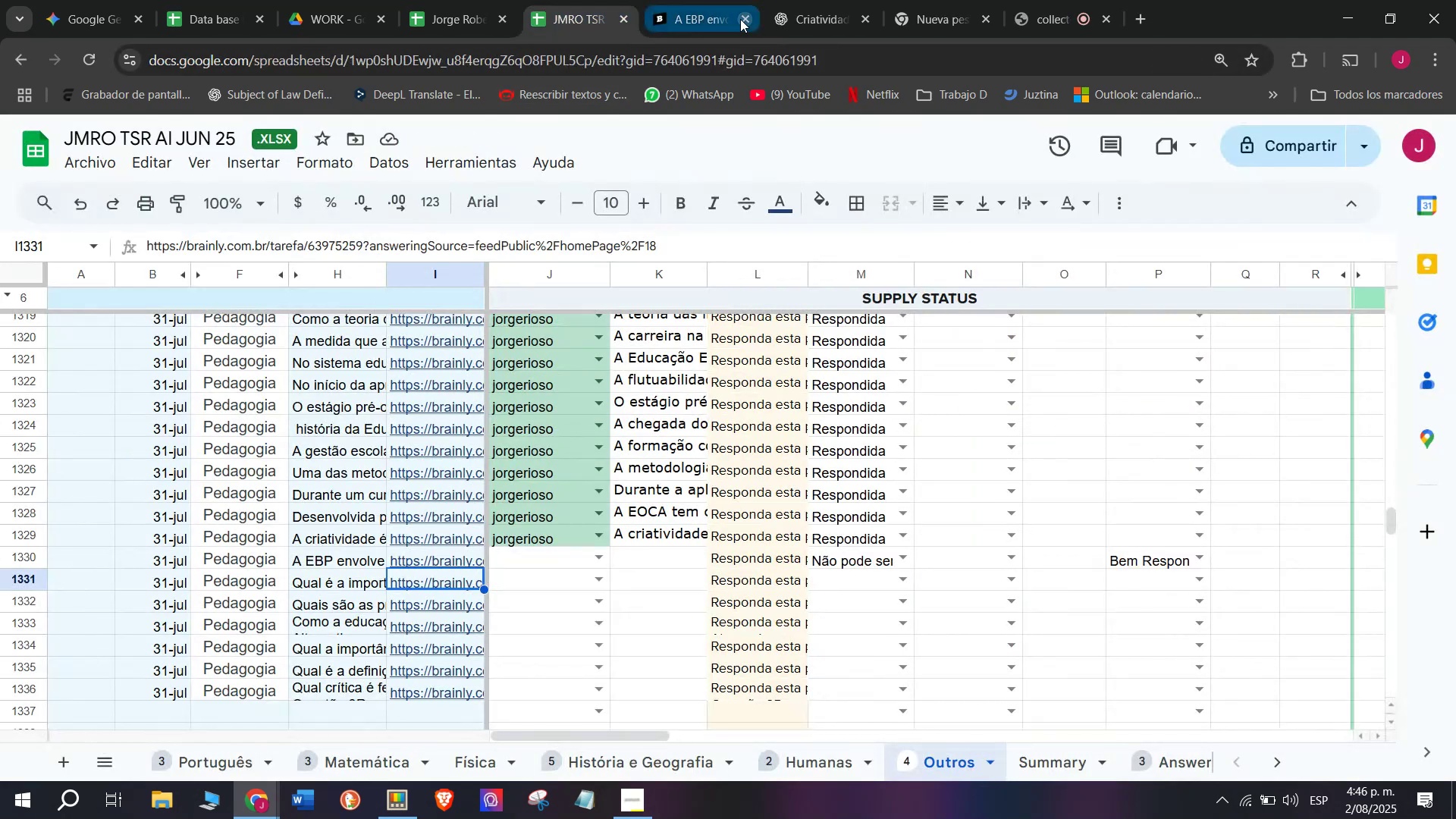 
left_click([740, 19])
 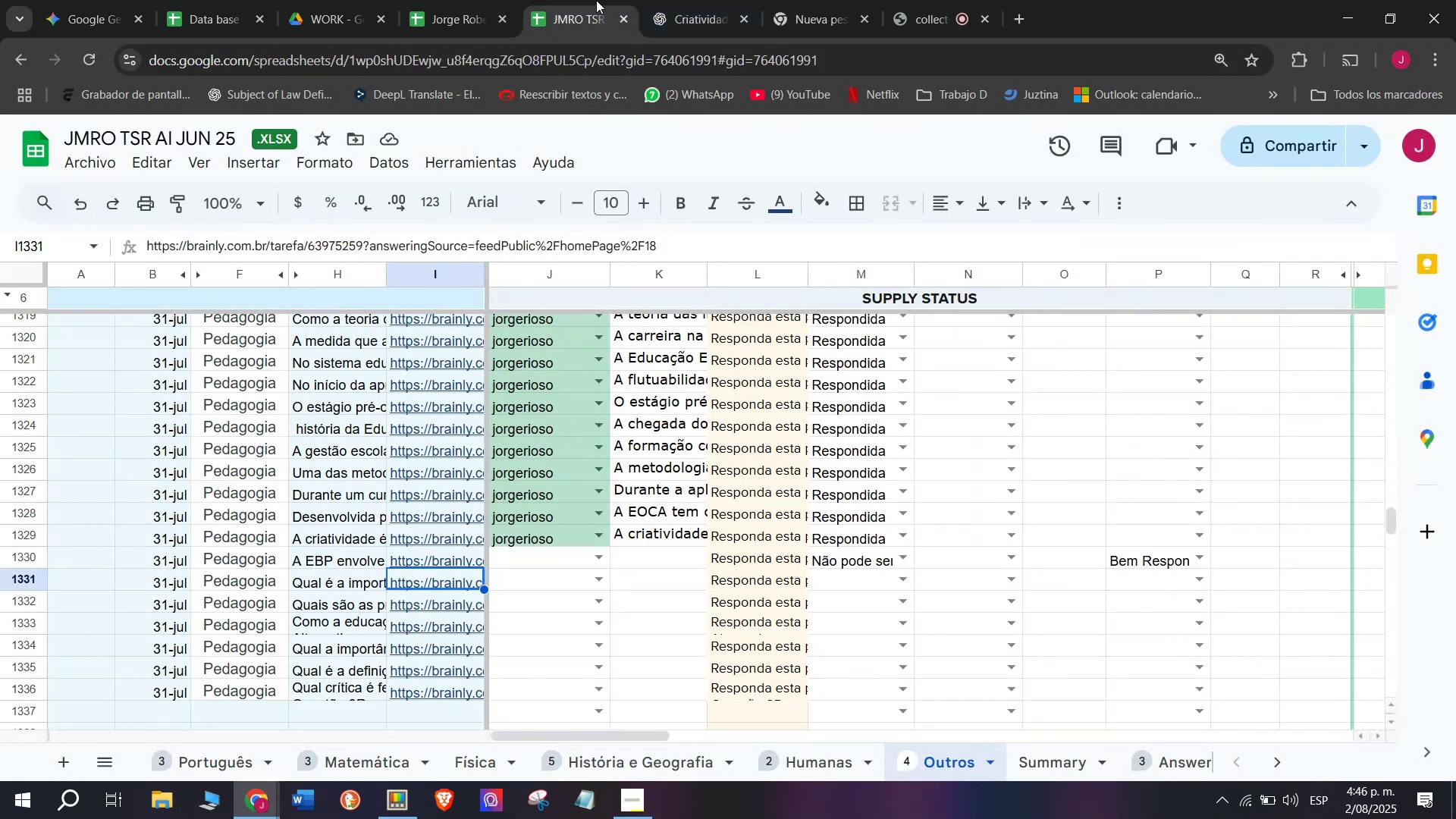 
left_click([586, 0])
 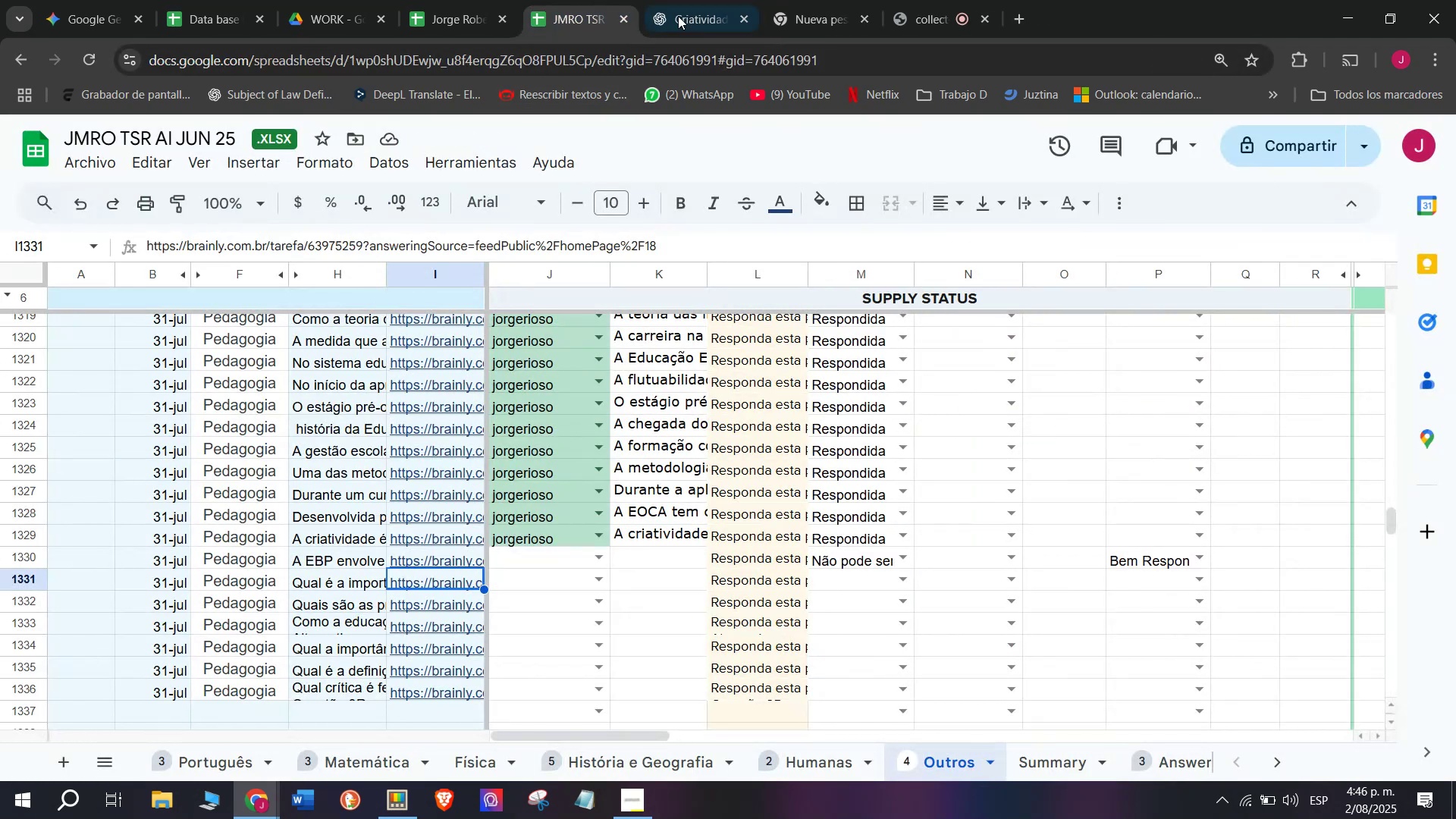 
left_click([684, 16])
 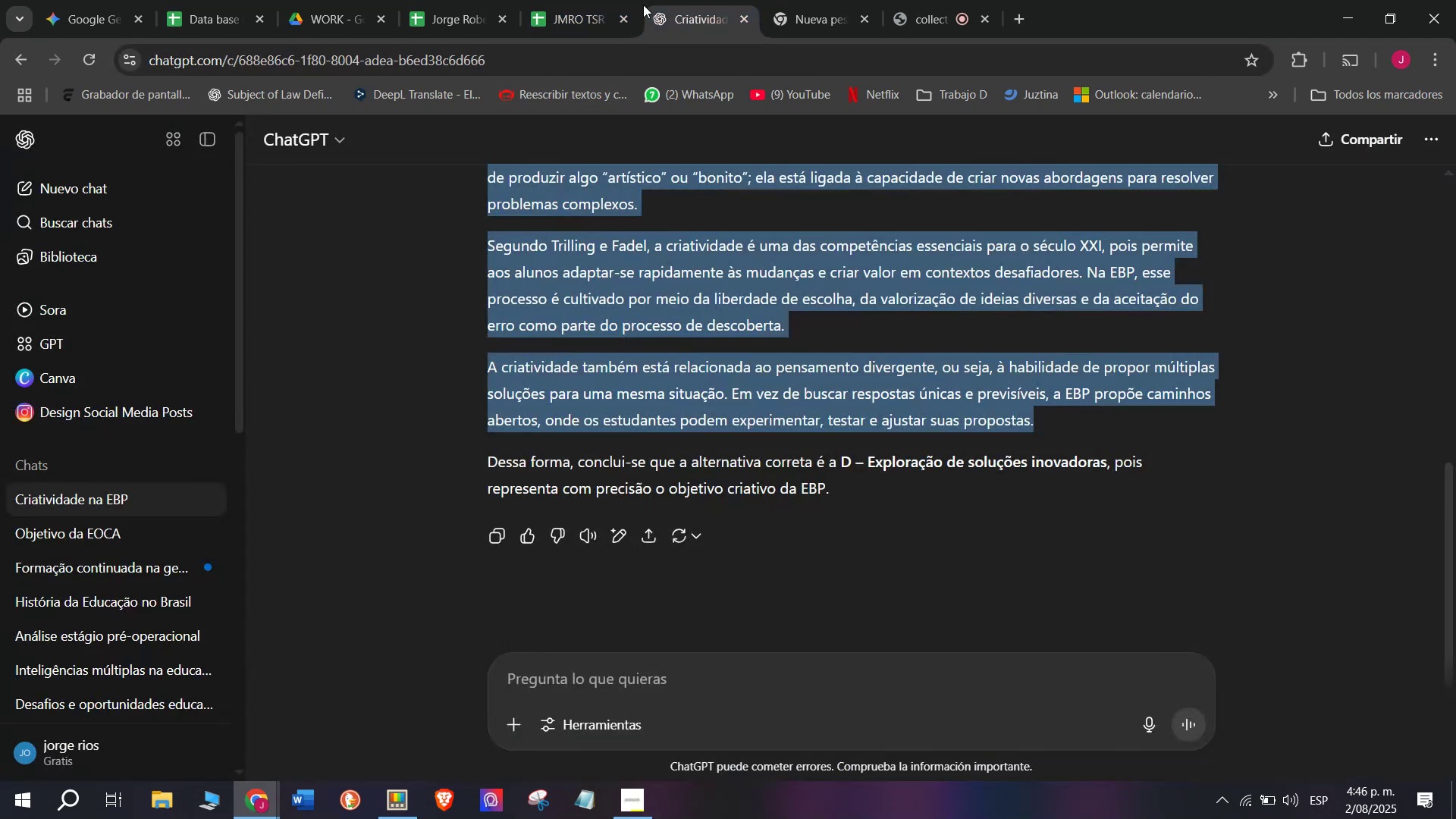 
left_click([605, 0])
 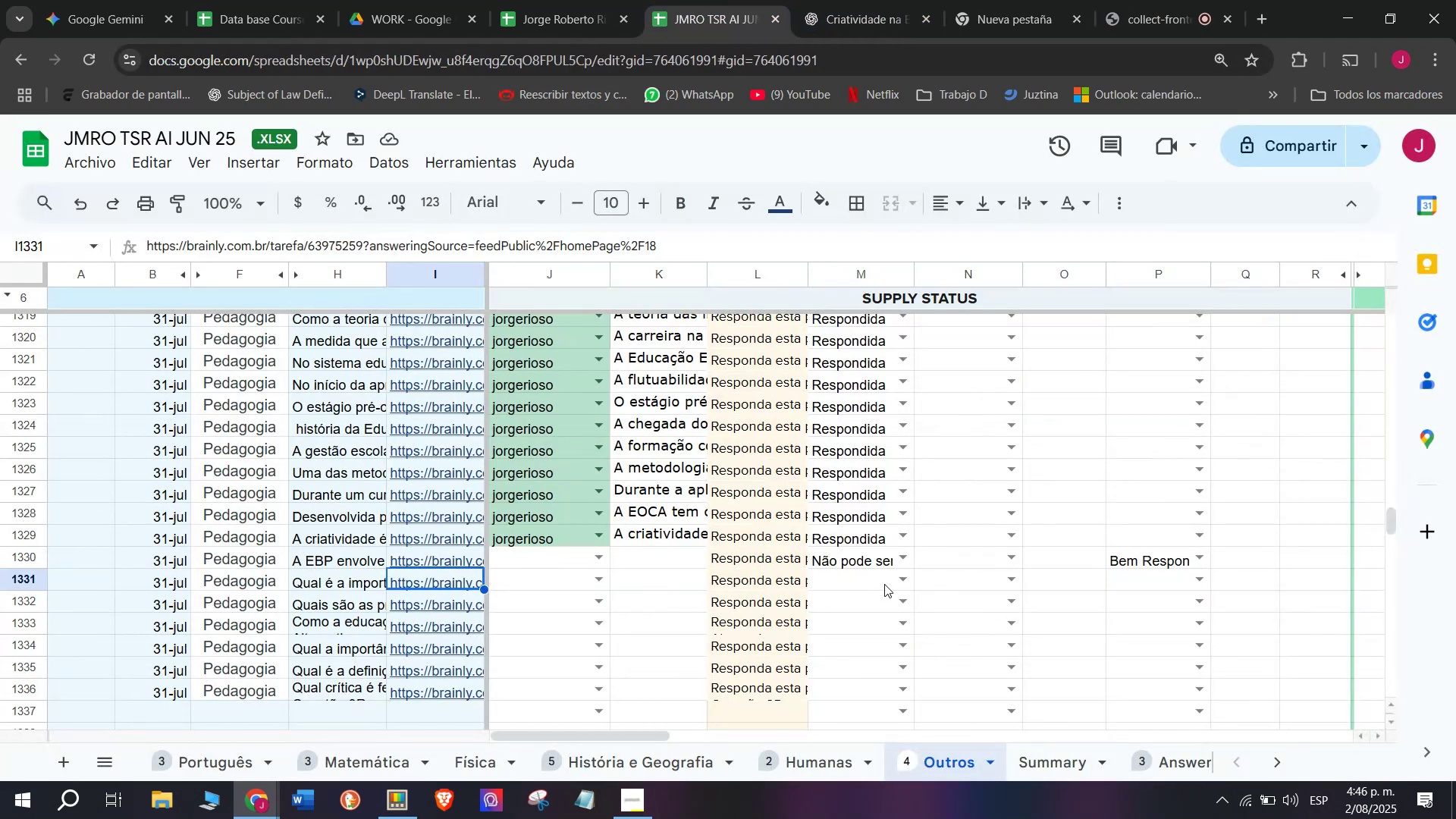 
left_click([905, 571])
 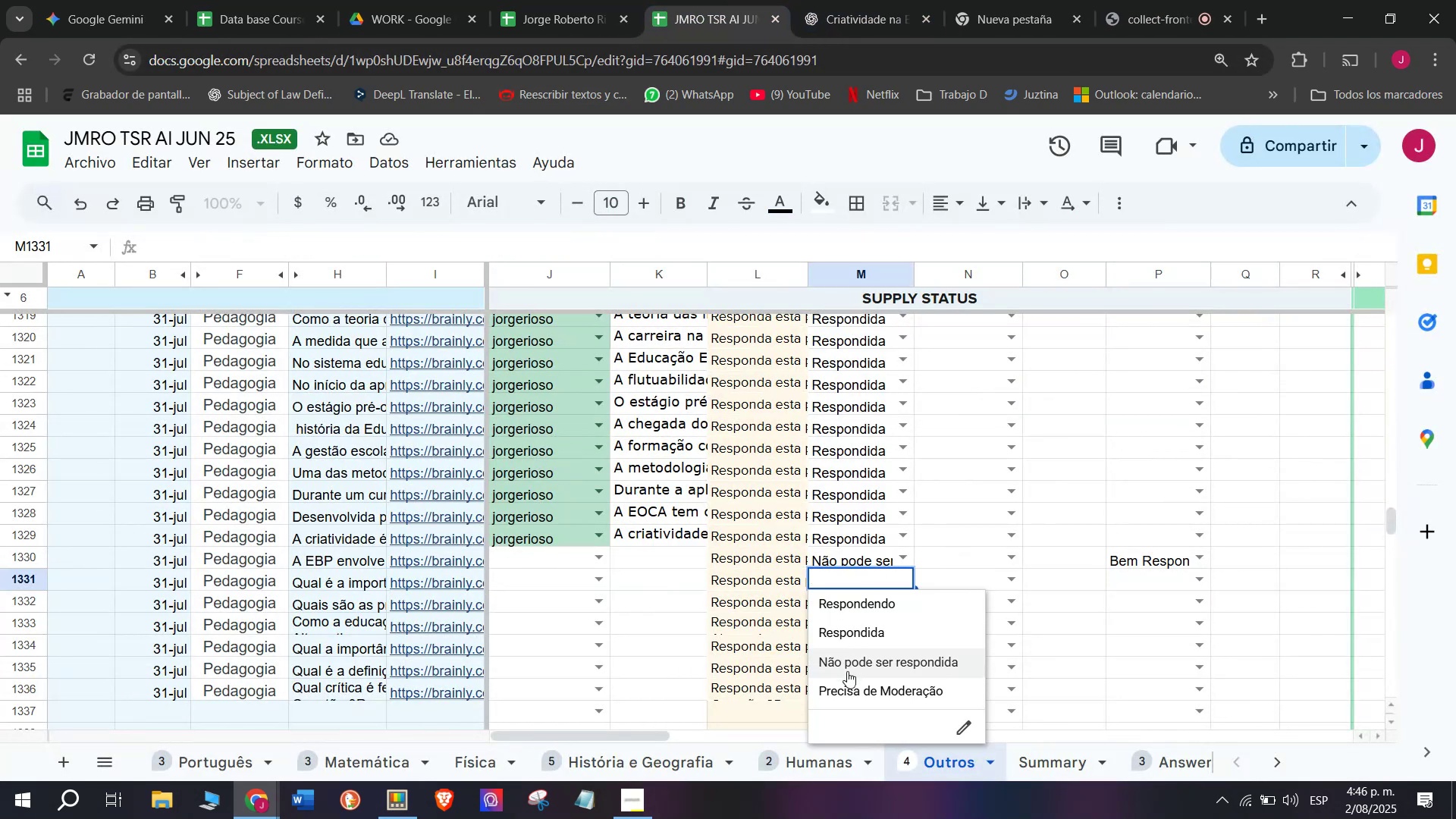 
left_click([843, 676])
 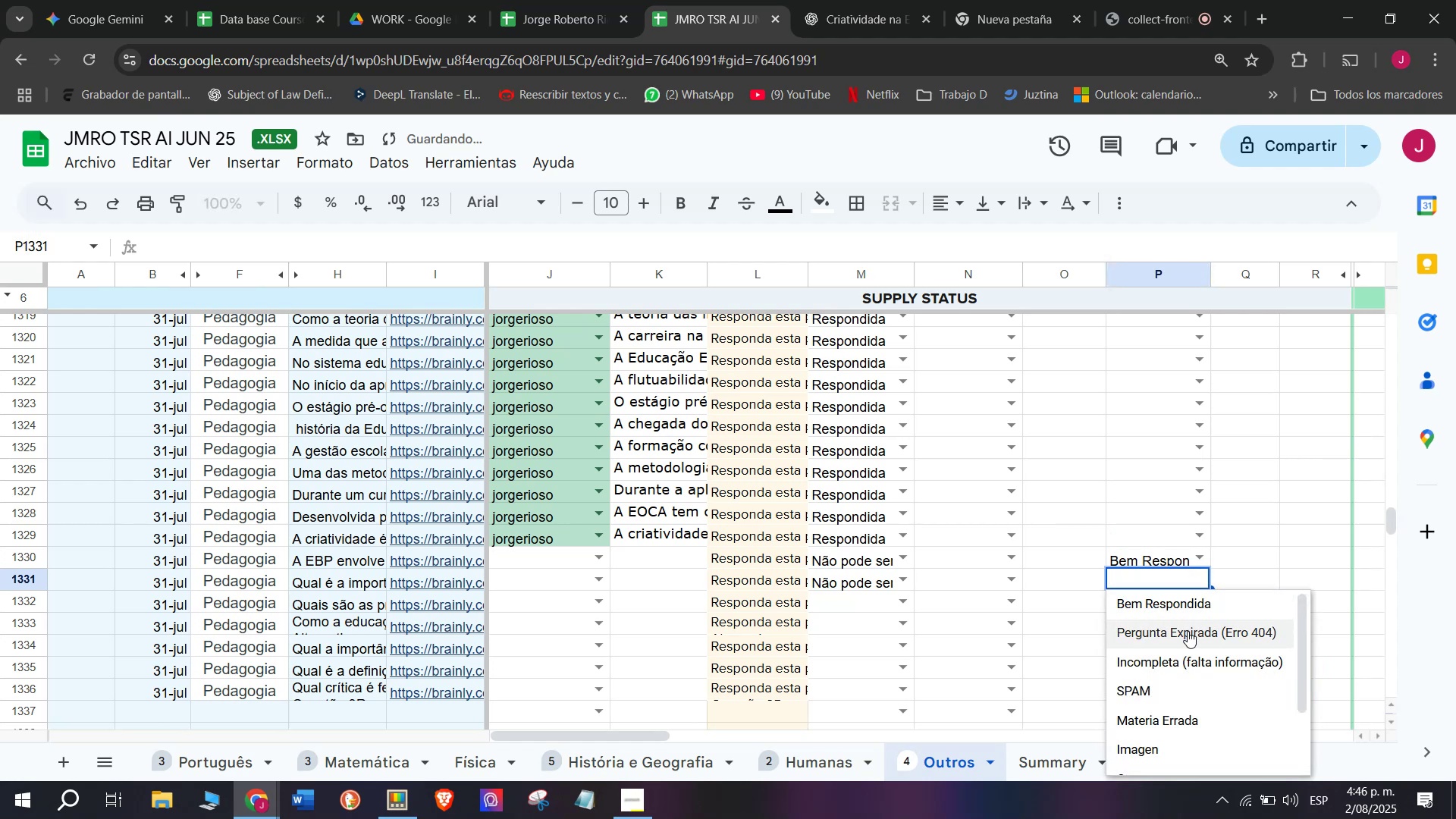 
left_click([1174, 601])
 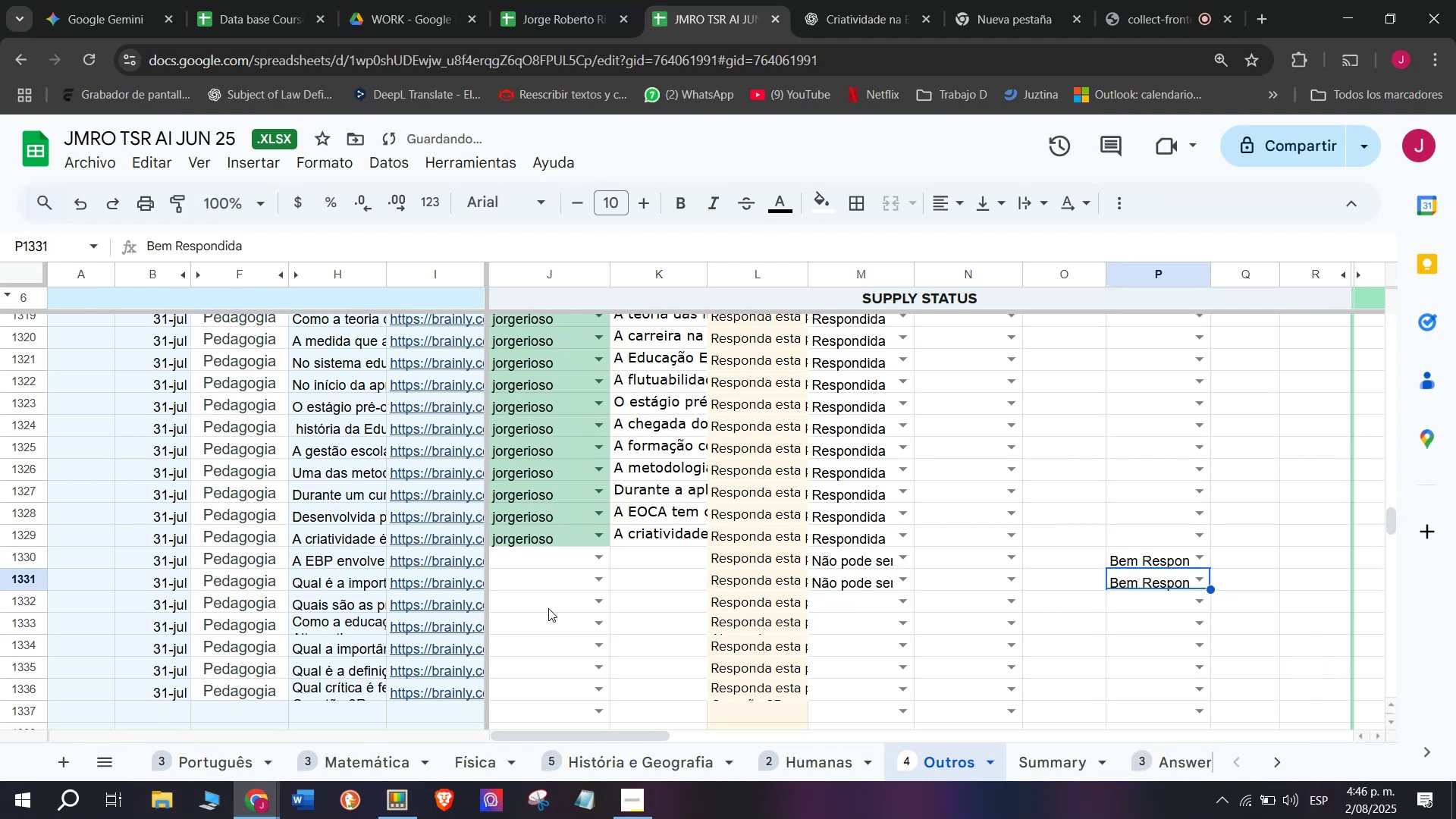 
left_click([453, 607])
 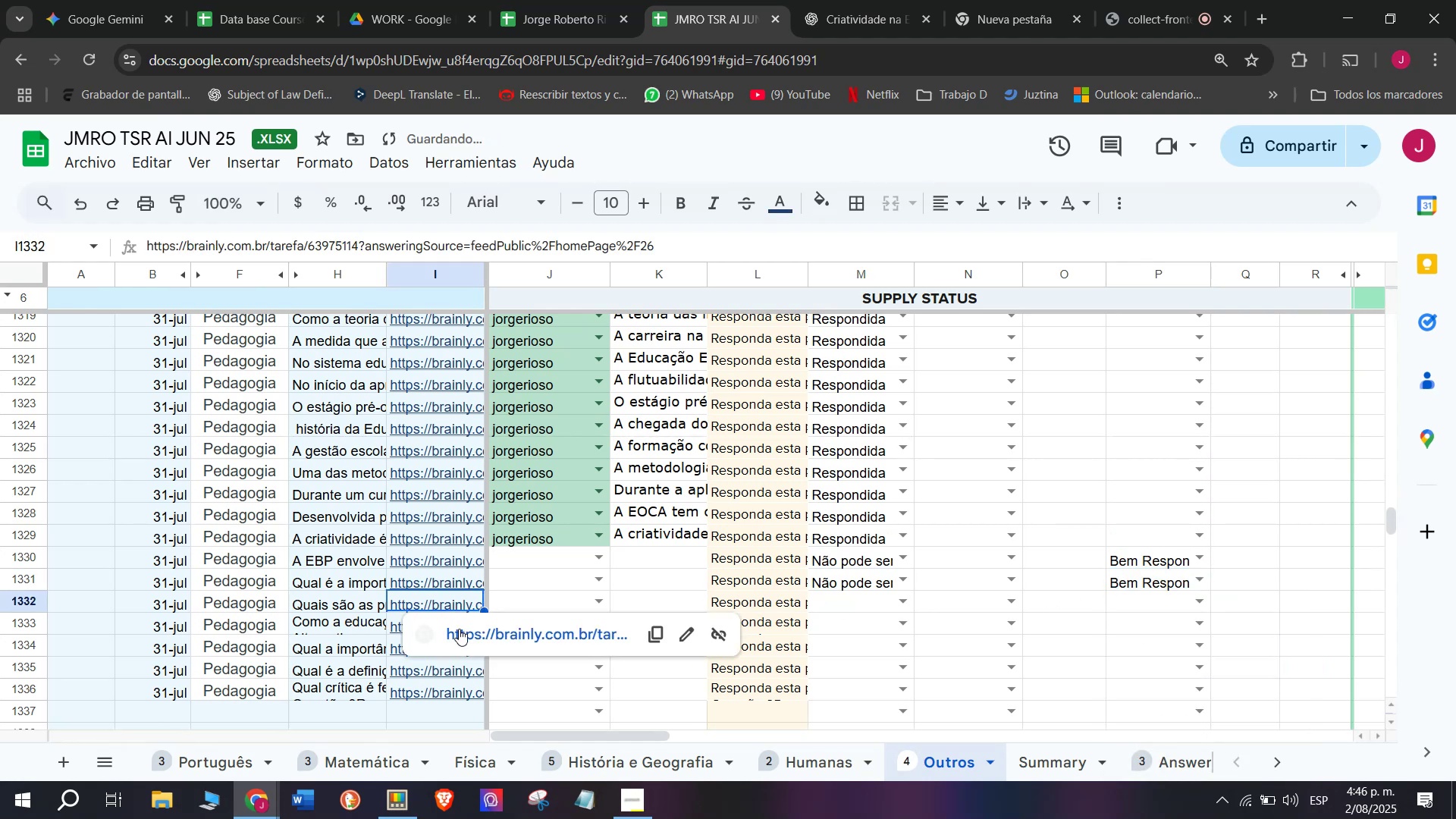 
left_click([460, 629])
 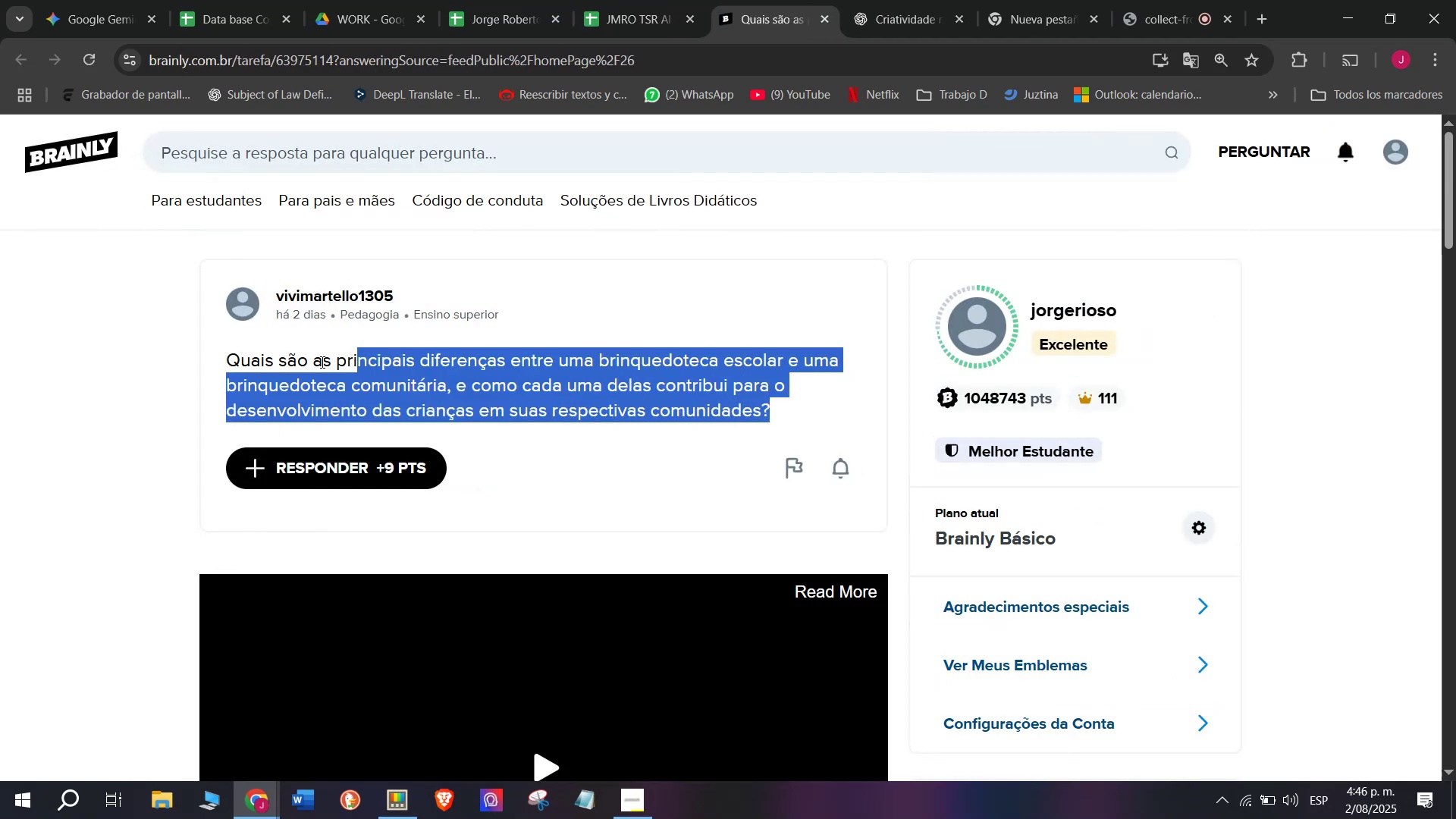 
key(Control+C)
 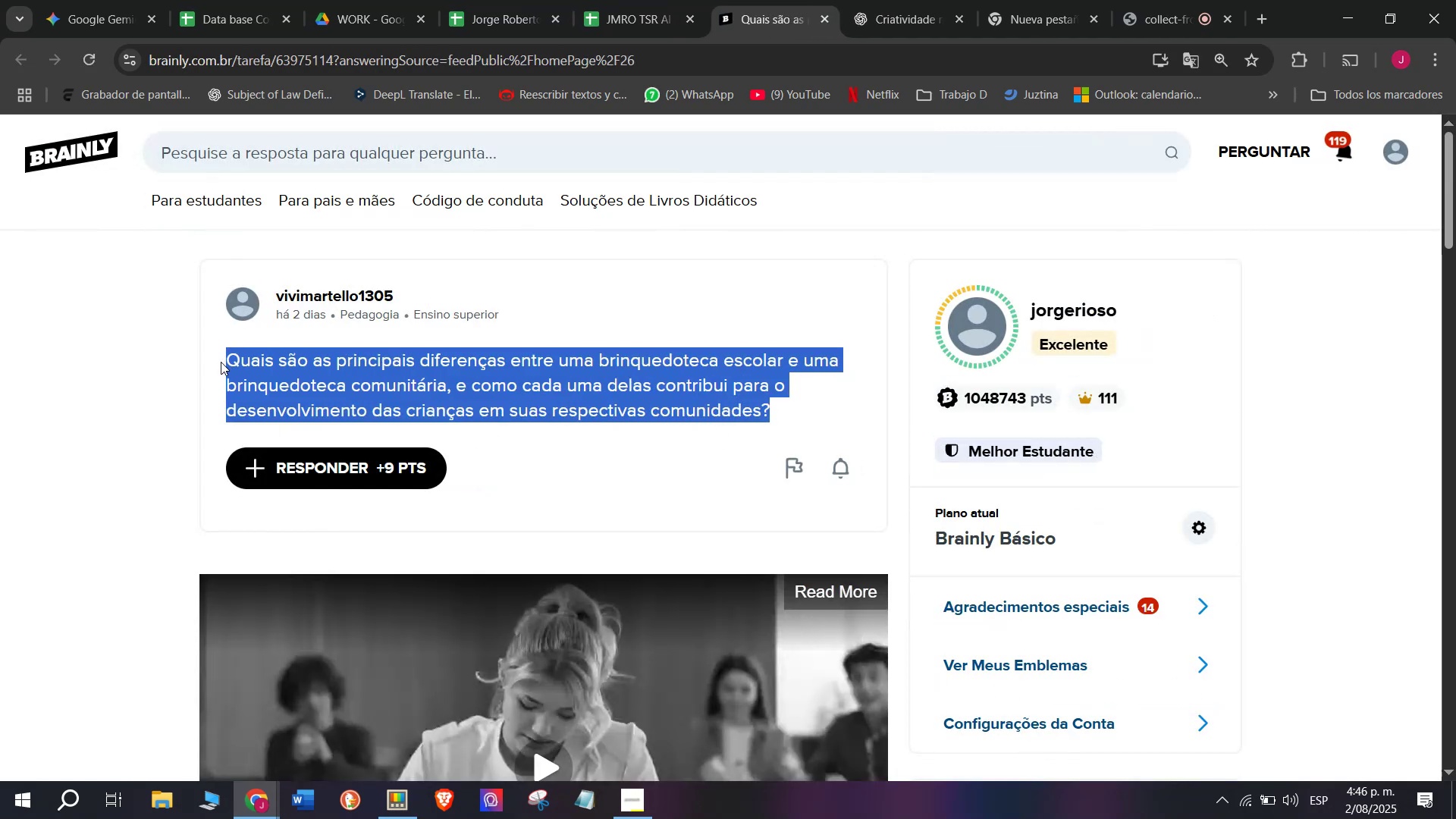 
key(Control+ControlLeft)
 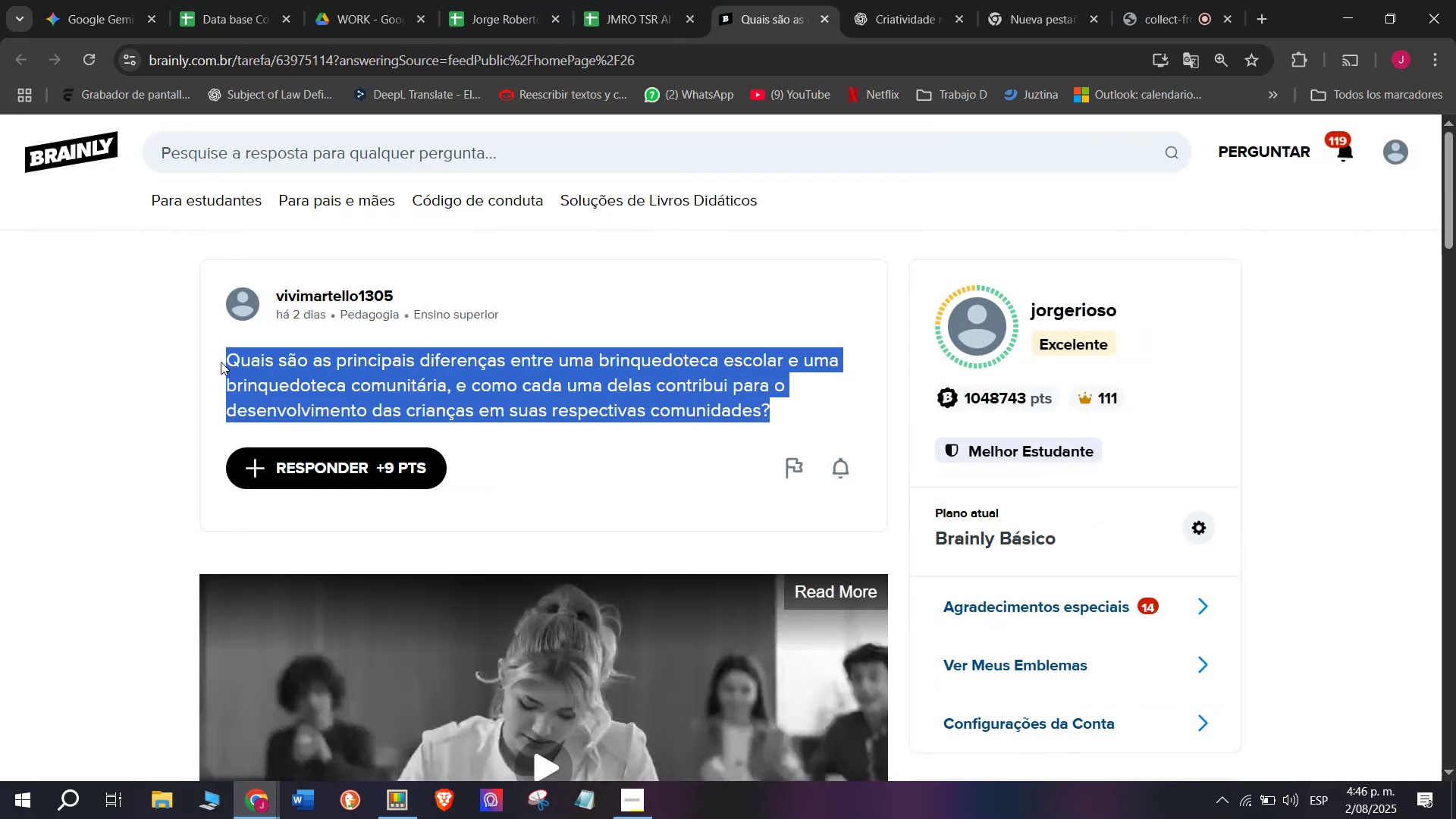 
key(Control+C)
 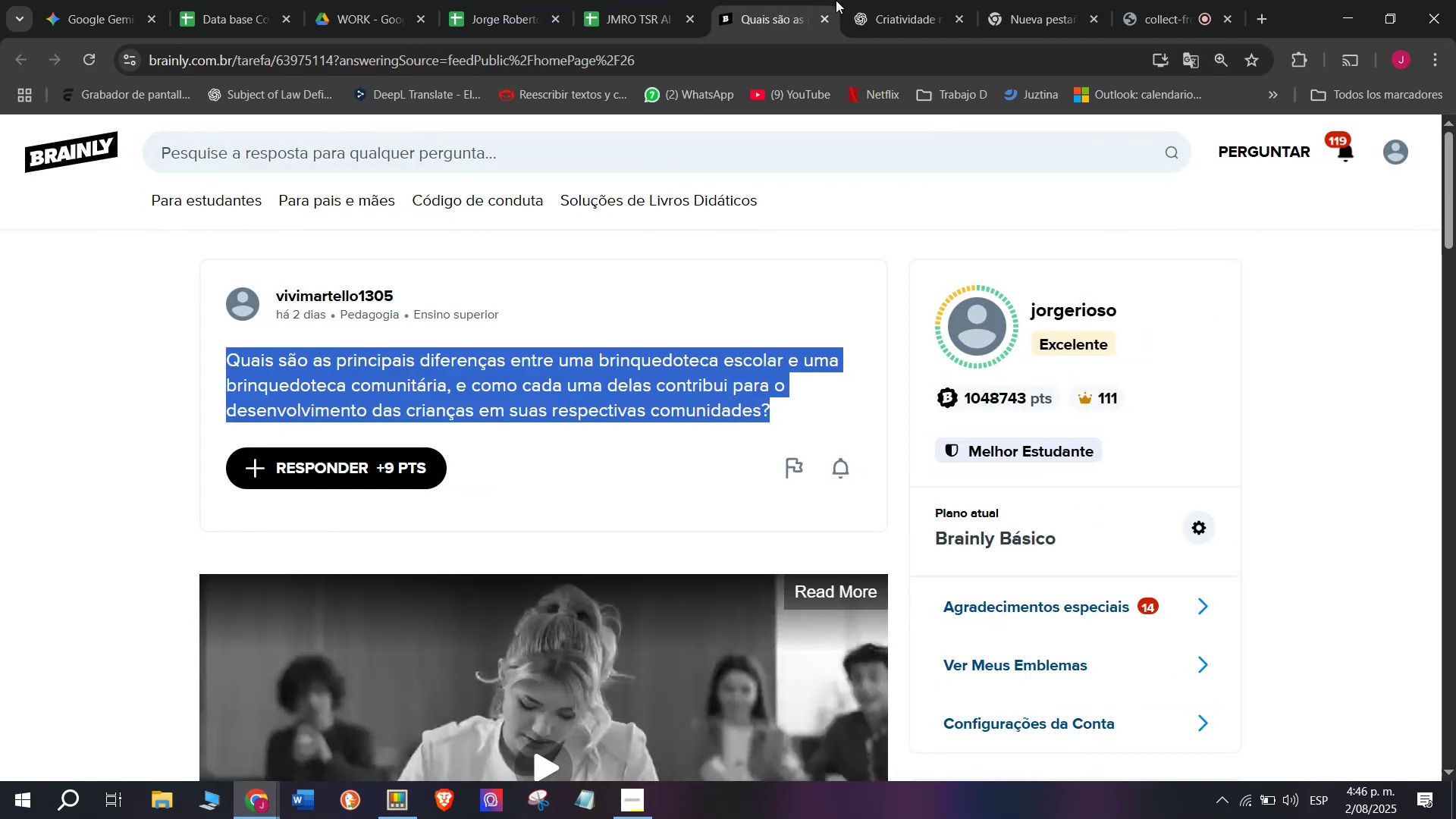 
left_click([877, 0])
 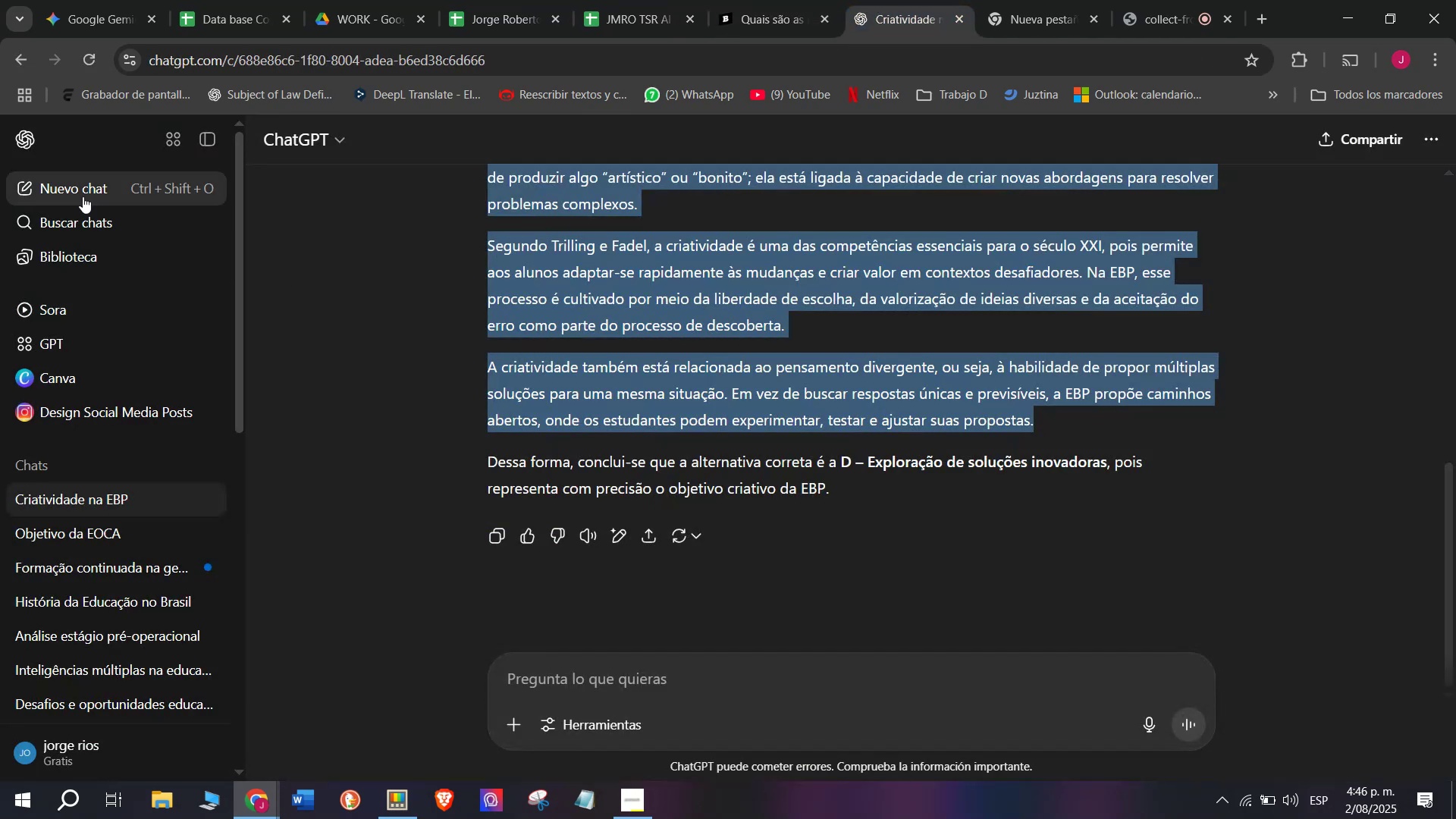 
left_click([83, 192])
 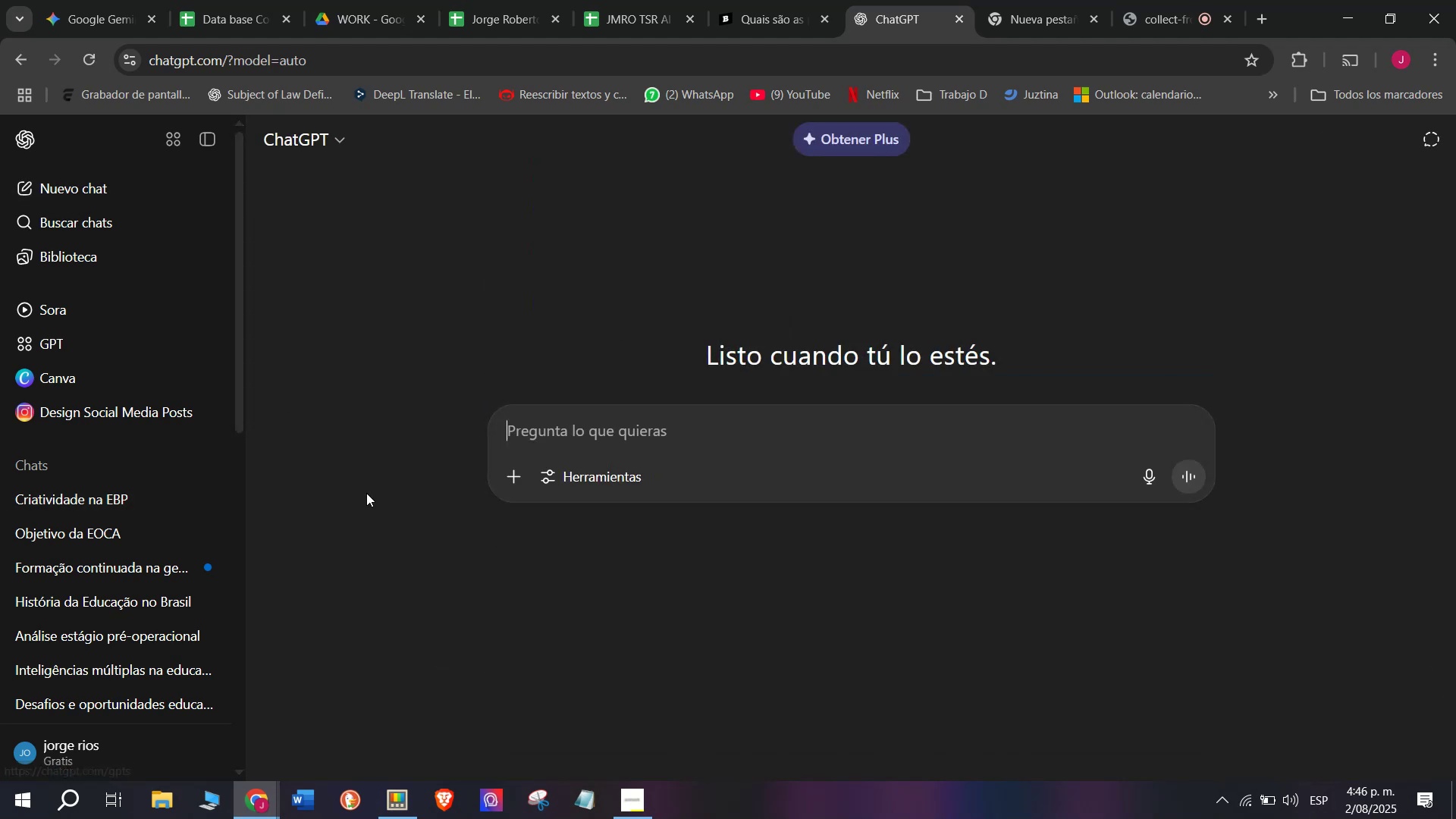 
key(Meta+MetaLeft)
 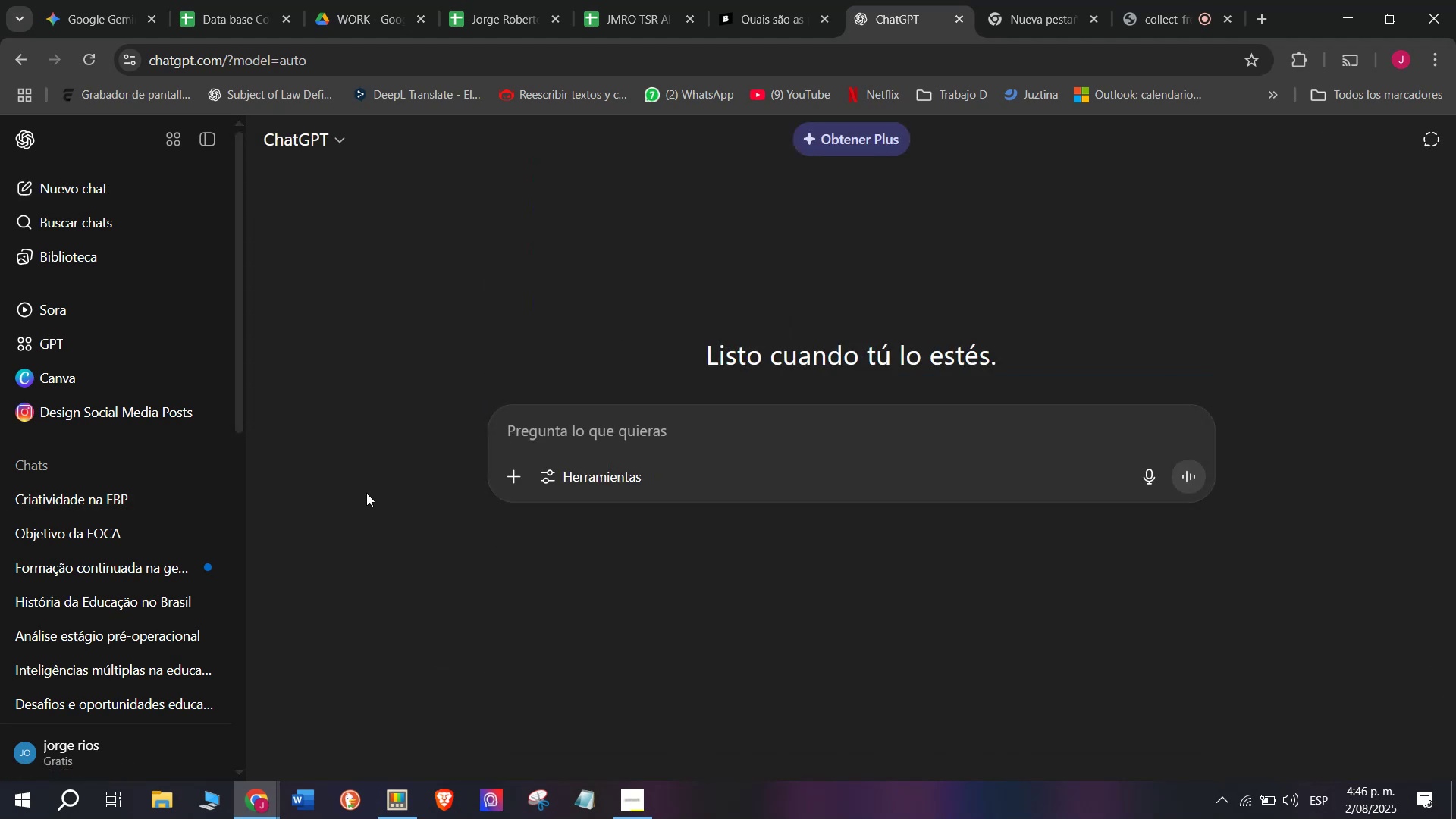 
key(Meta+V)
 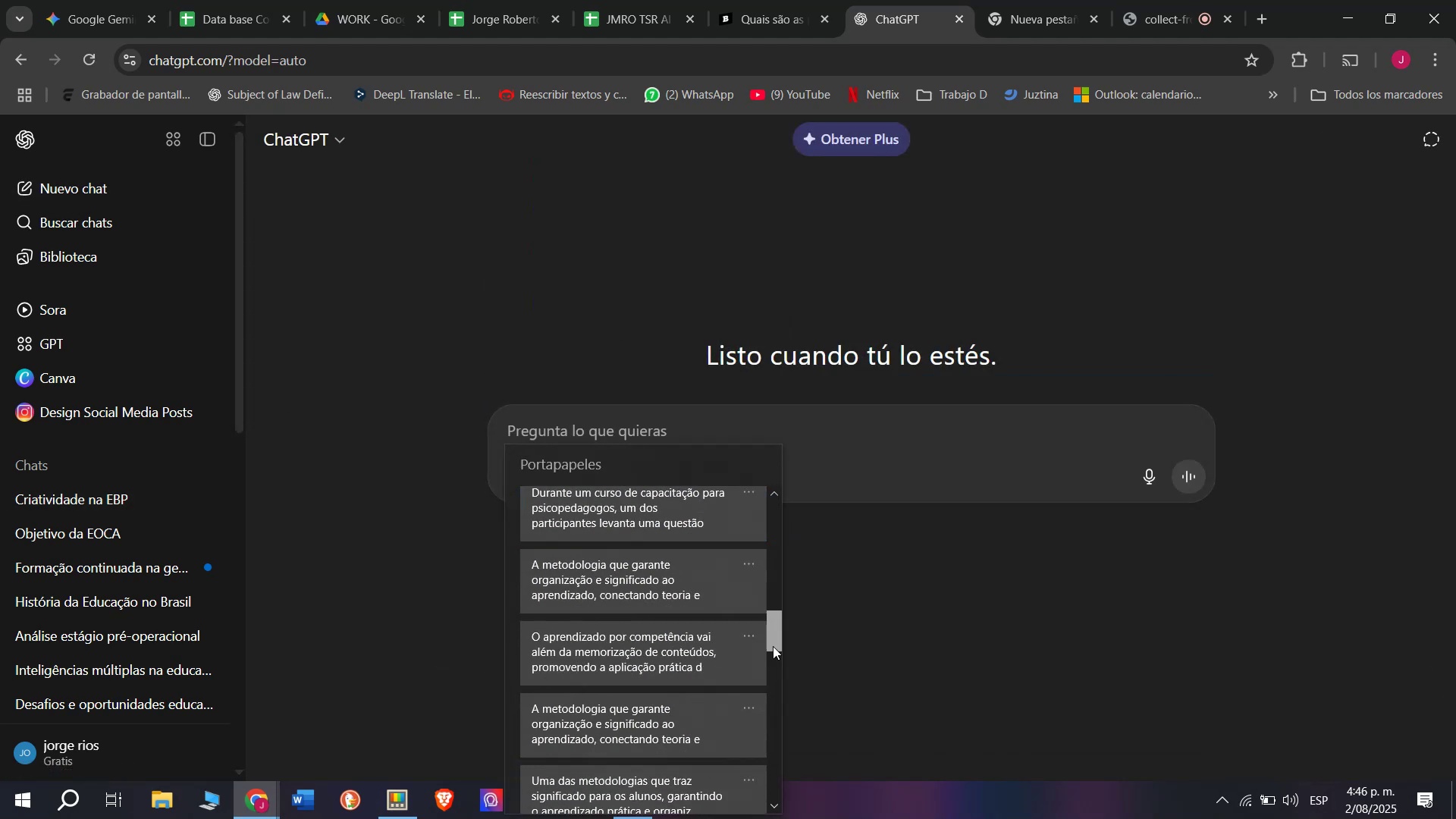 
left_click([645, 692])
 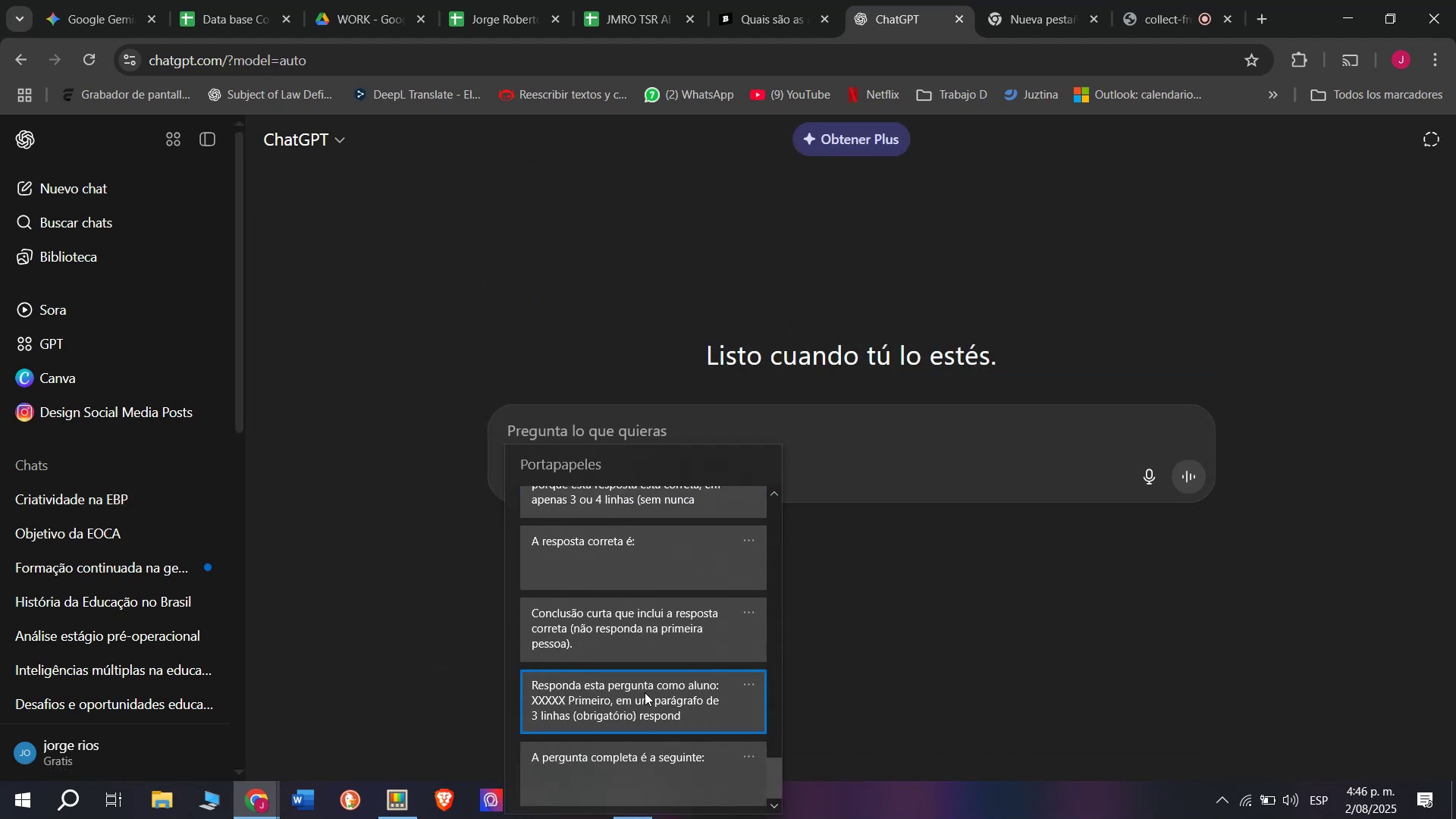 
key(Control+ControlLeft)
 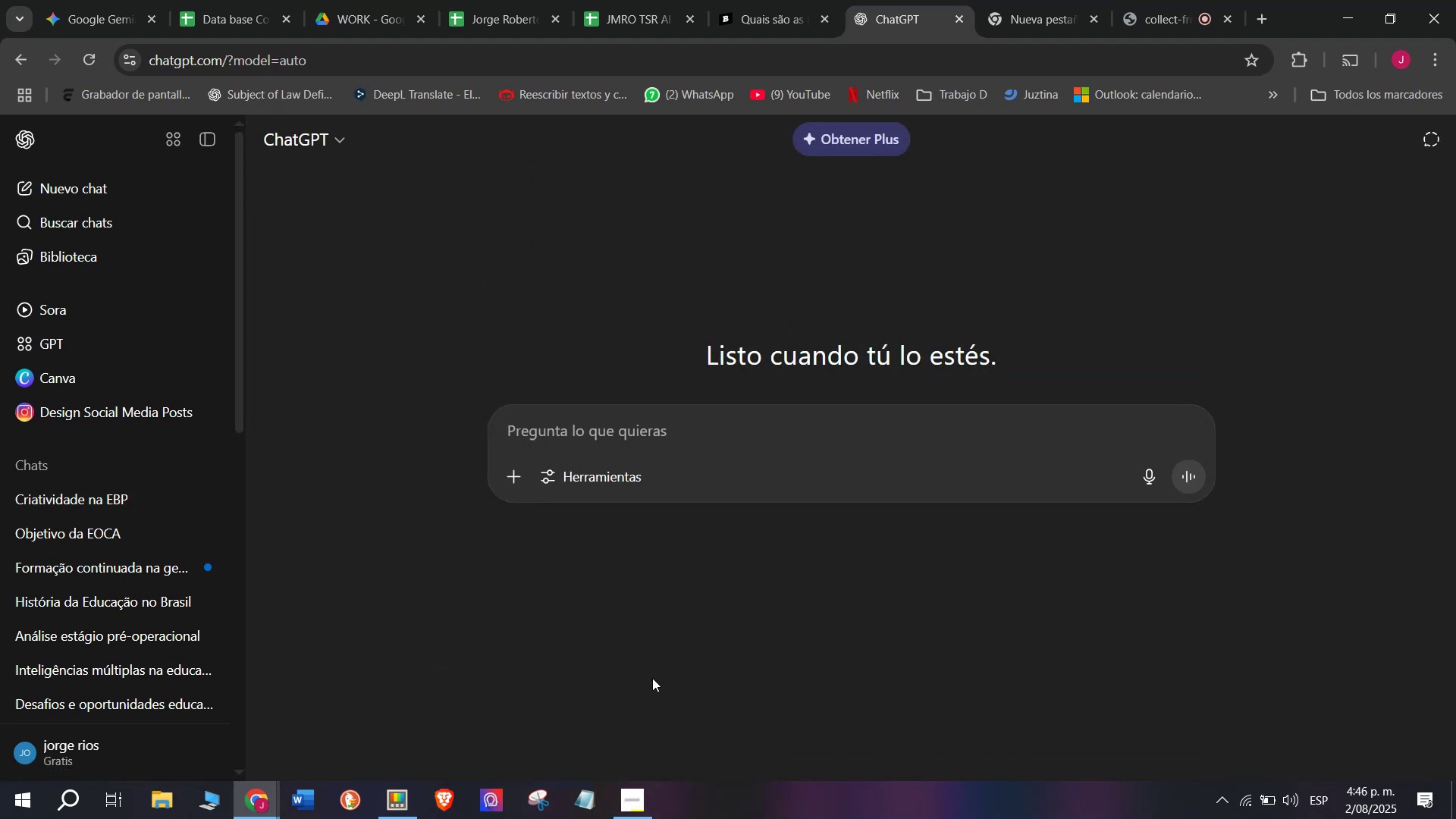 
hold_key(key=V, duration=2.7)
 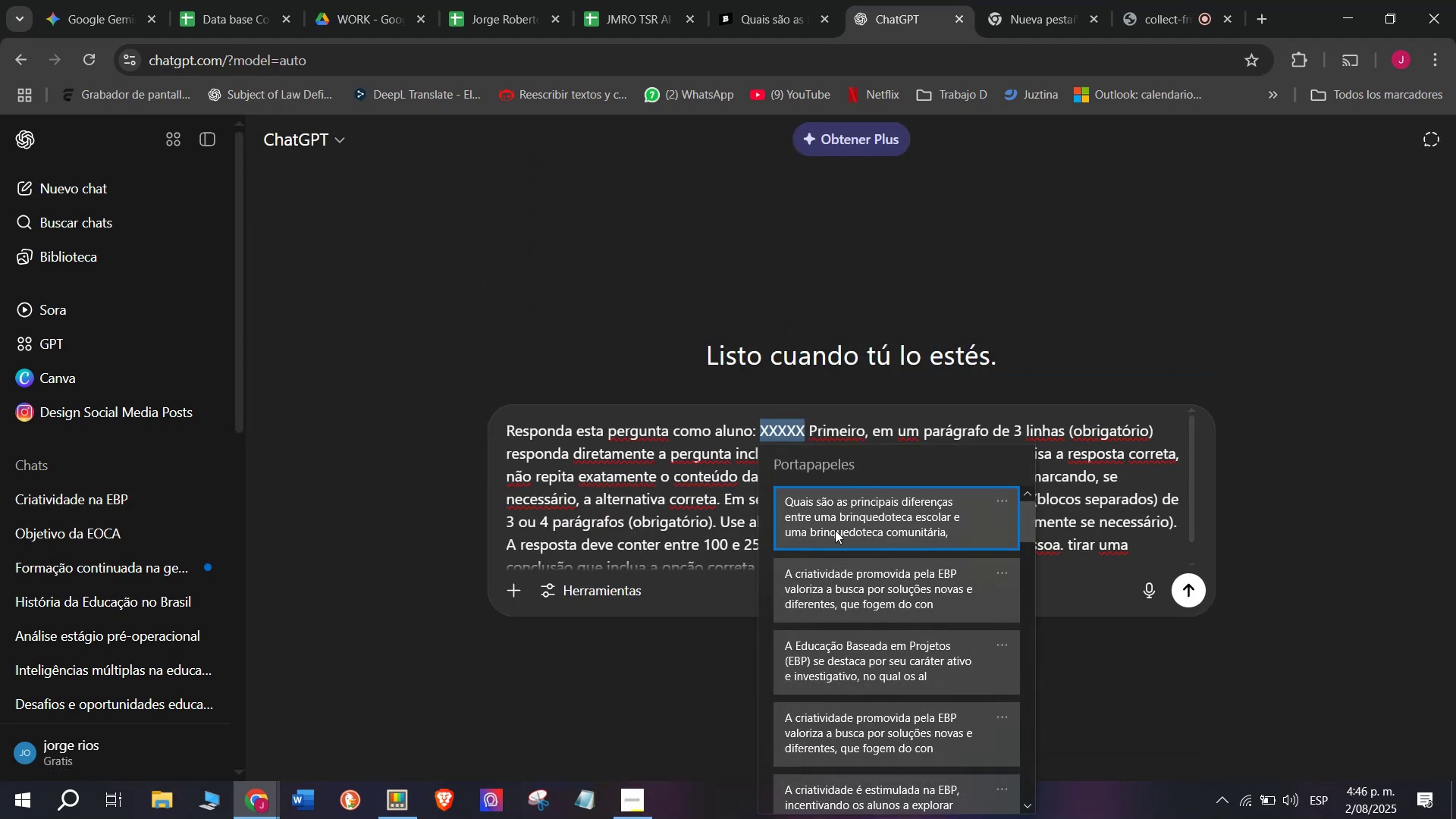 
key(Meta+MetaLeft)
 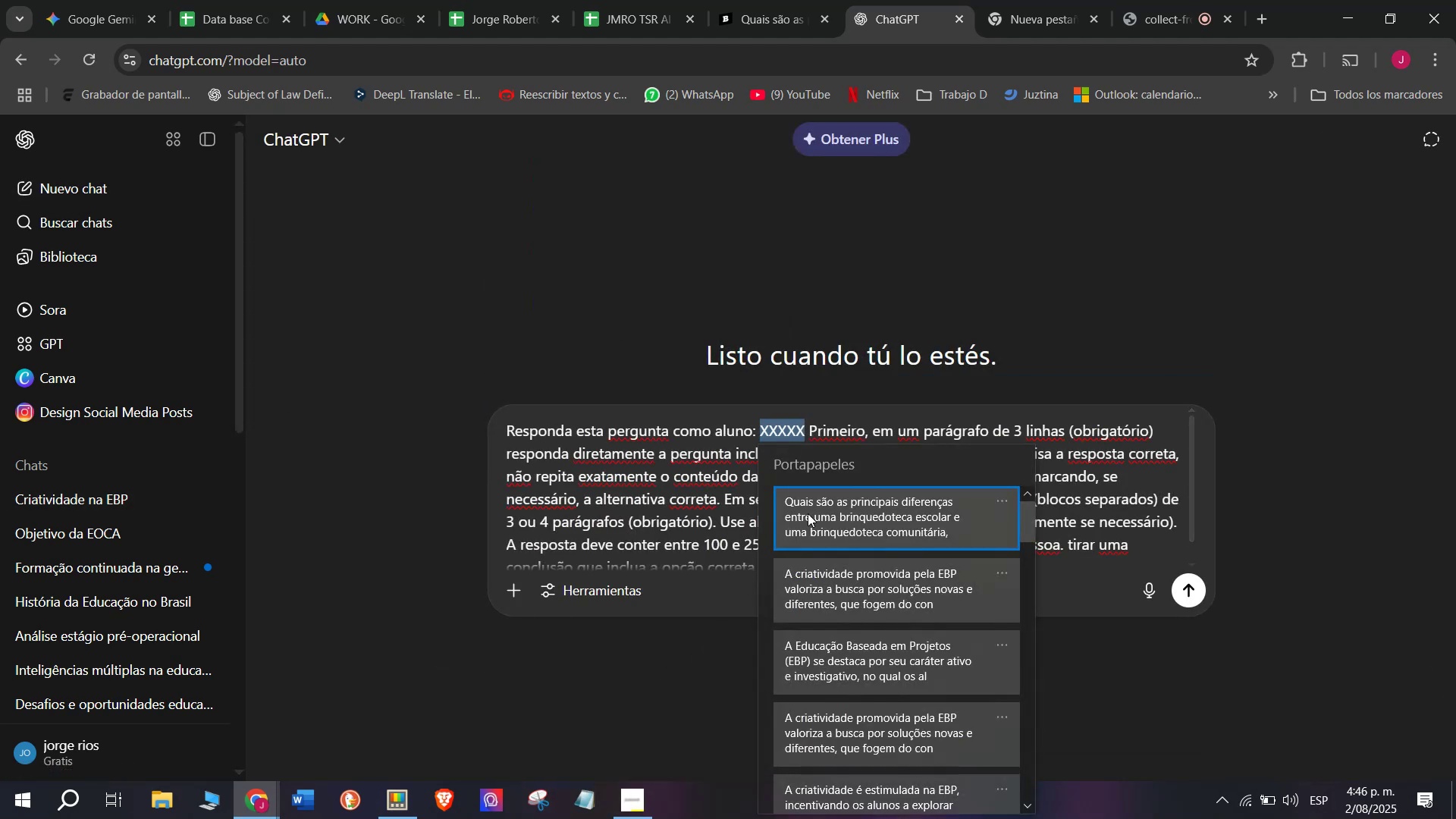 
left_click([835, 530])
 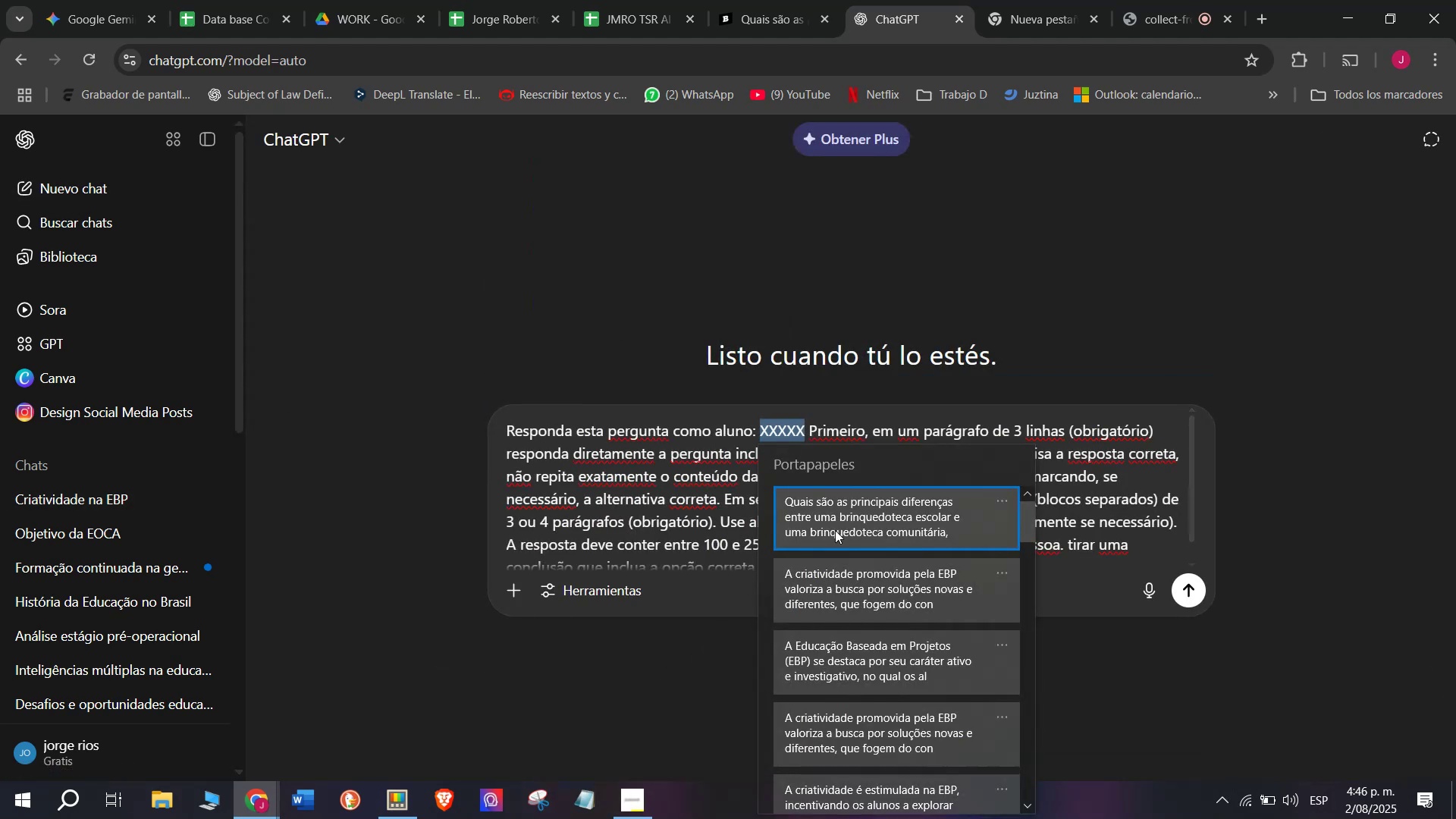 
key(Control+ControlLeft)
 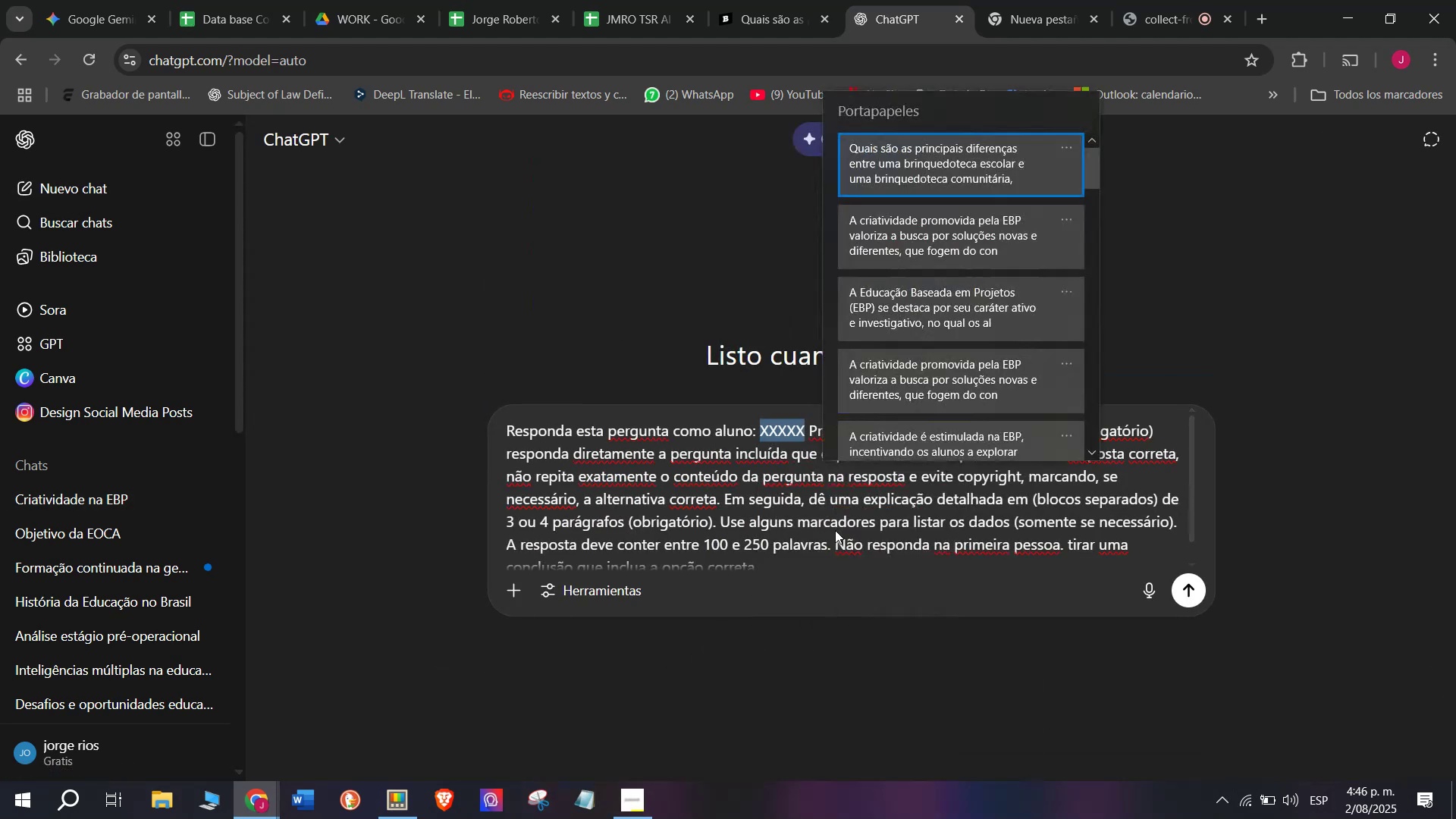 
key(Control+V)
 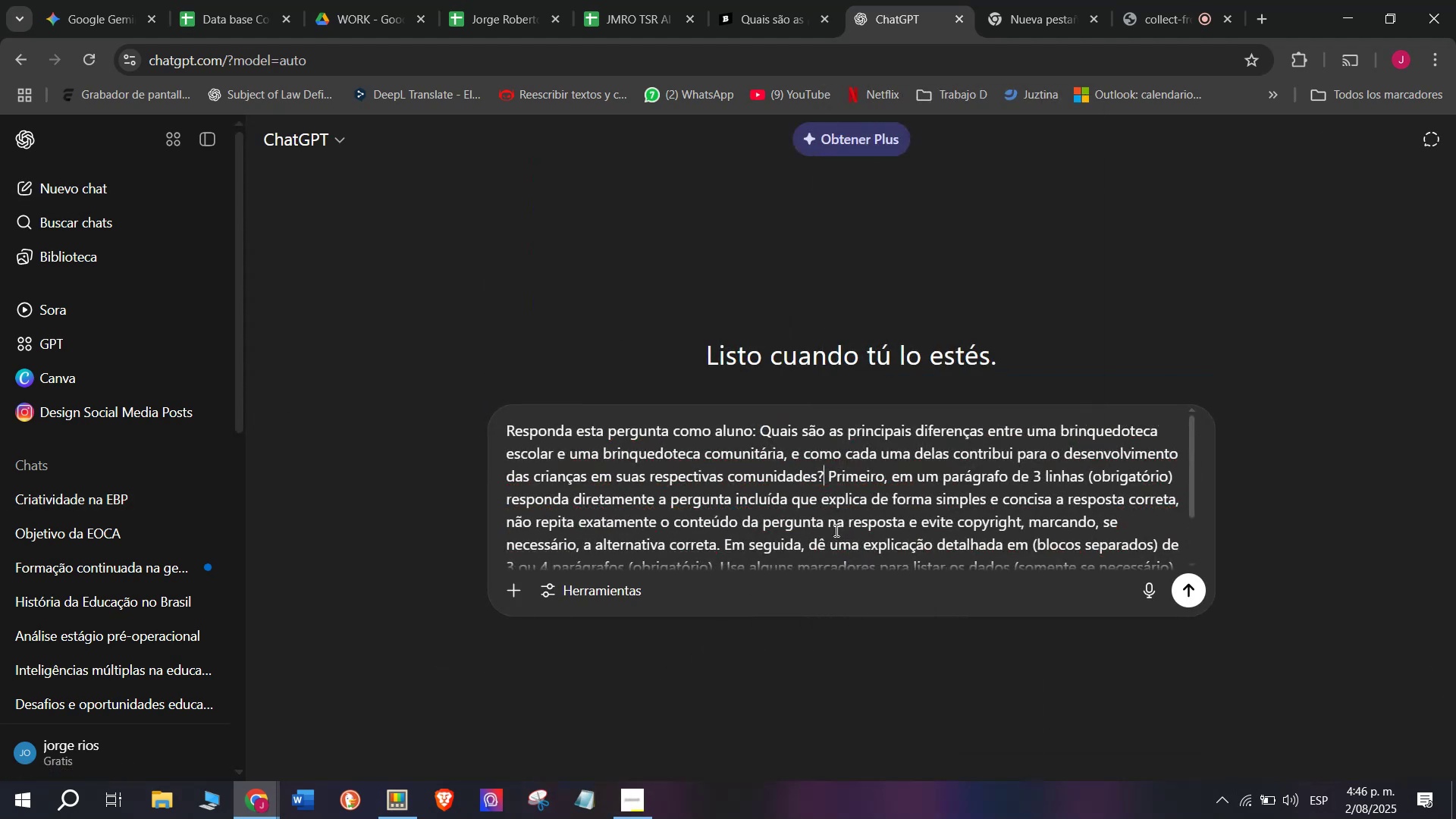 
key(Enter)
 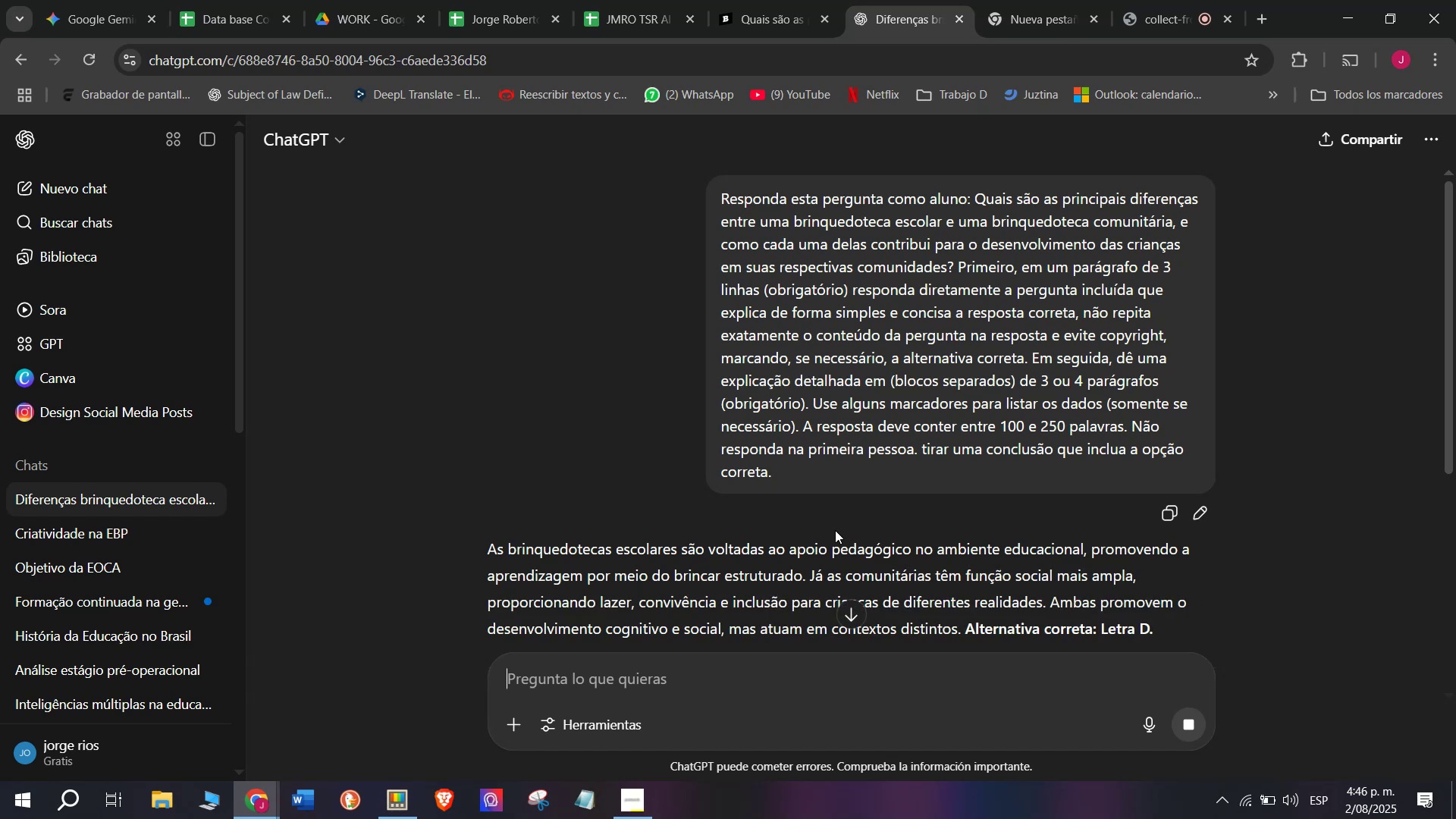 
wait(6.07)
 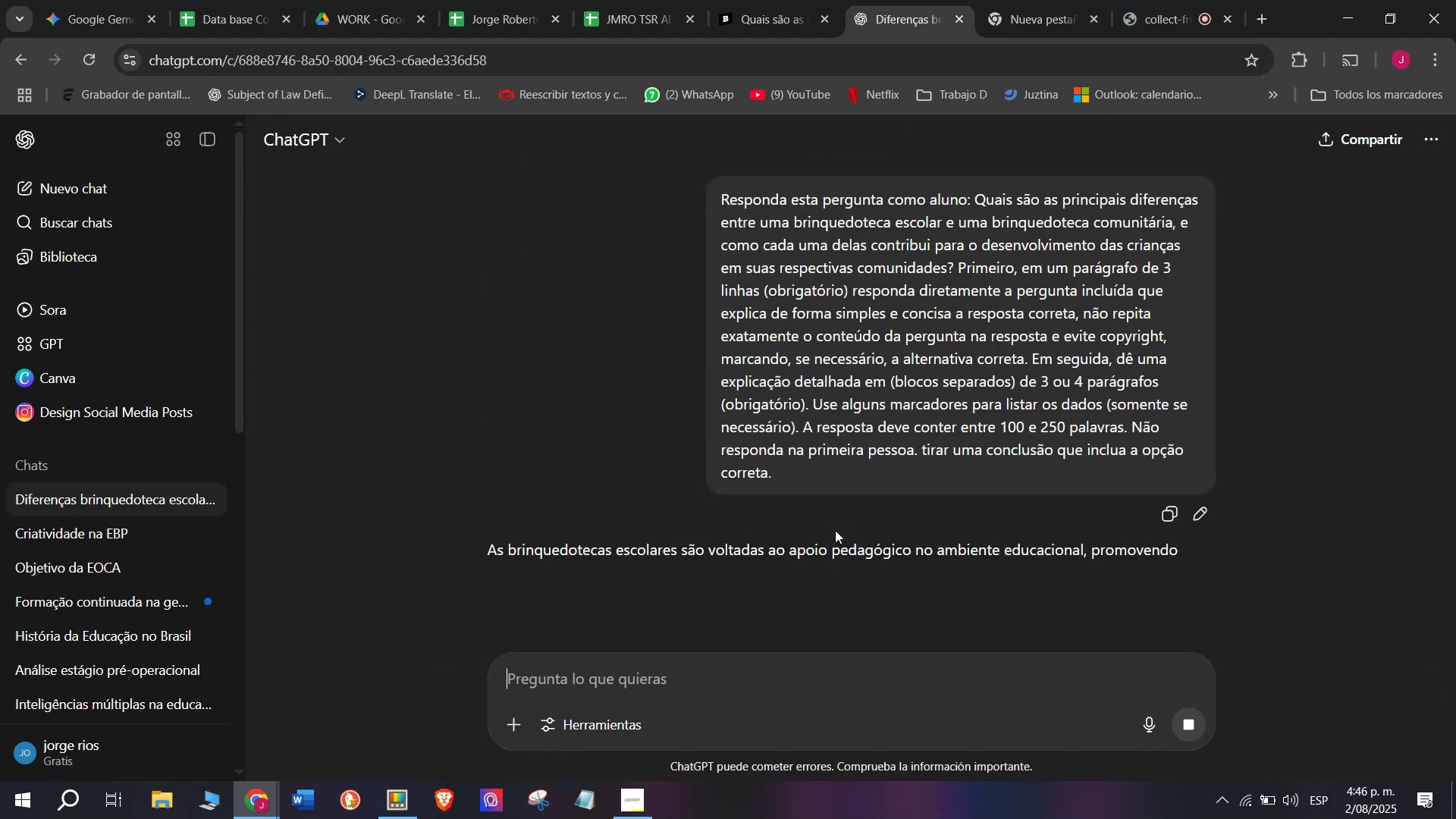 
scroll: coordinate [685, 507], scroll_direction: down, amount: 1.0
 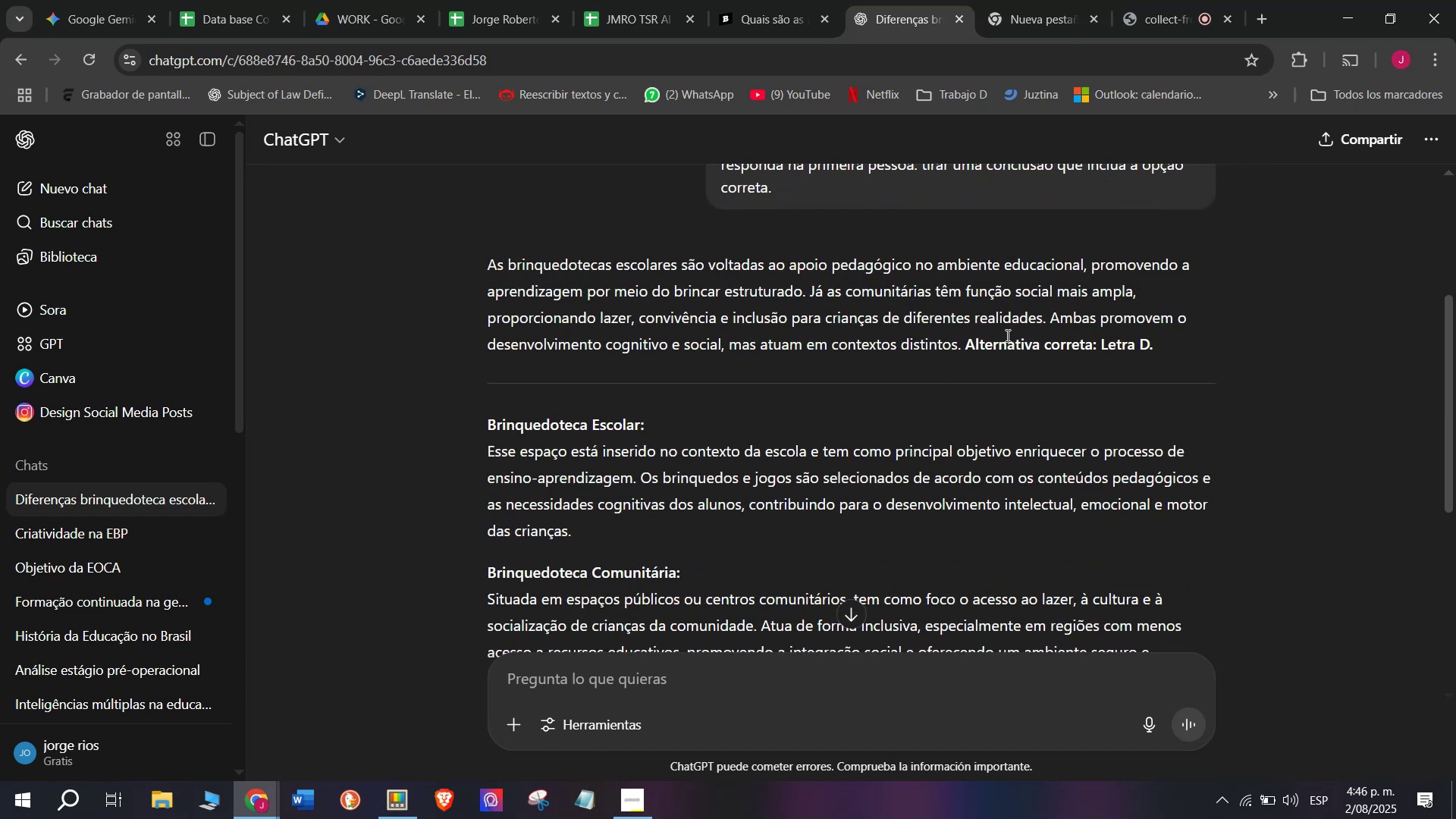 
wait(7.55)
 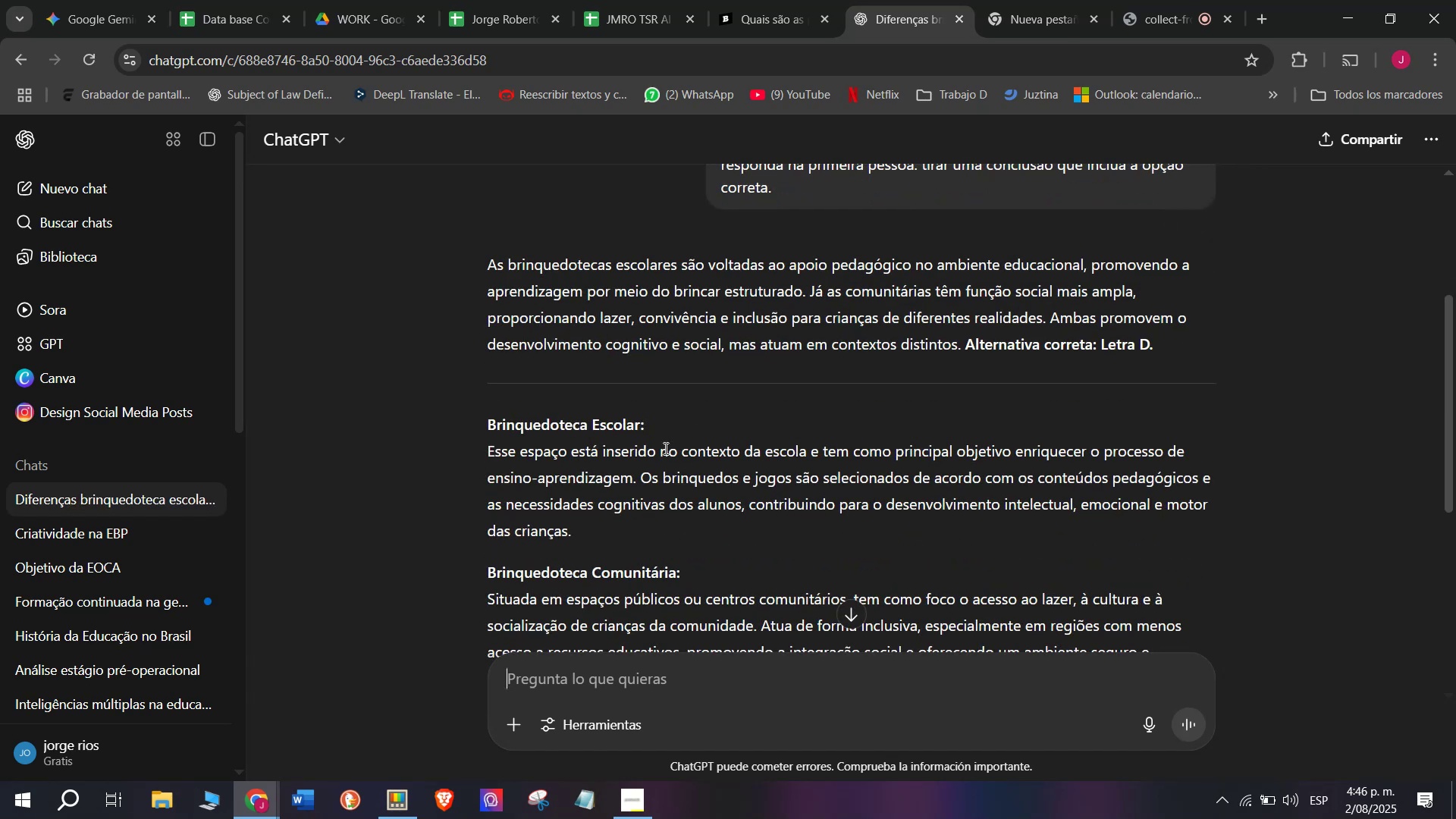 
key(Control+C)
 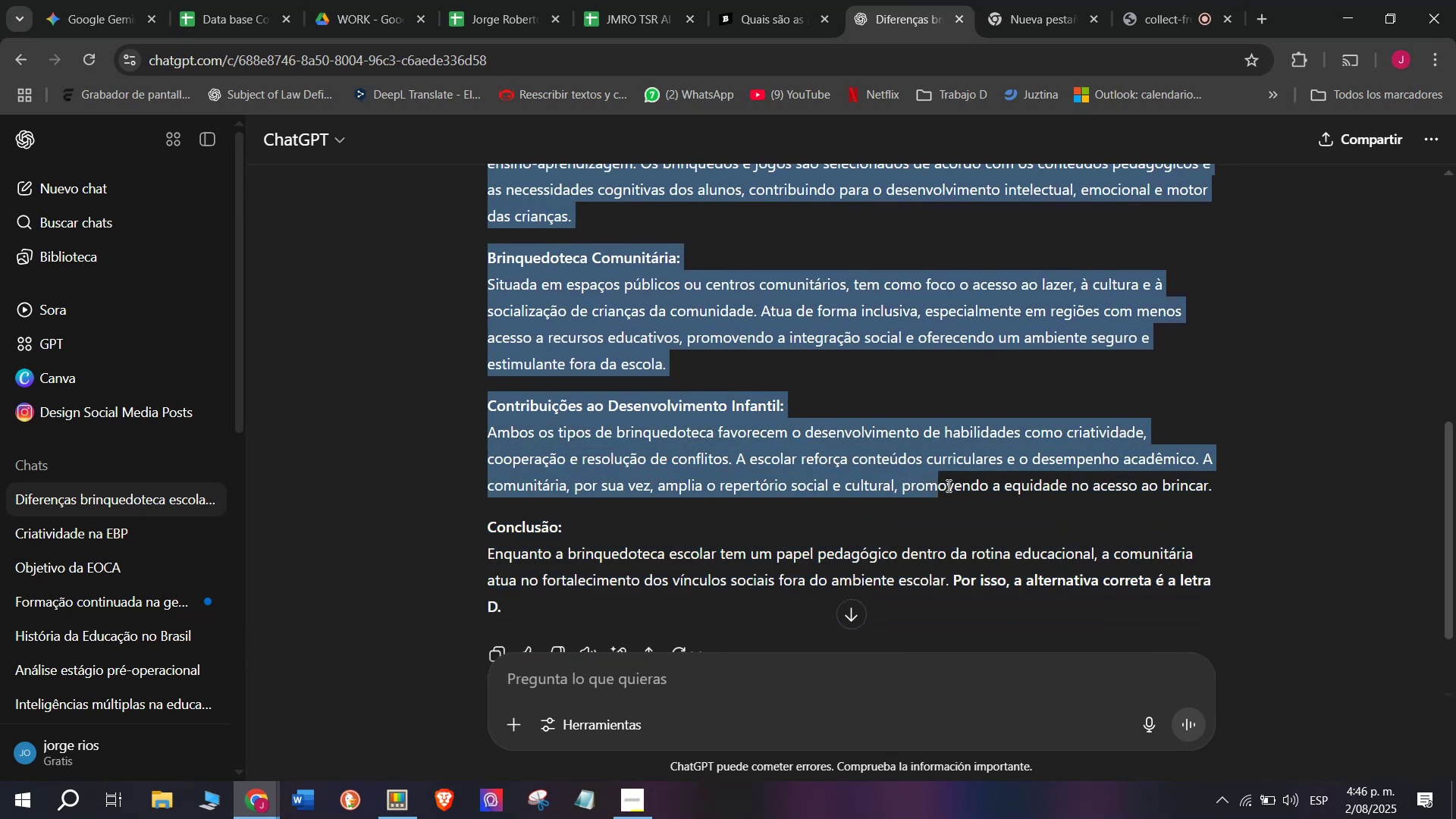 
key(Control+C)
 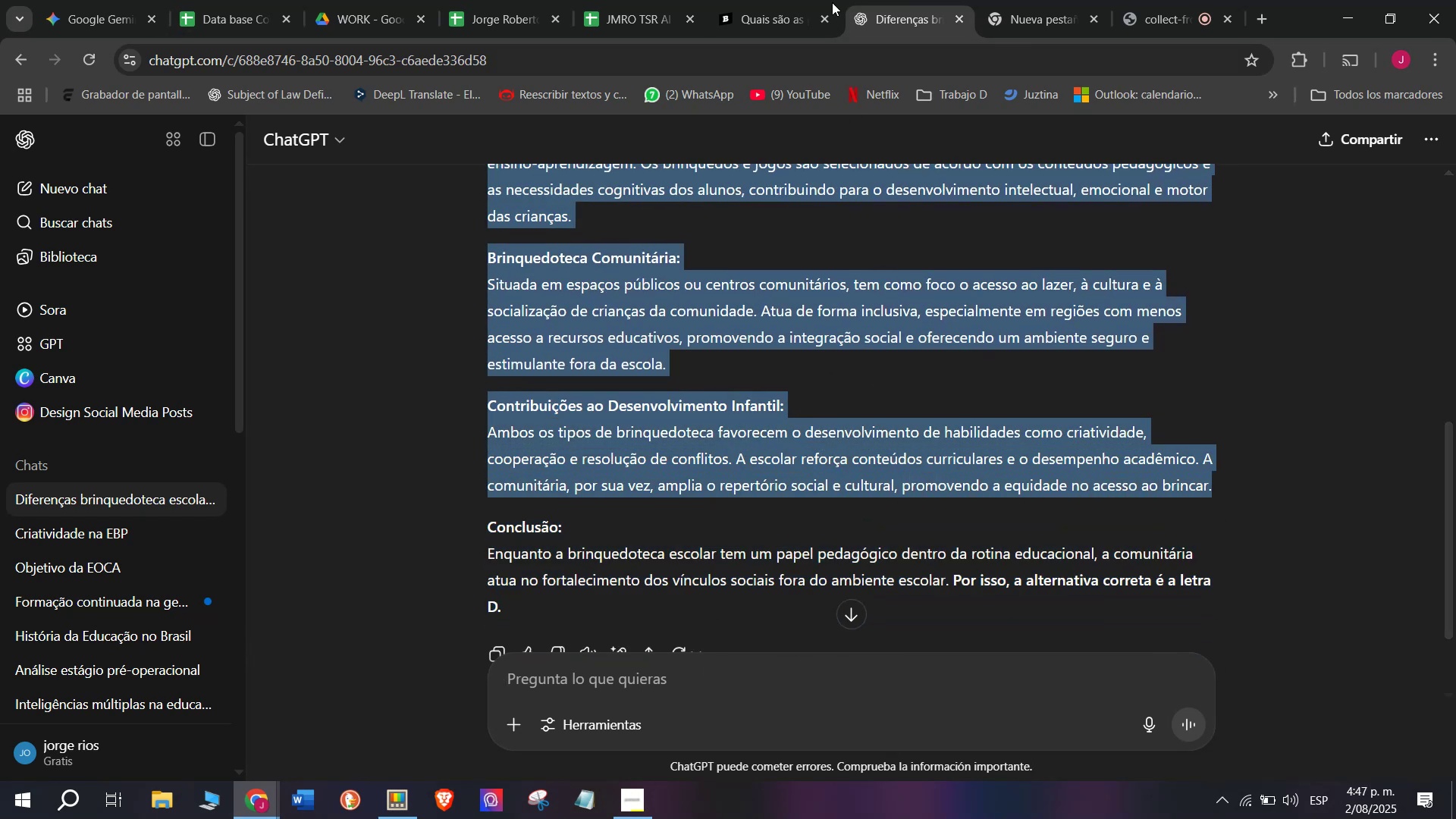 
left_click([770, 0])
 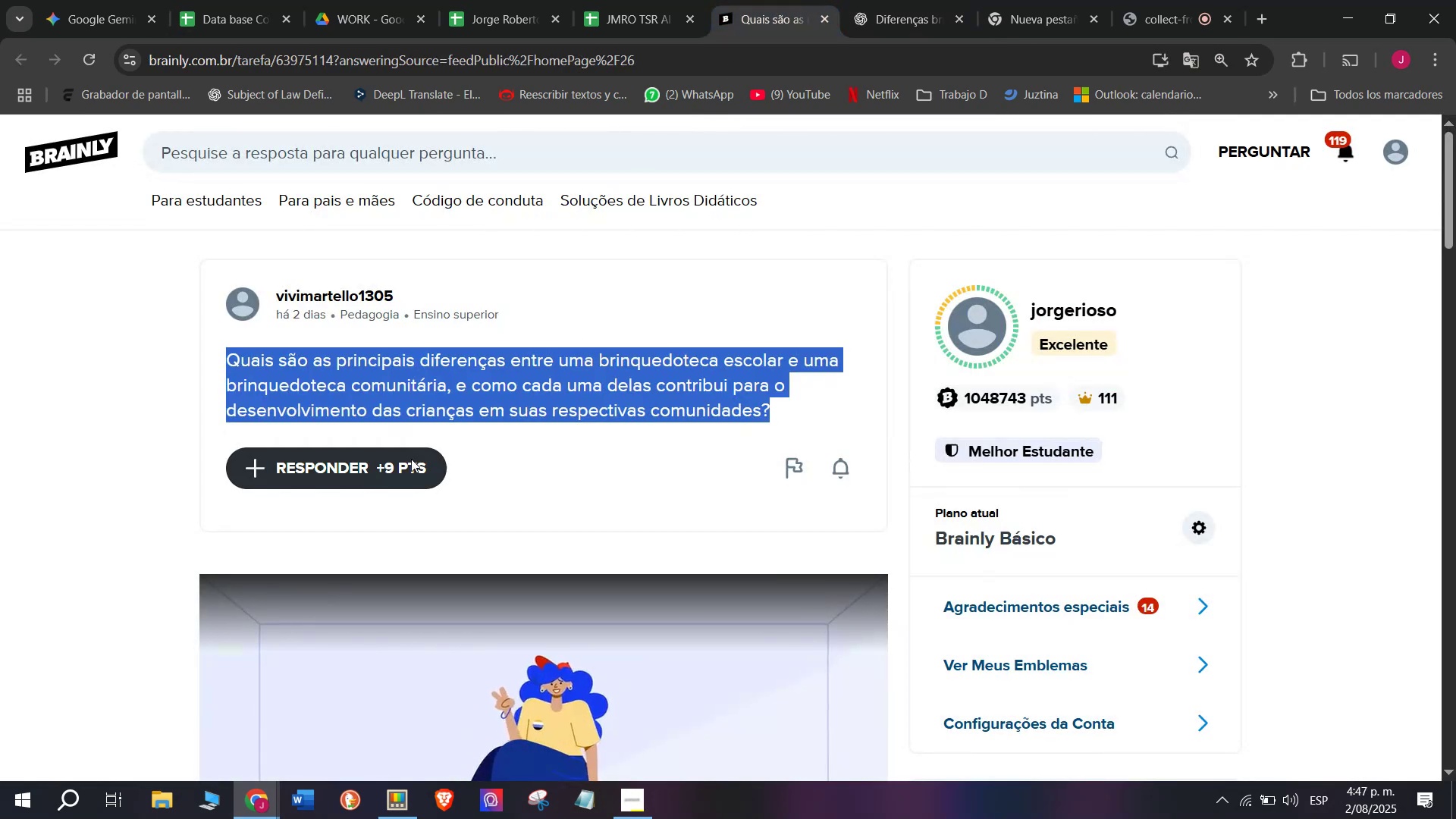 
left_click([385, 473])
 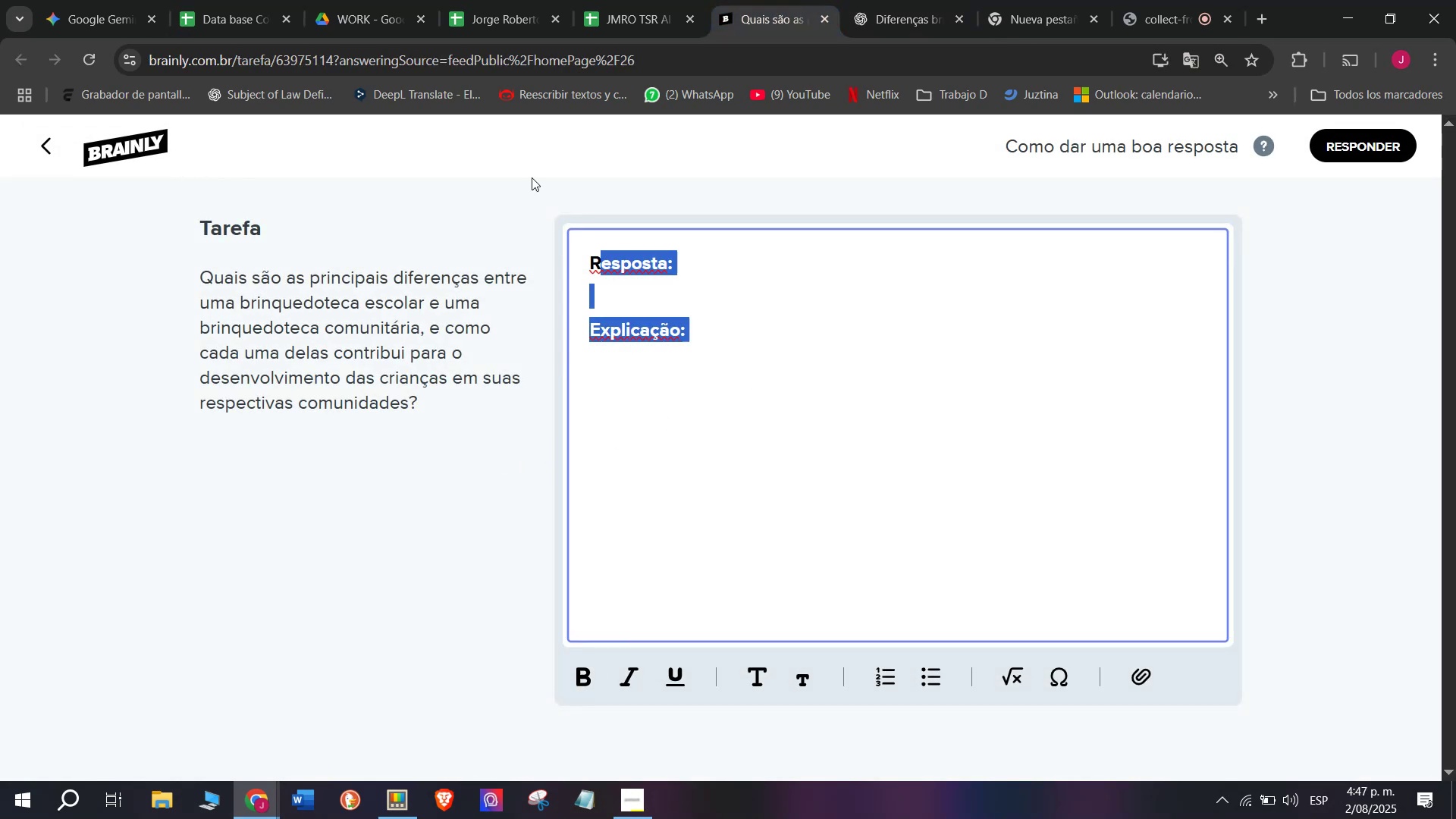 
key(Meta+MetaLeft)
 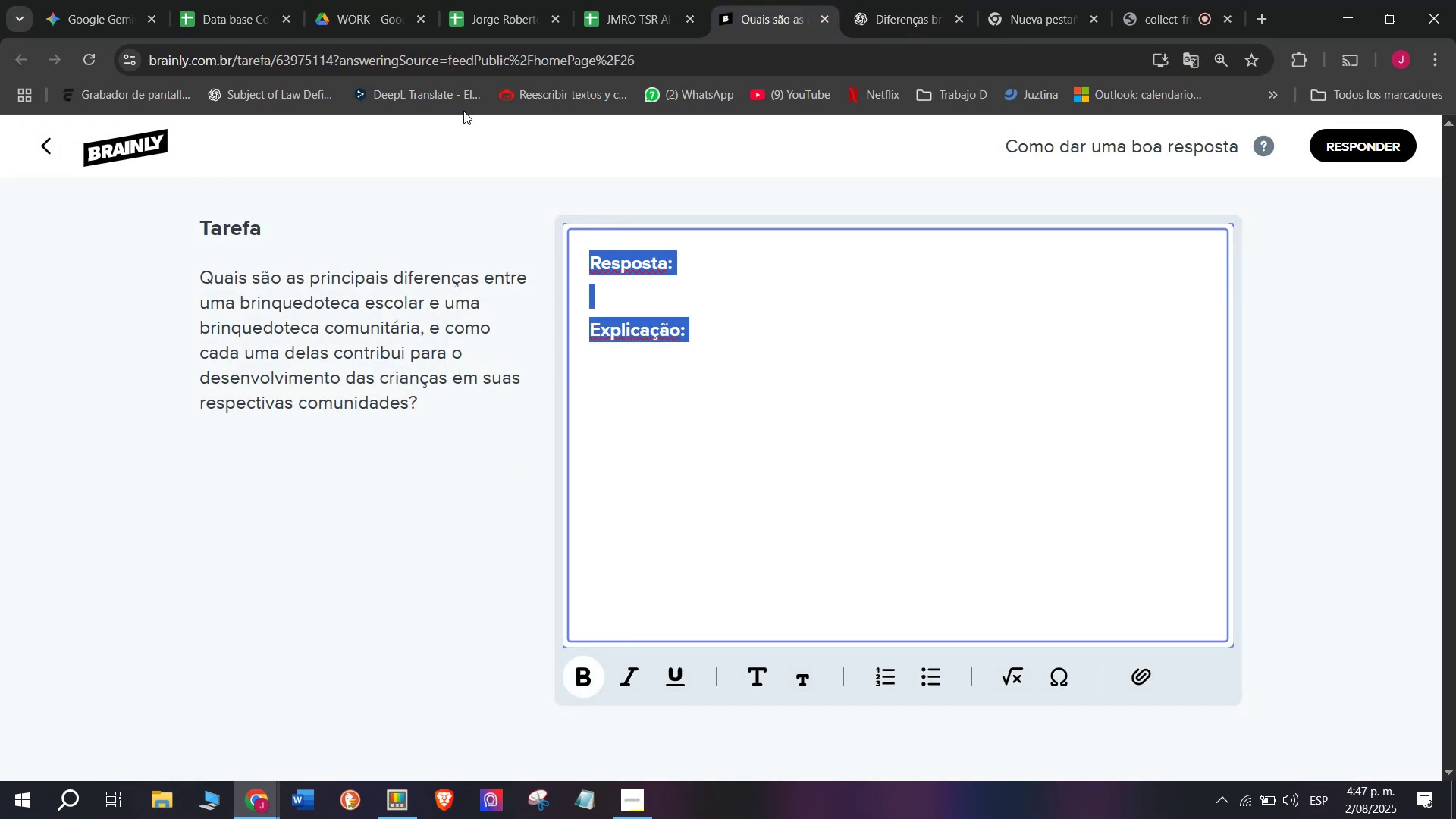 
key(Meta+V)
 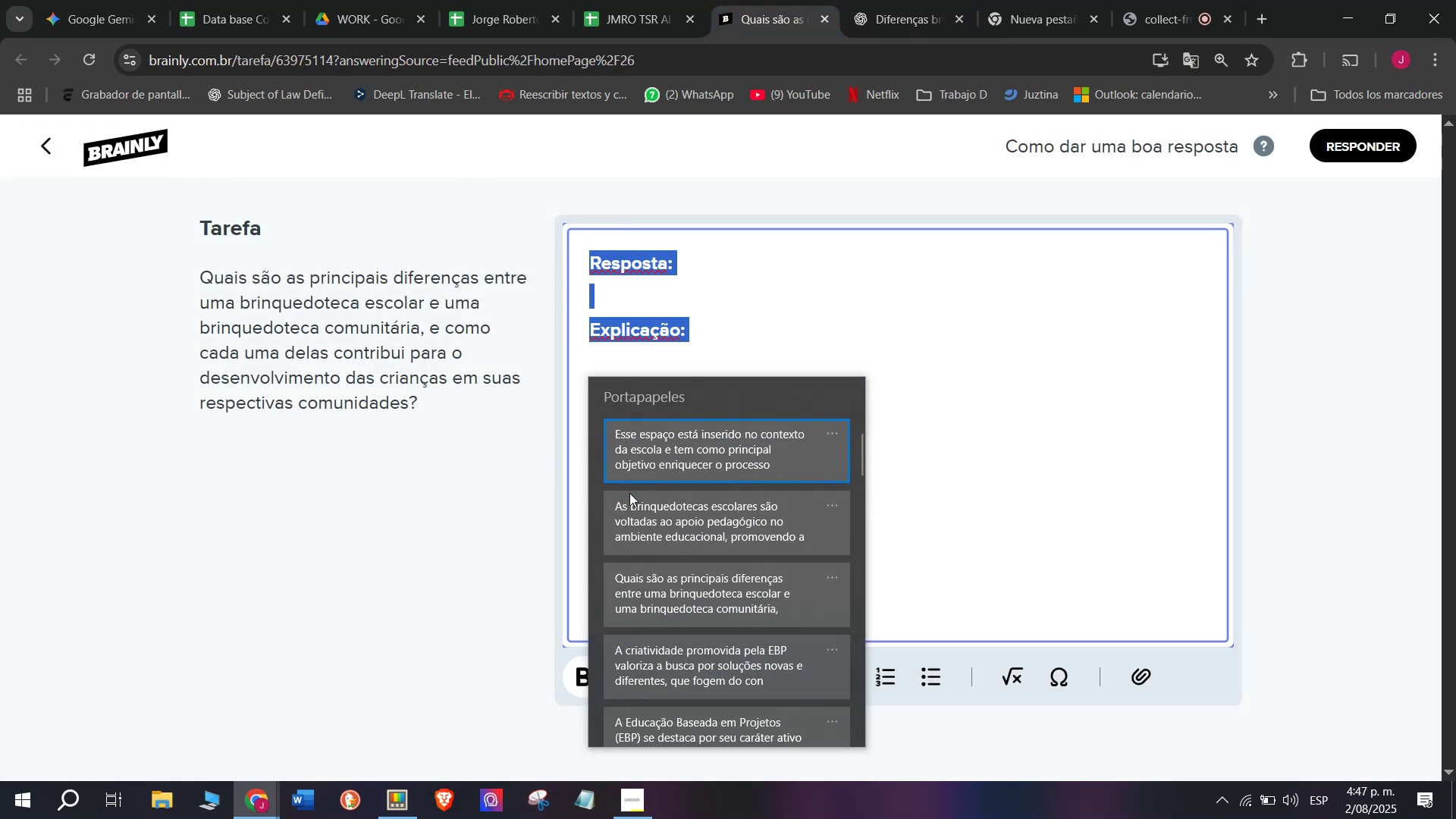 
left_click([650, 526])
 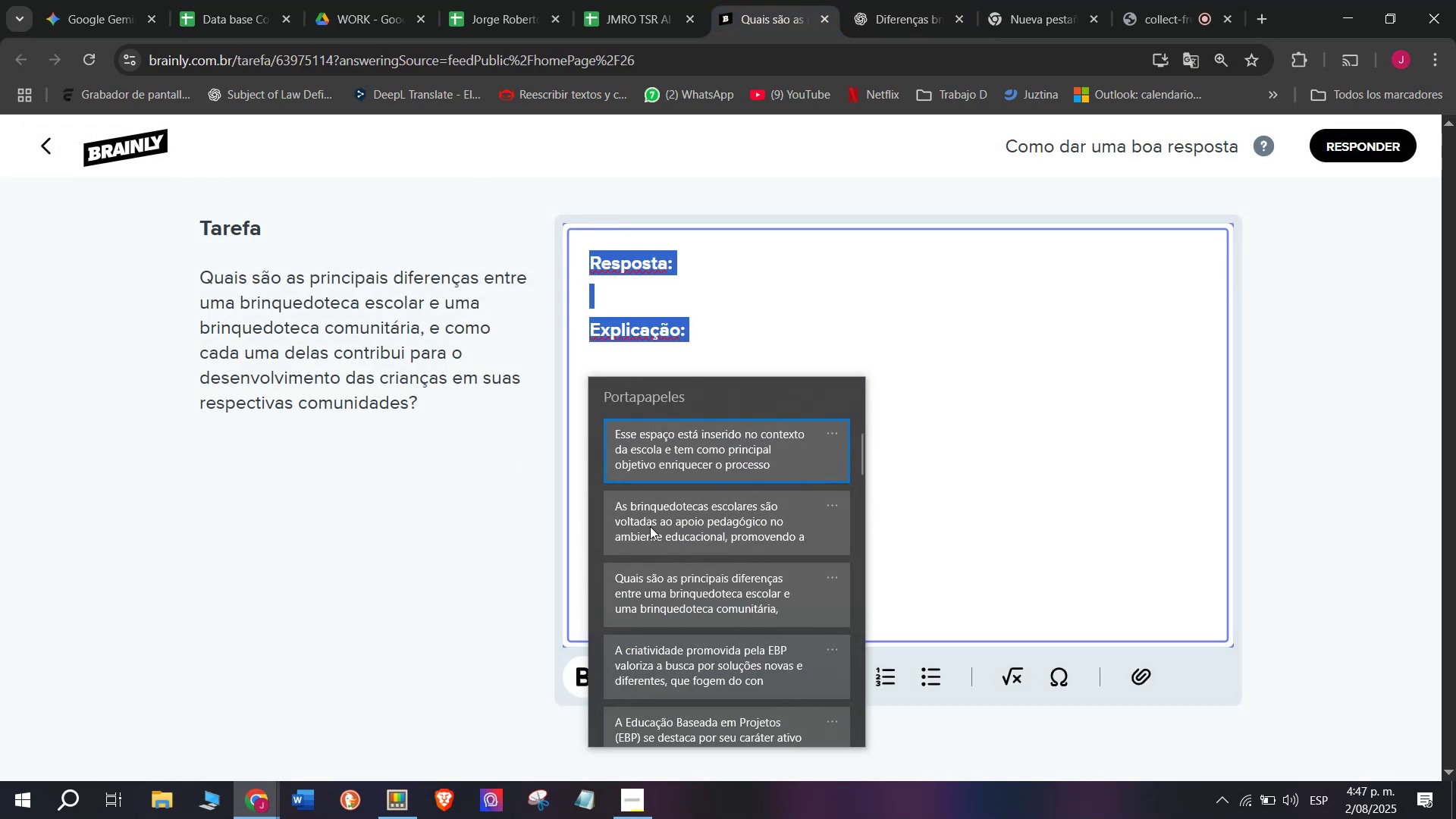 
key(Control+ControlLeft)
 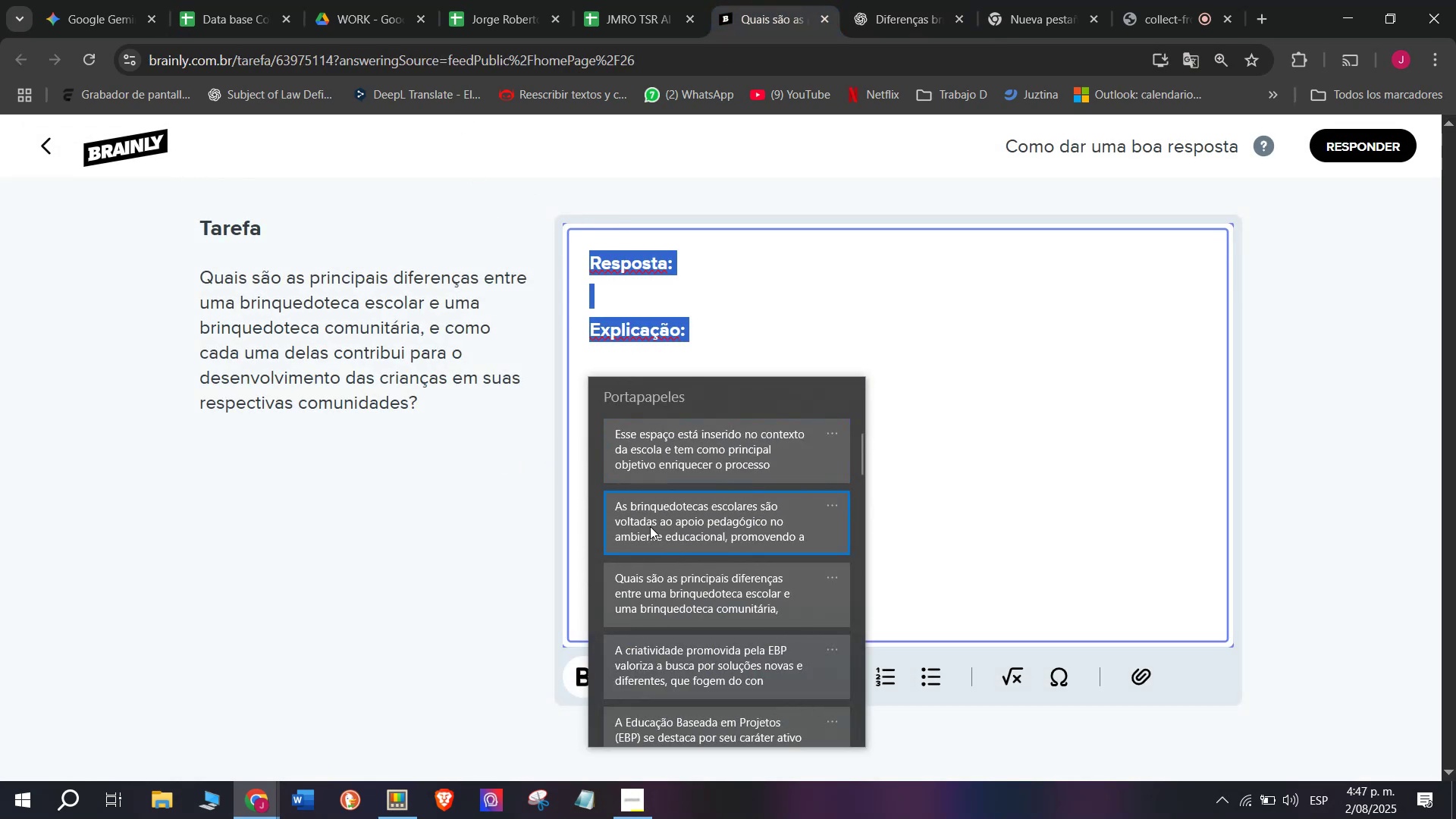 
key(Control+V)
 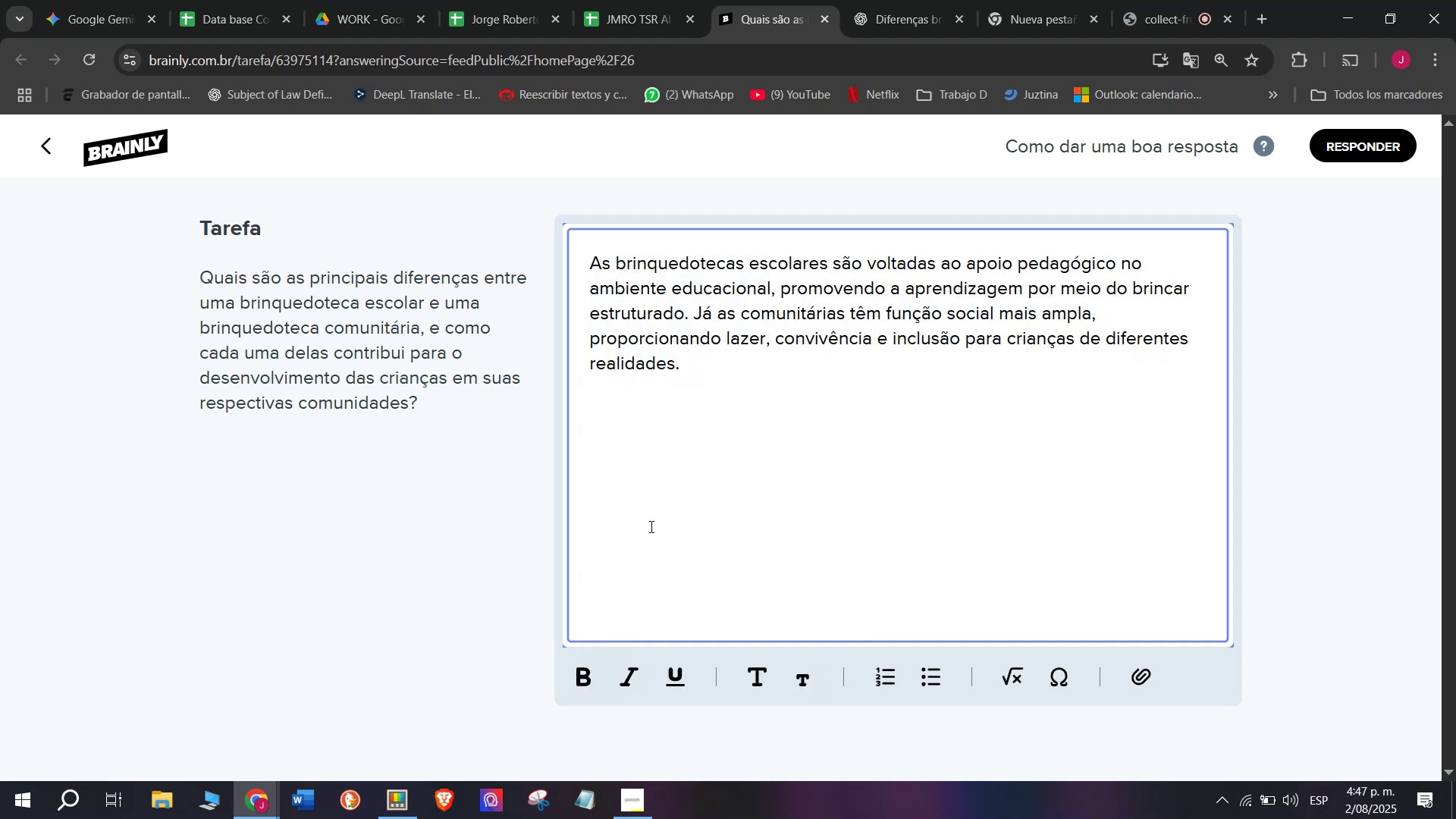 
key(Enter)
 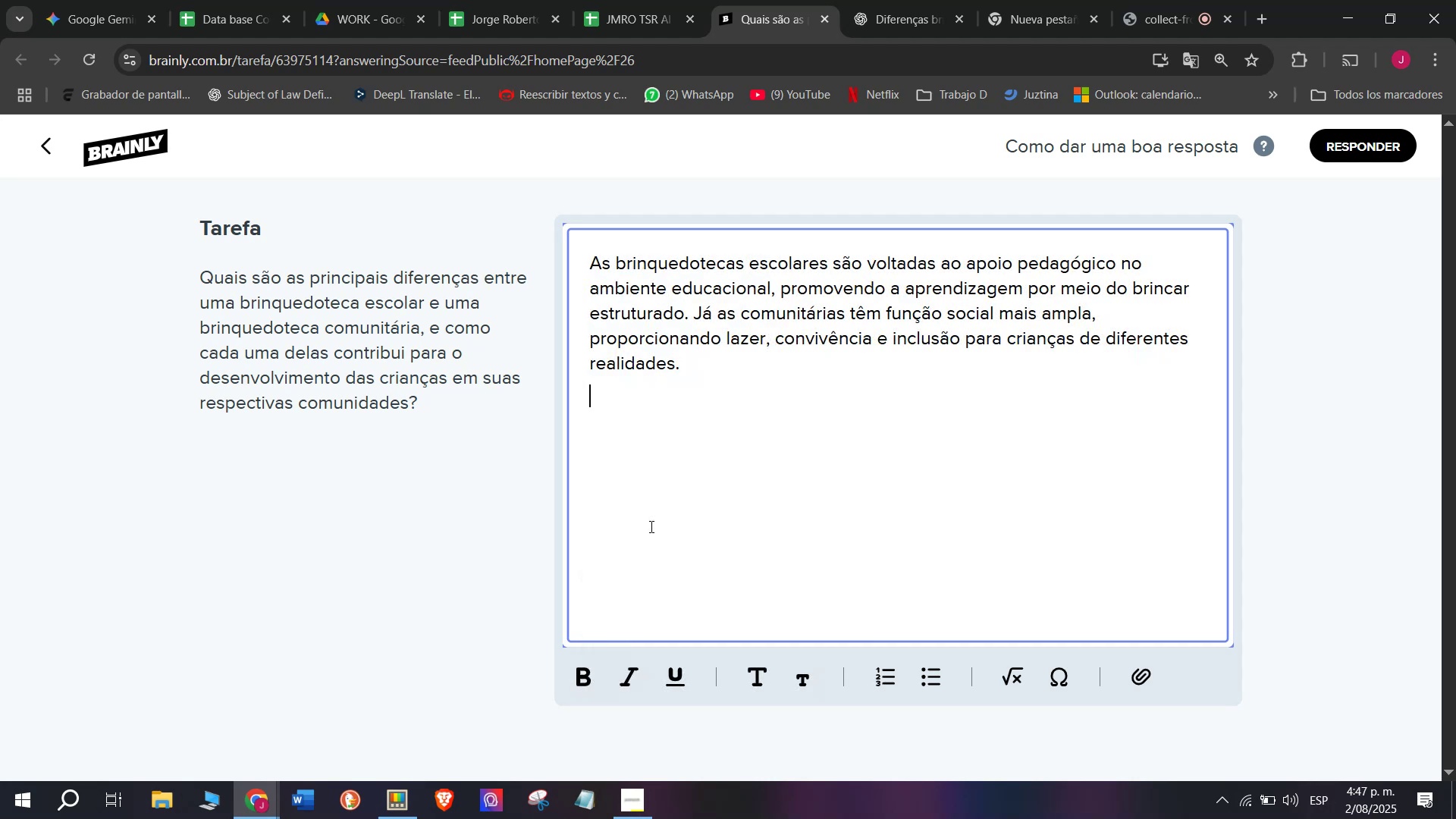 
key(Enter)
 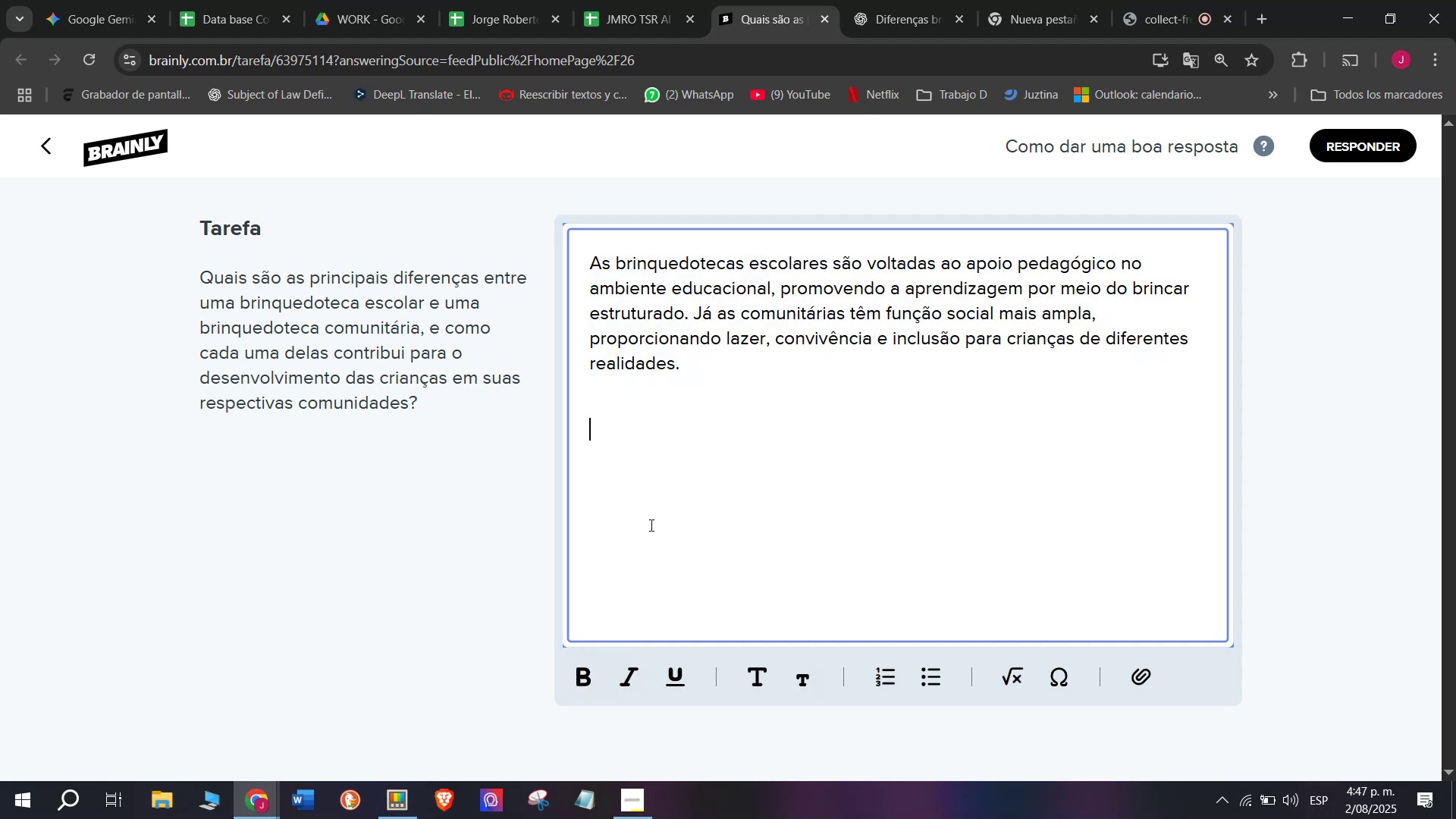 
key(Meta+MetaLeft)
 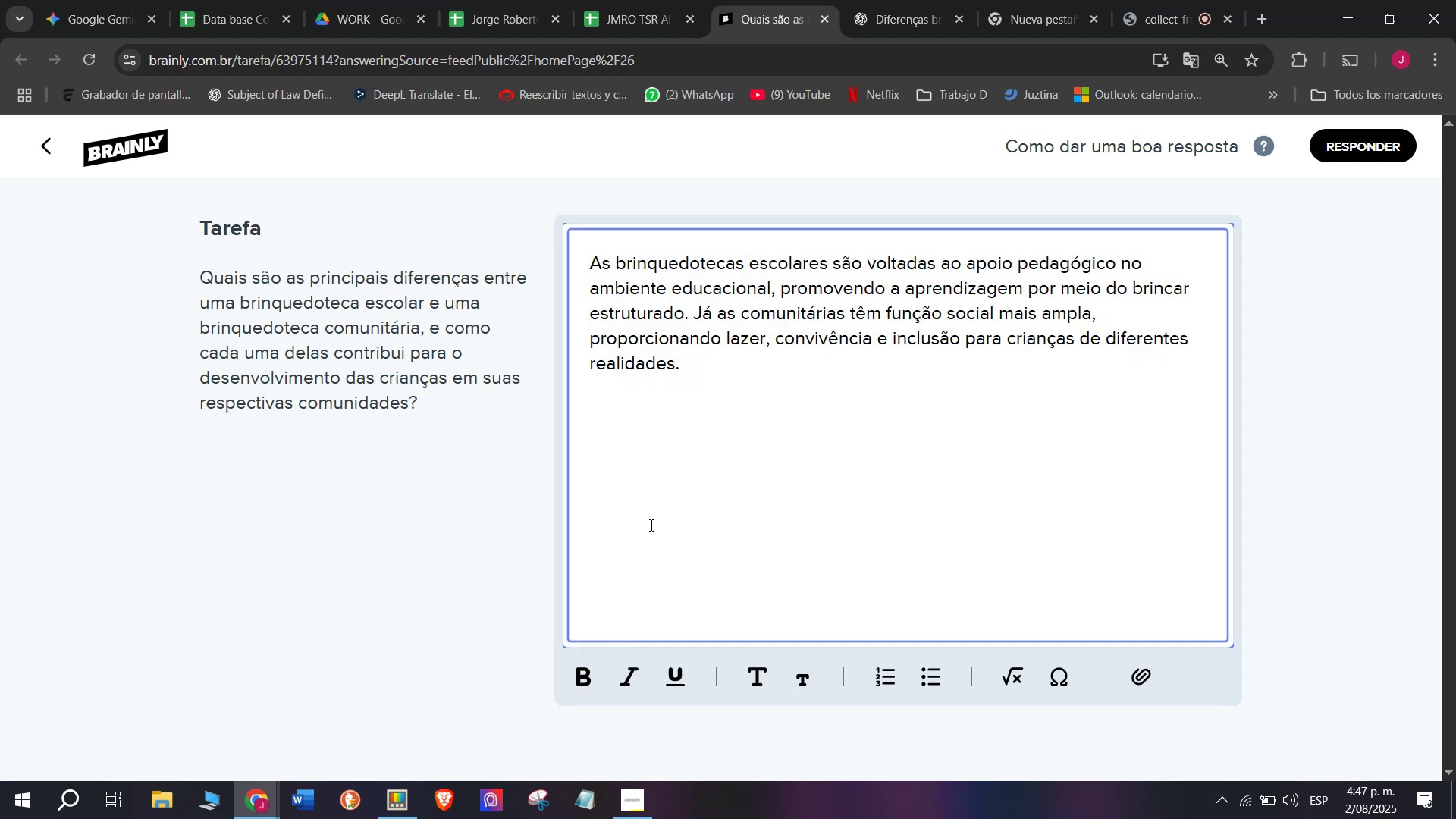 
key(Meta+V)
 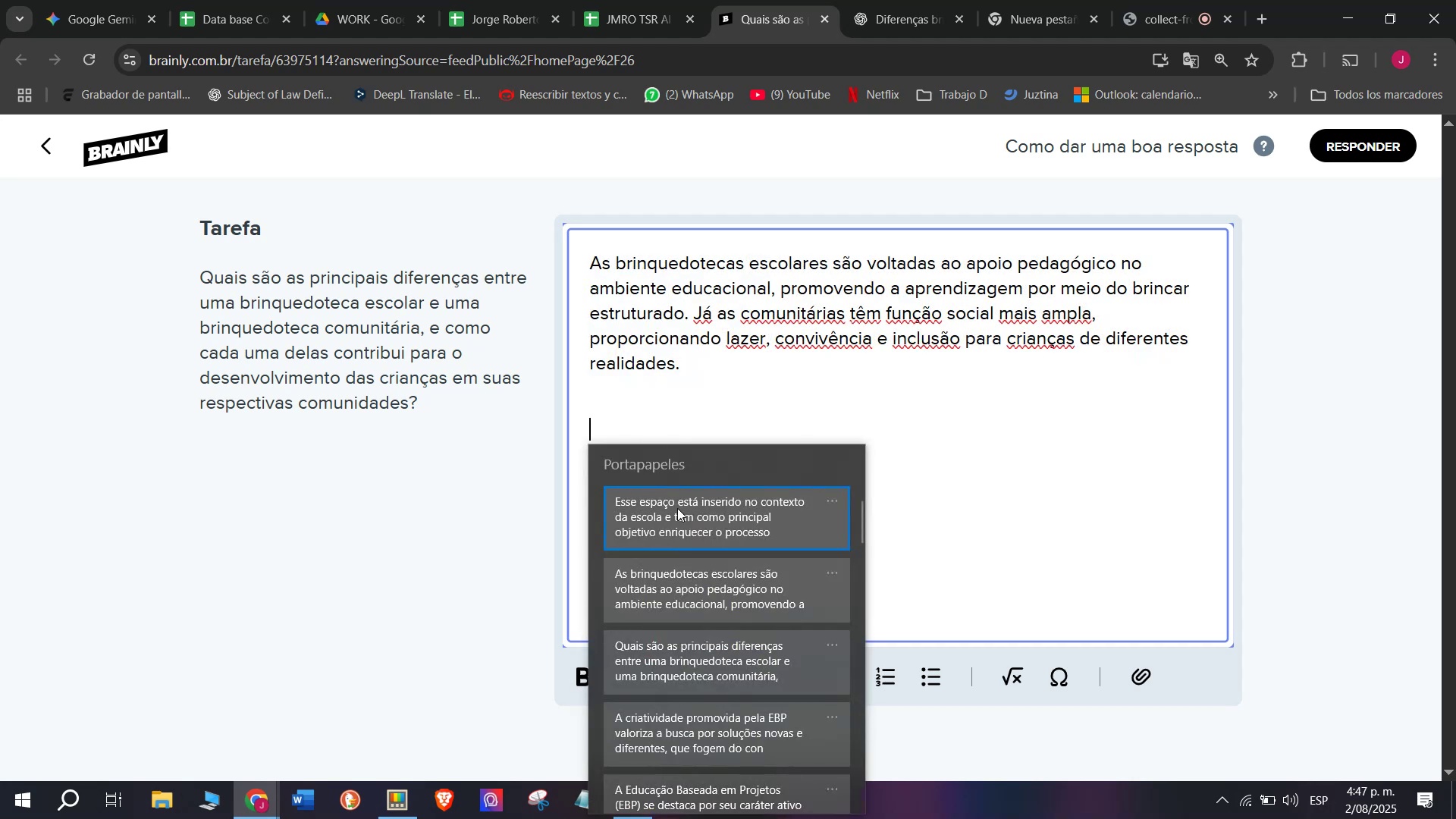 
left_click([677, 508])
 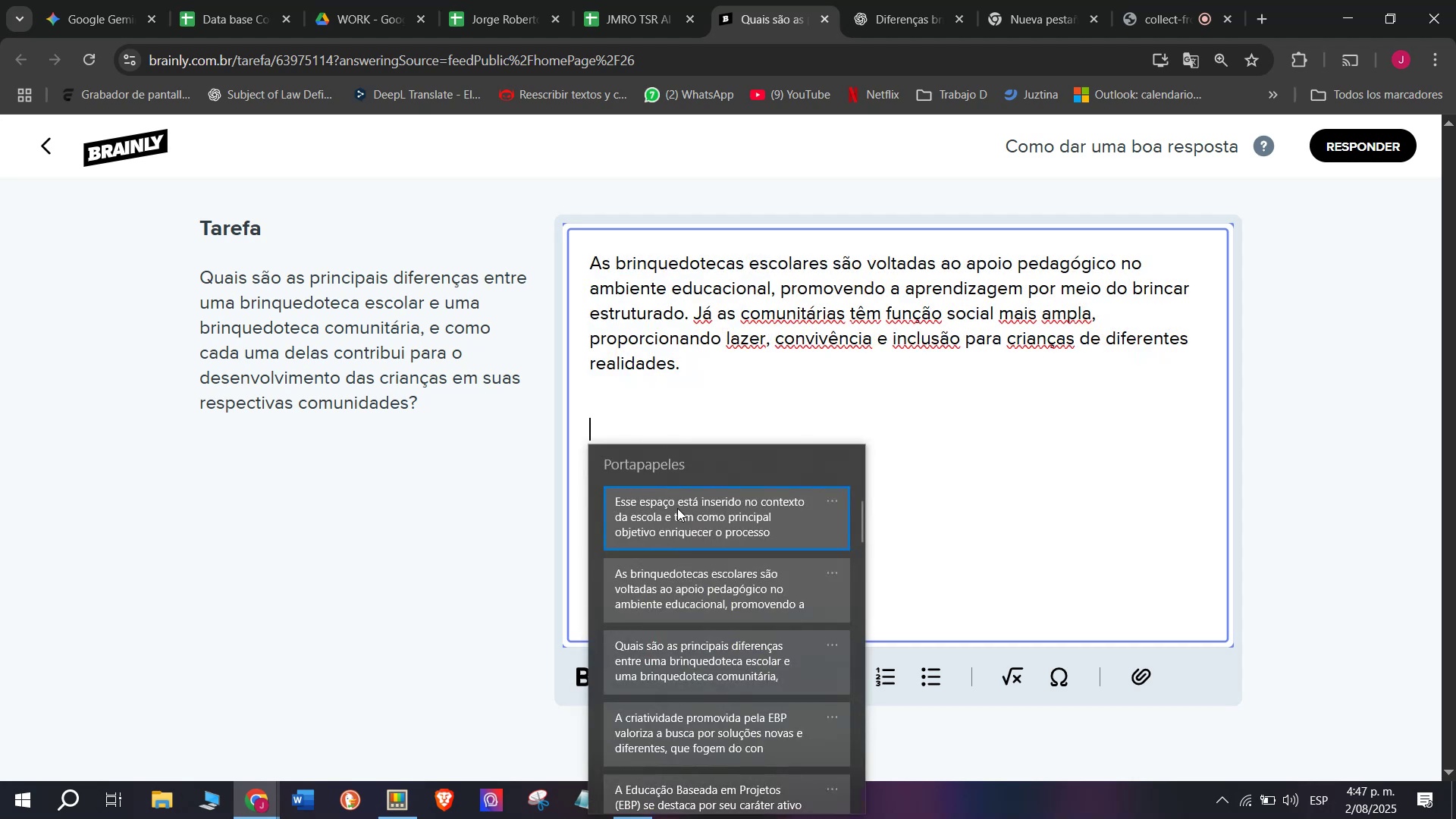 
key(Control+ControlLeft)
 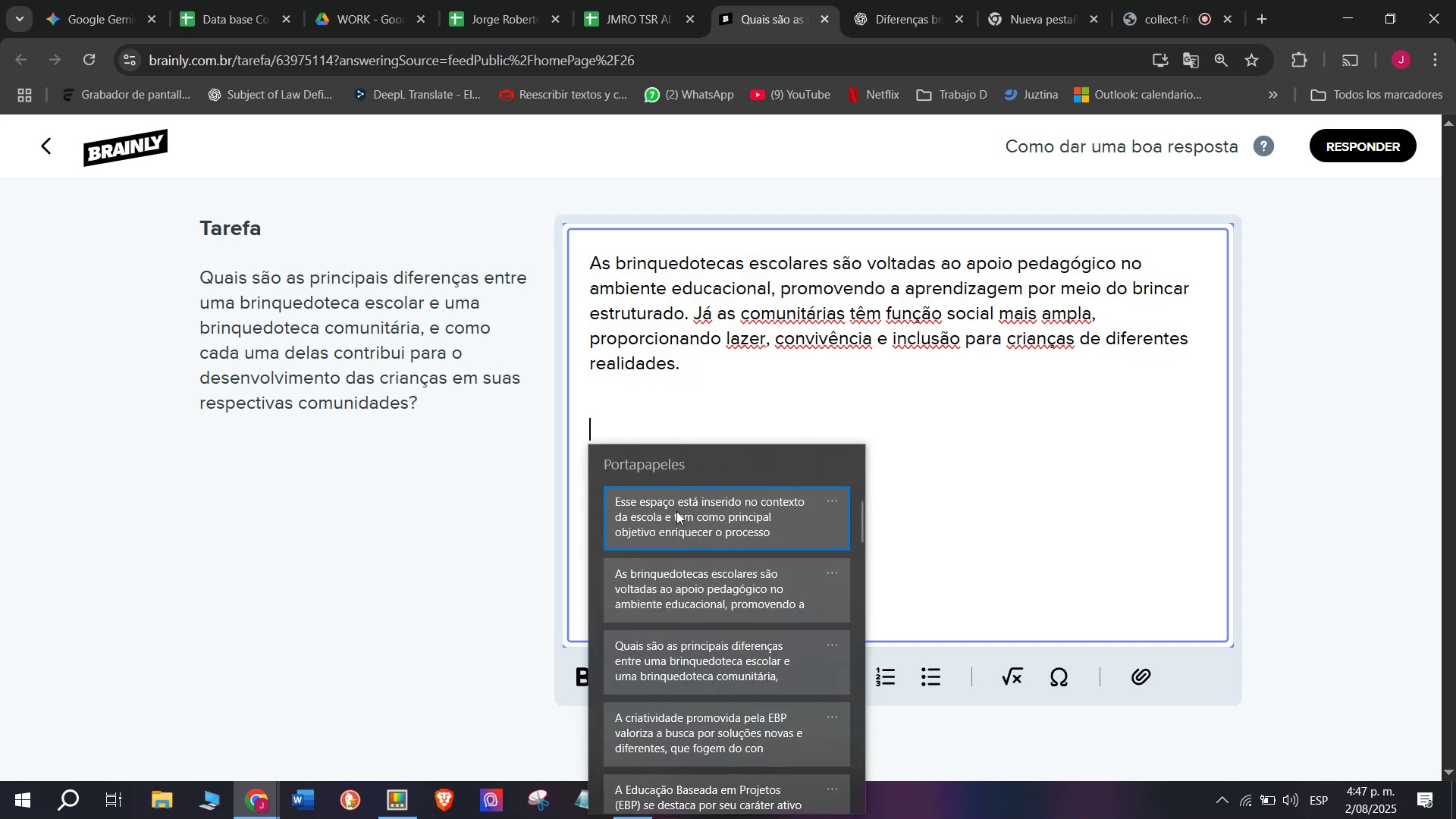 
key(Control+V)
 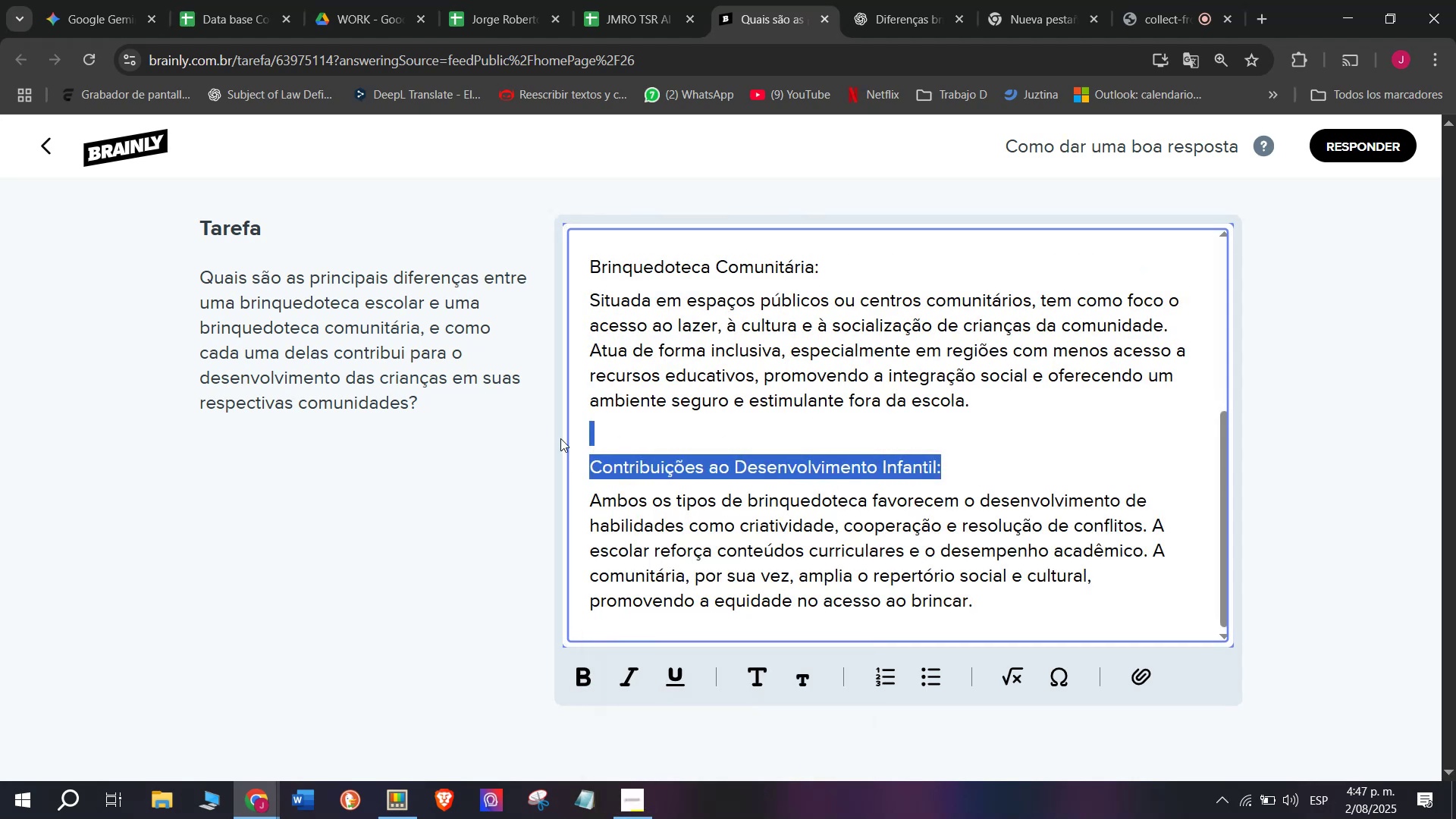 
key(Backspace)
 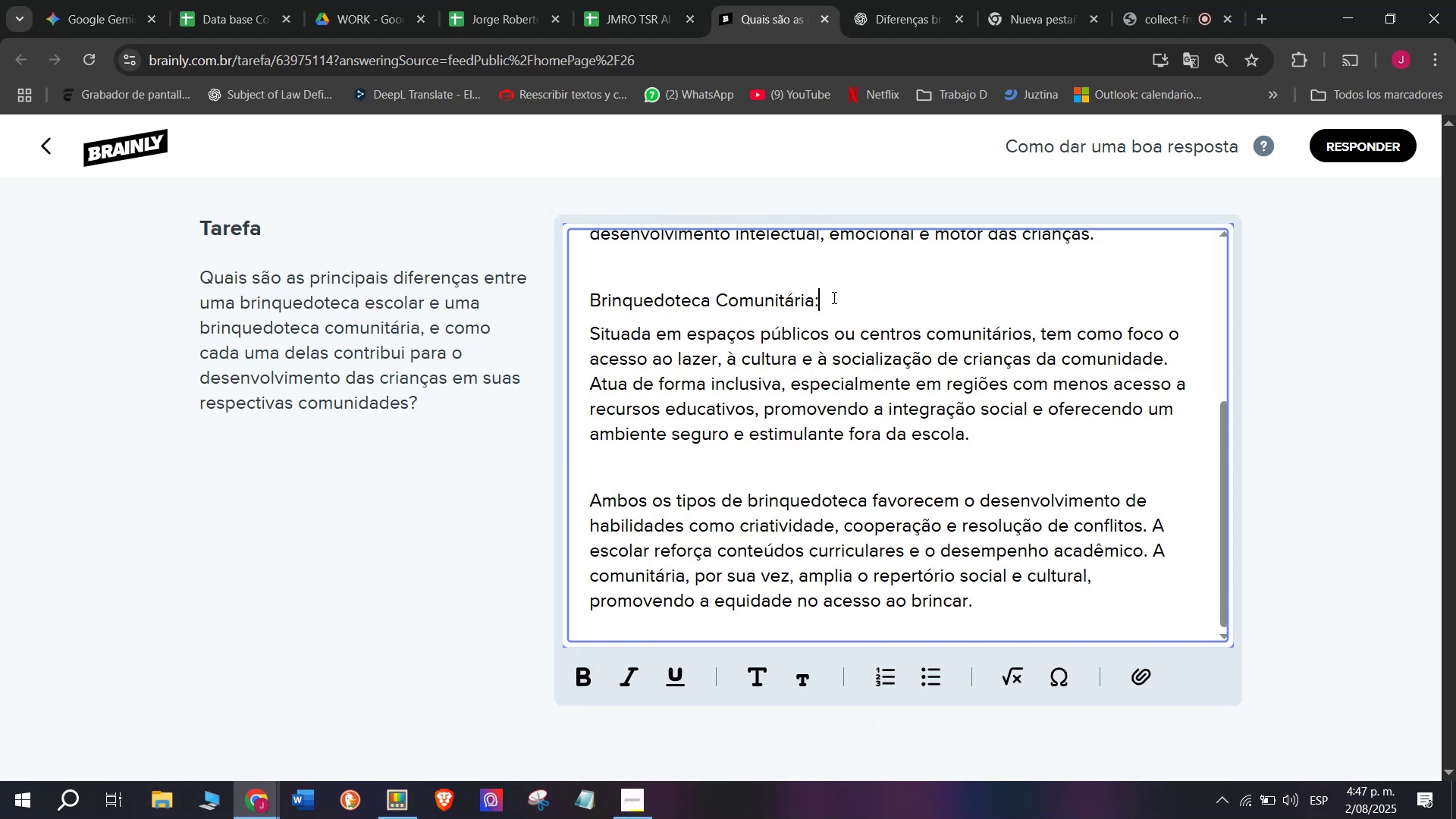 
key(Backspace)
 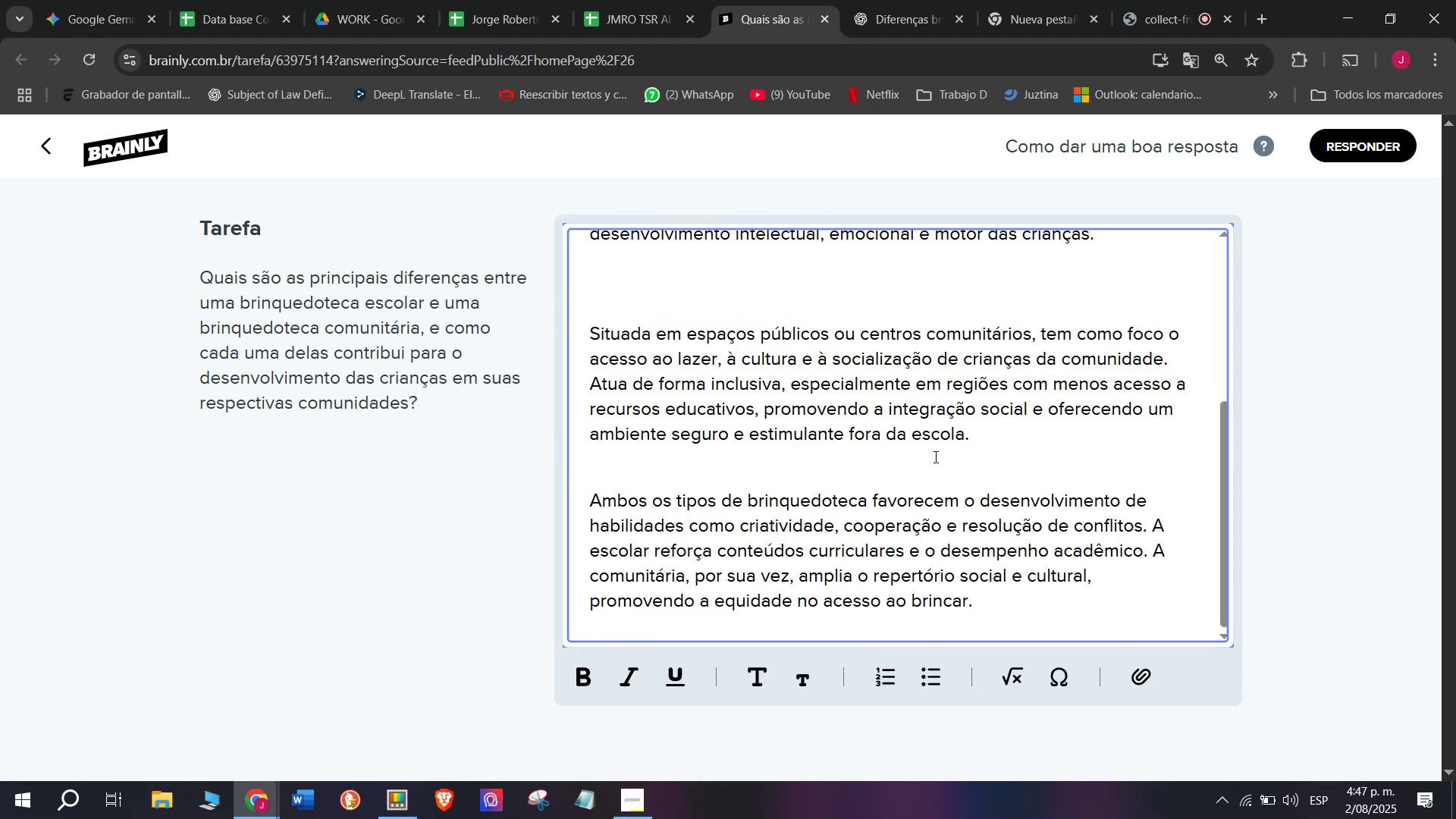 
key(Backspace)
 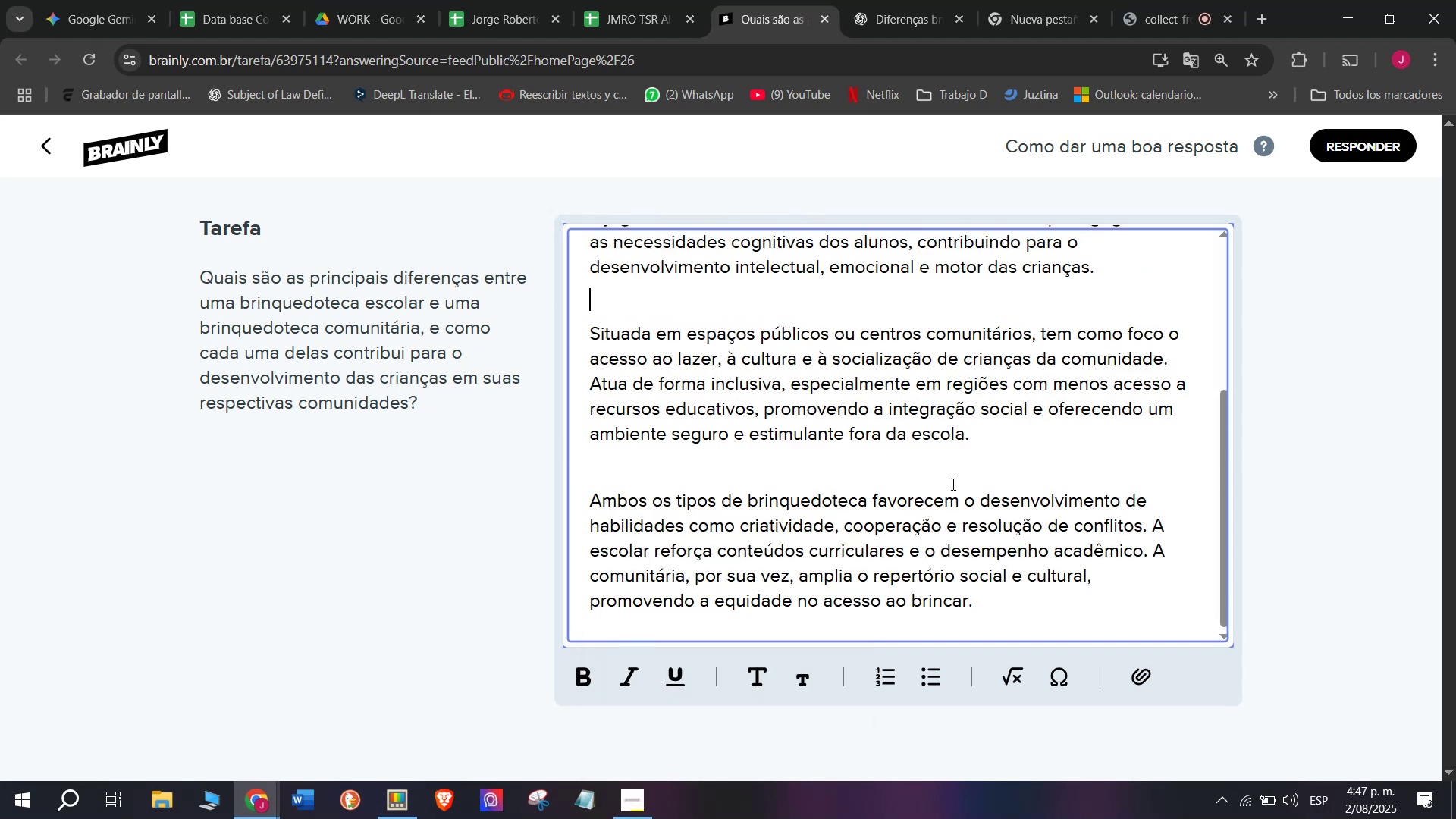 
scroll: coordinate [952, 484], scroll_direction: up, amount: 3.0
 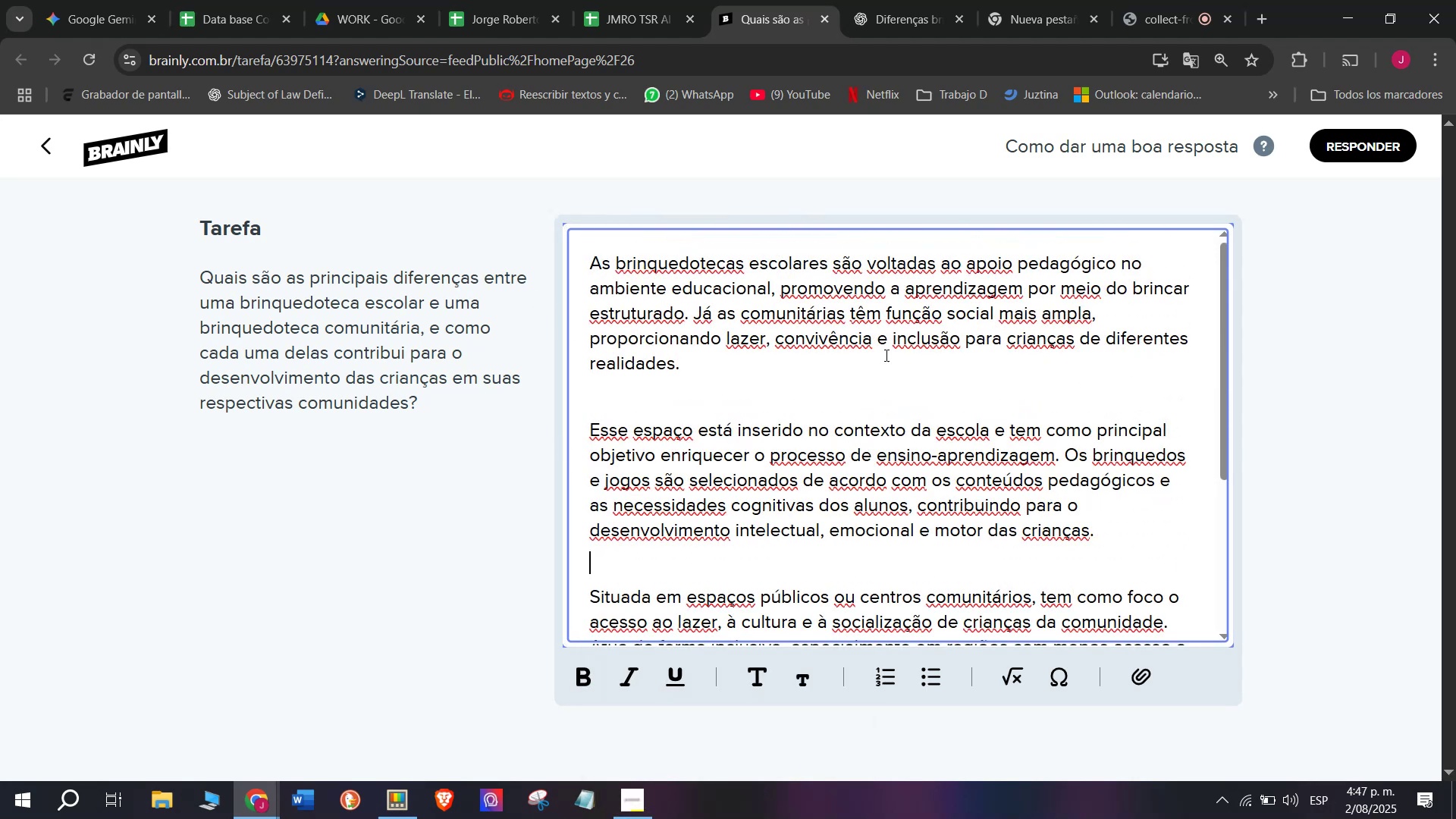 
left_click([858, 356])
 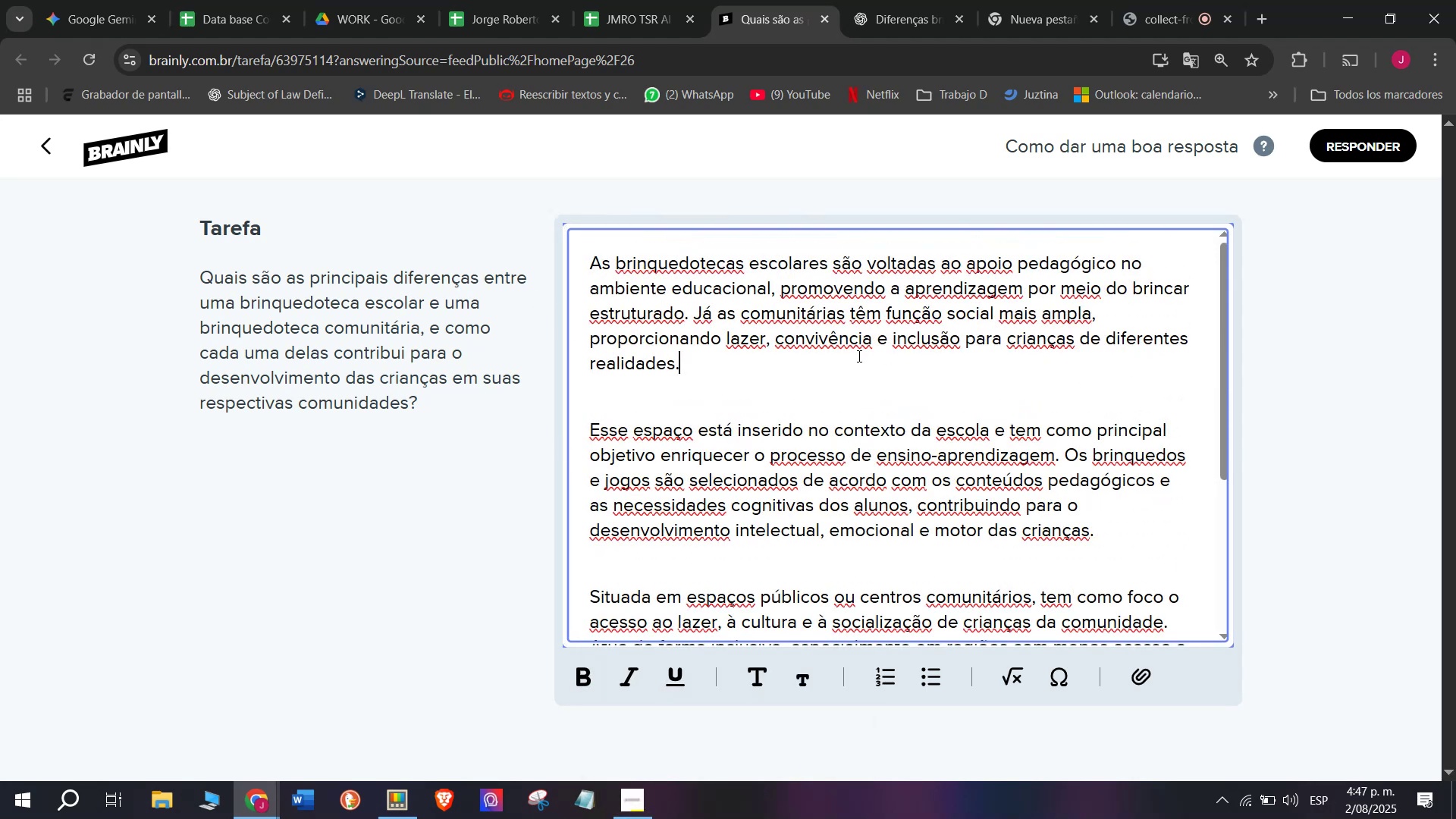 
key(Space)
 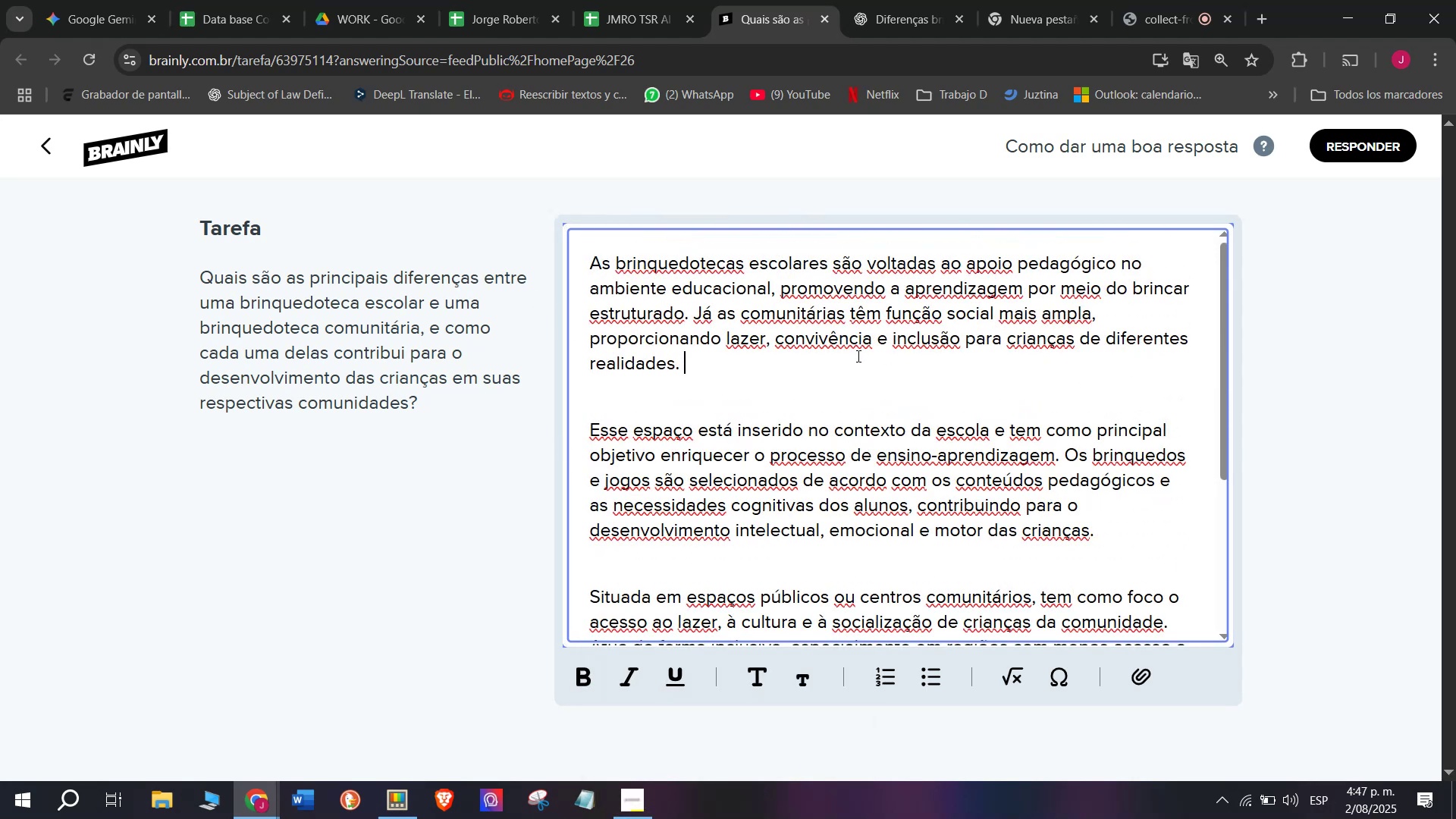 
key(Meta+V)
 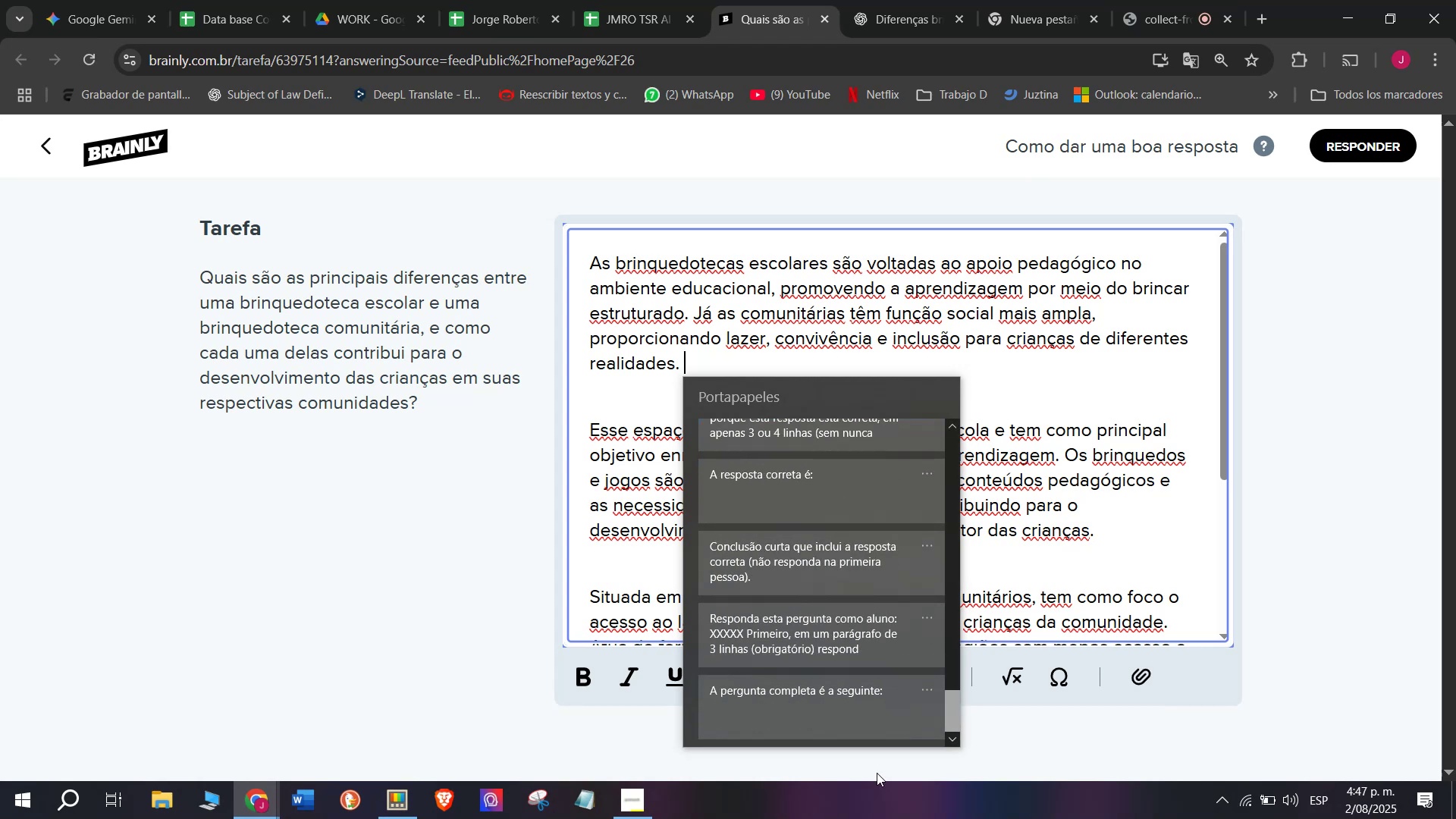 
left_click([753, 506])
 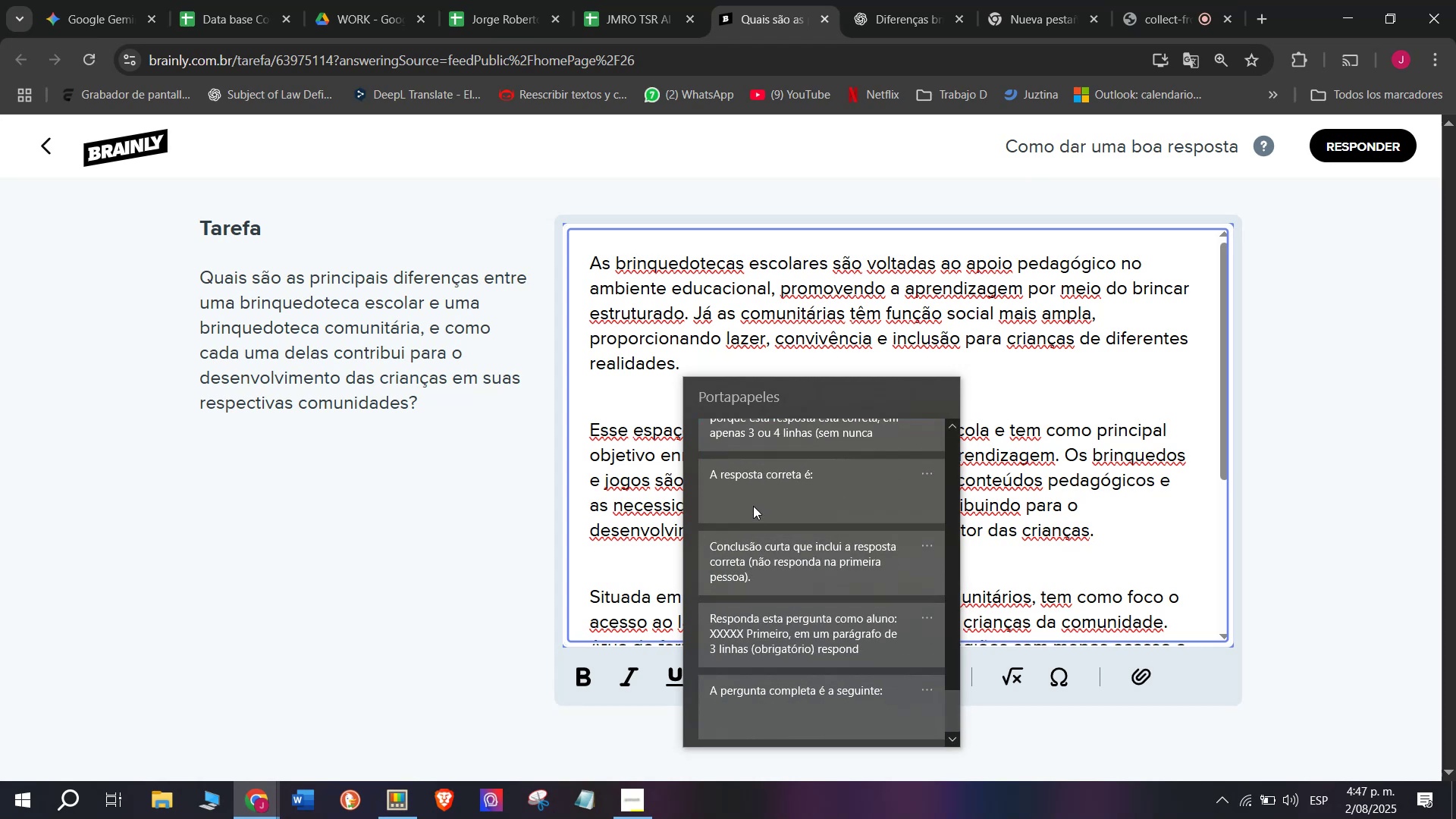 
key(Control+ControlLeft)
 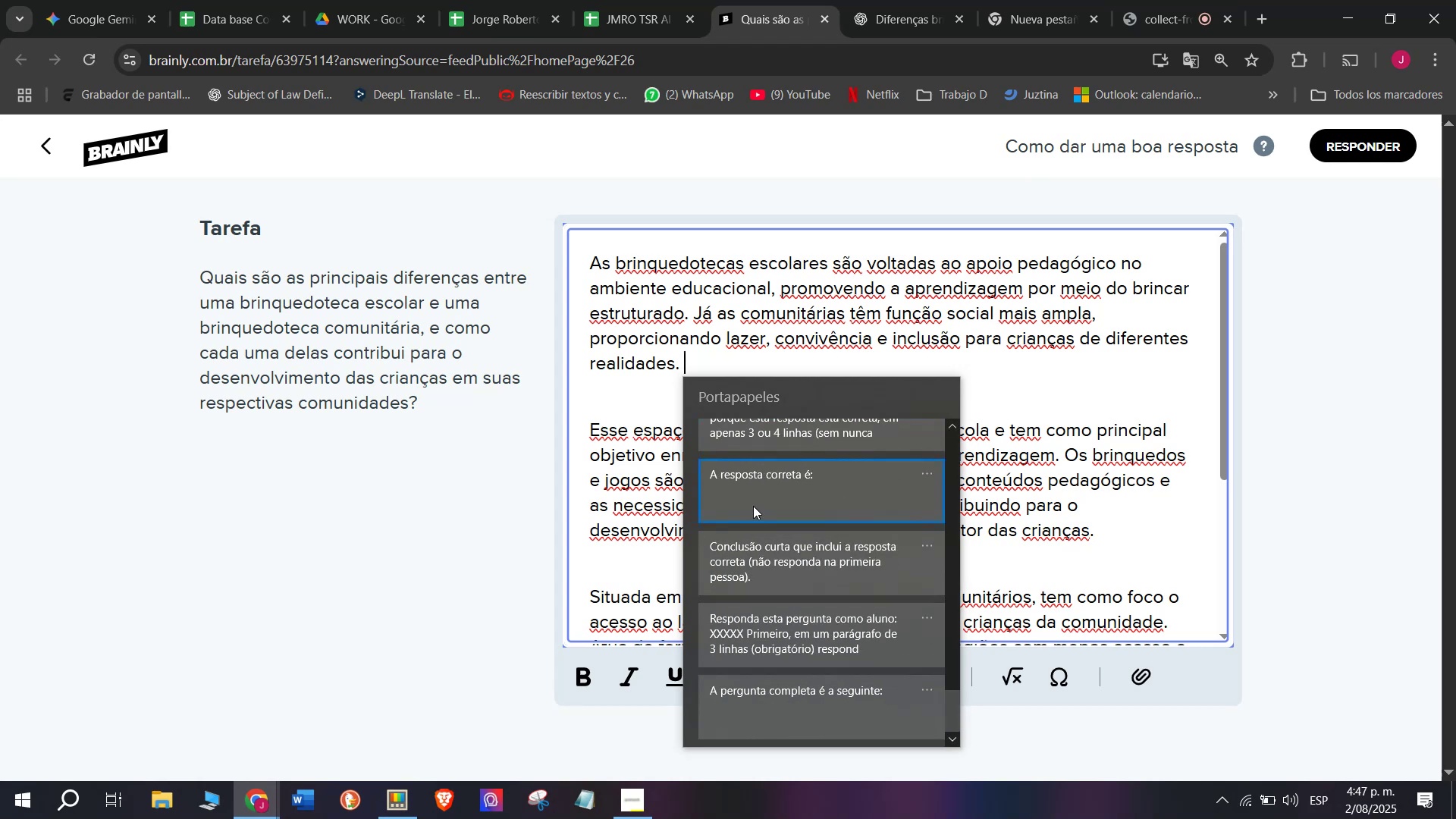 
key(Control+V)
 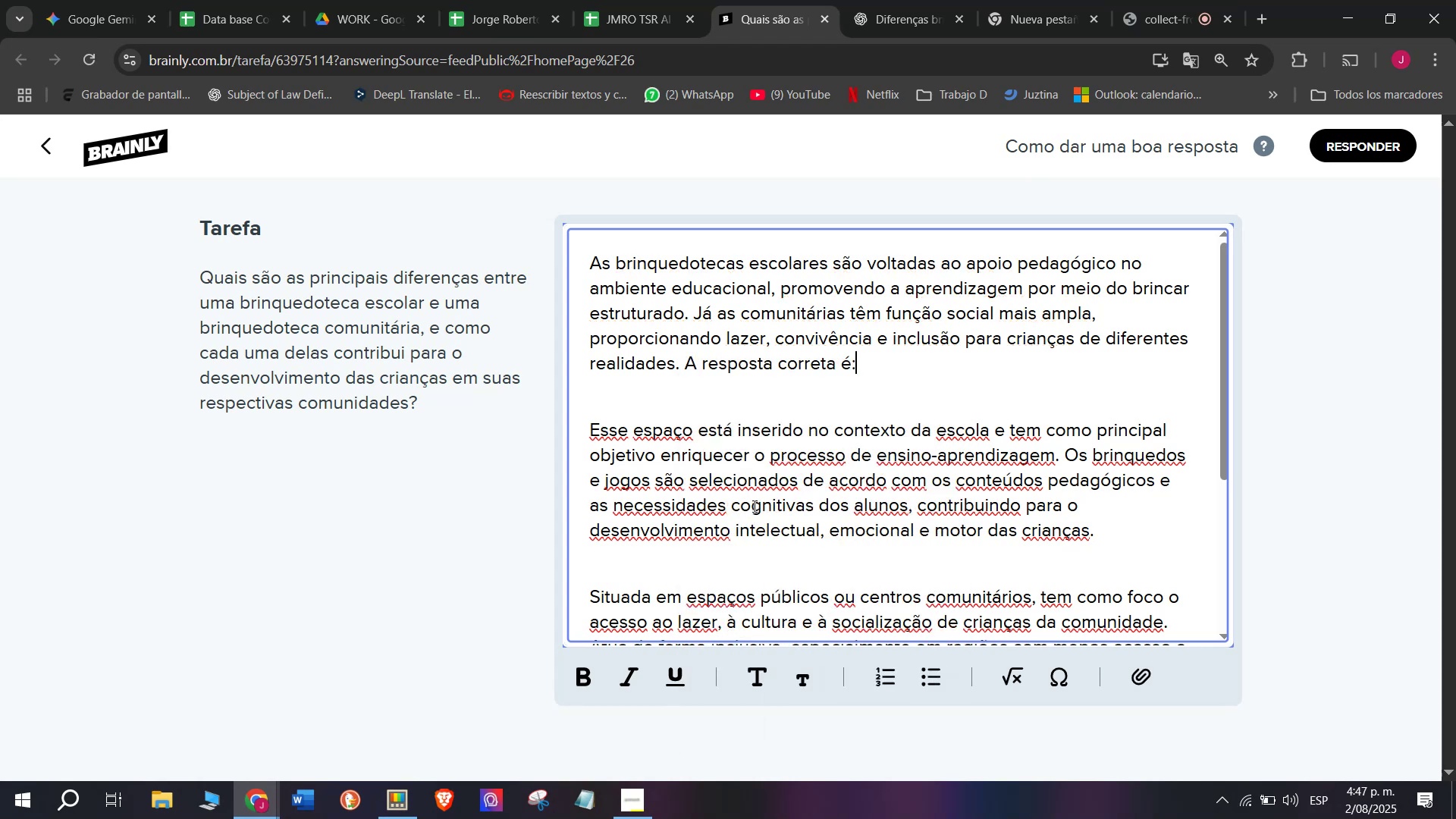 
key(Space)
 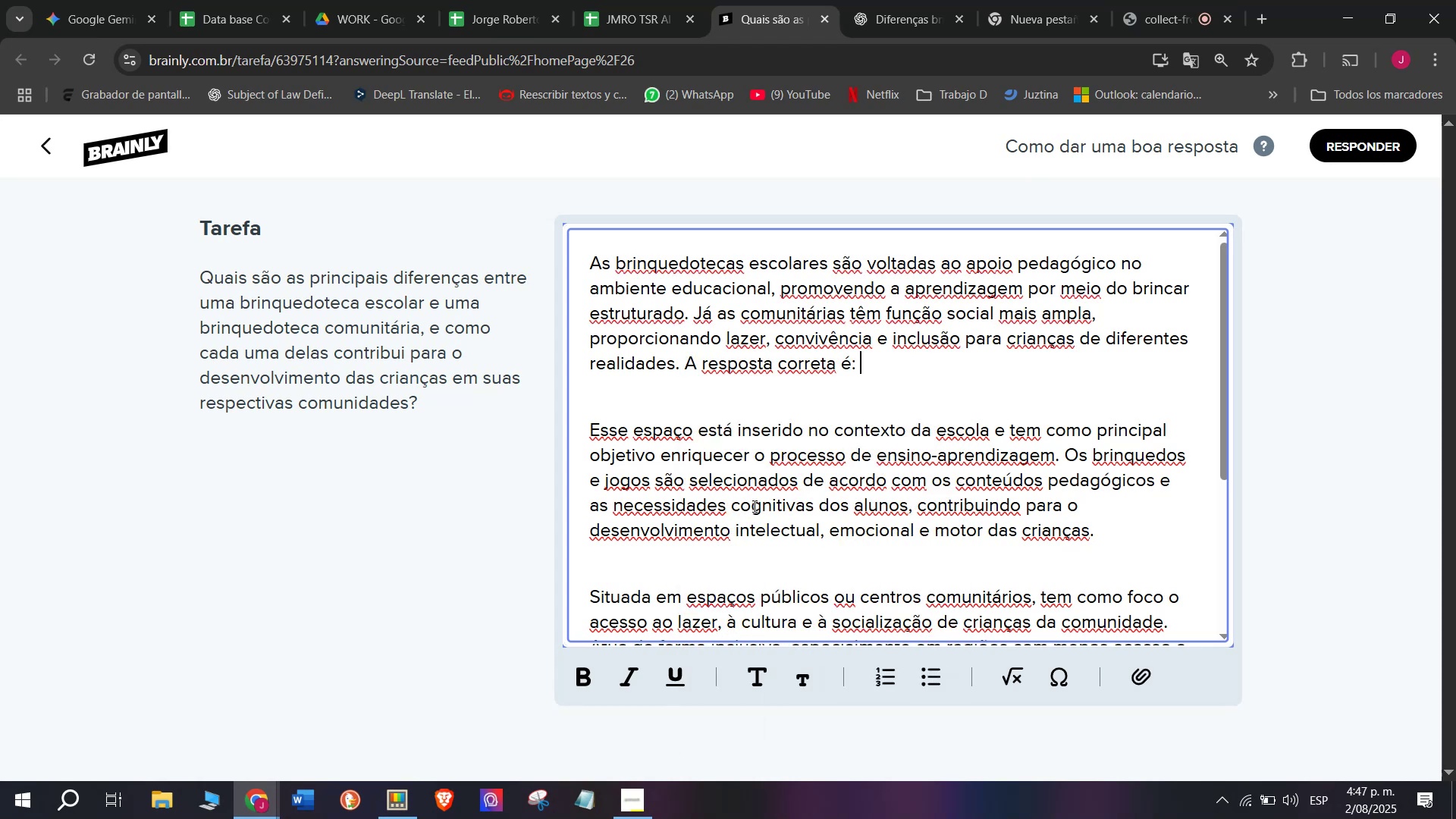 
key(Shift+D)
 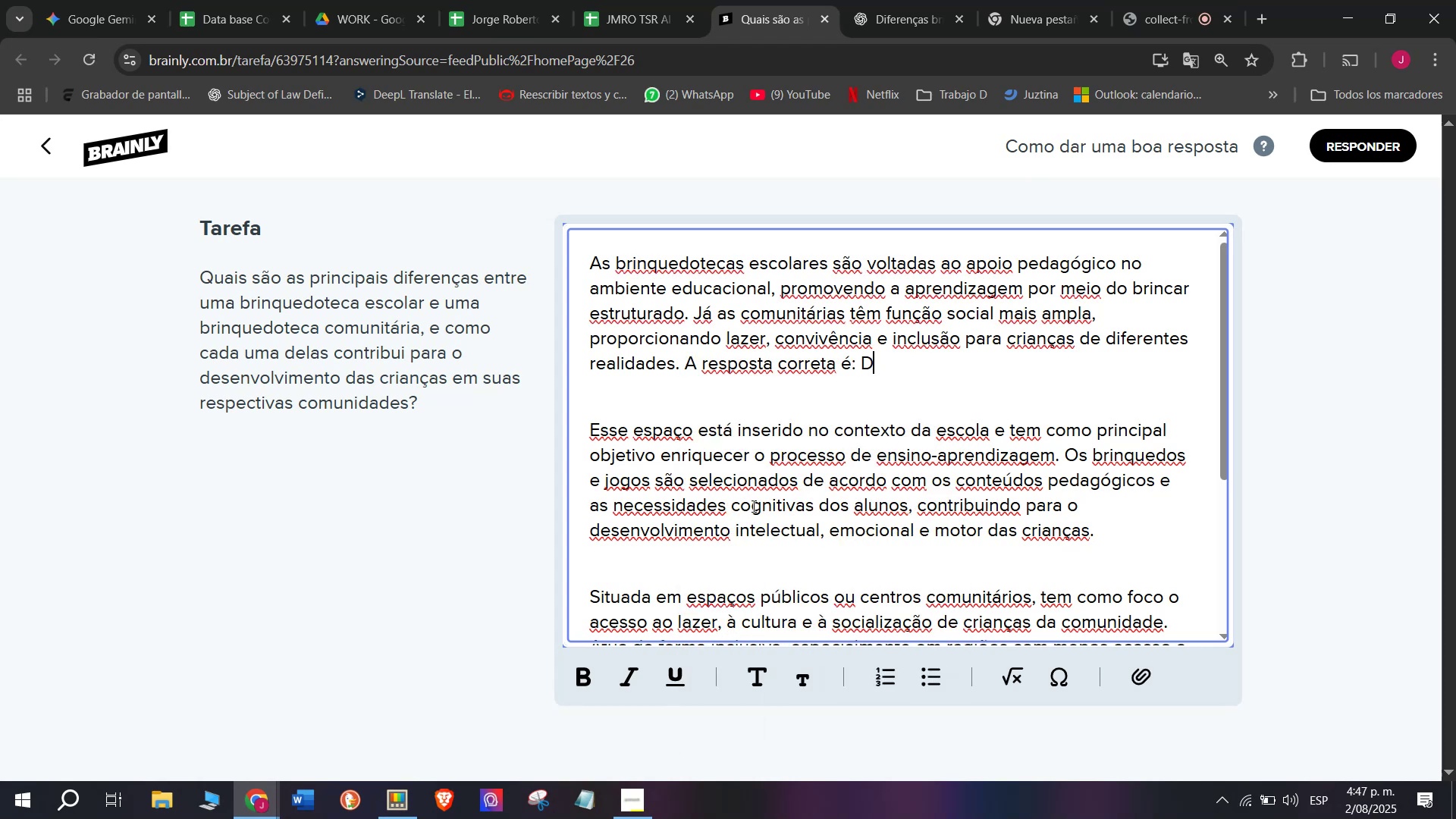 
key(Period)
 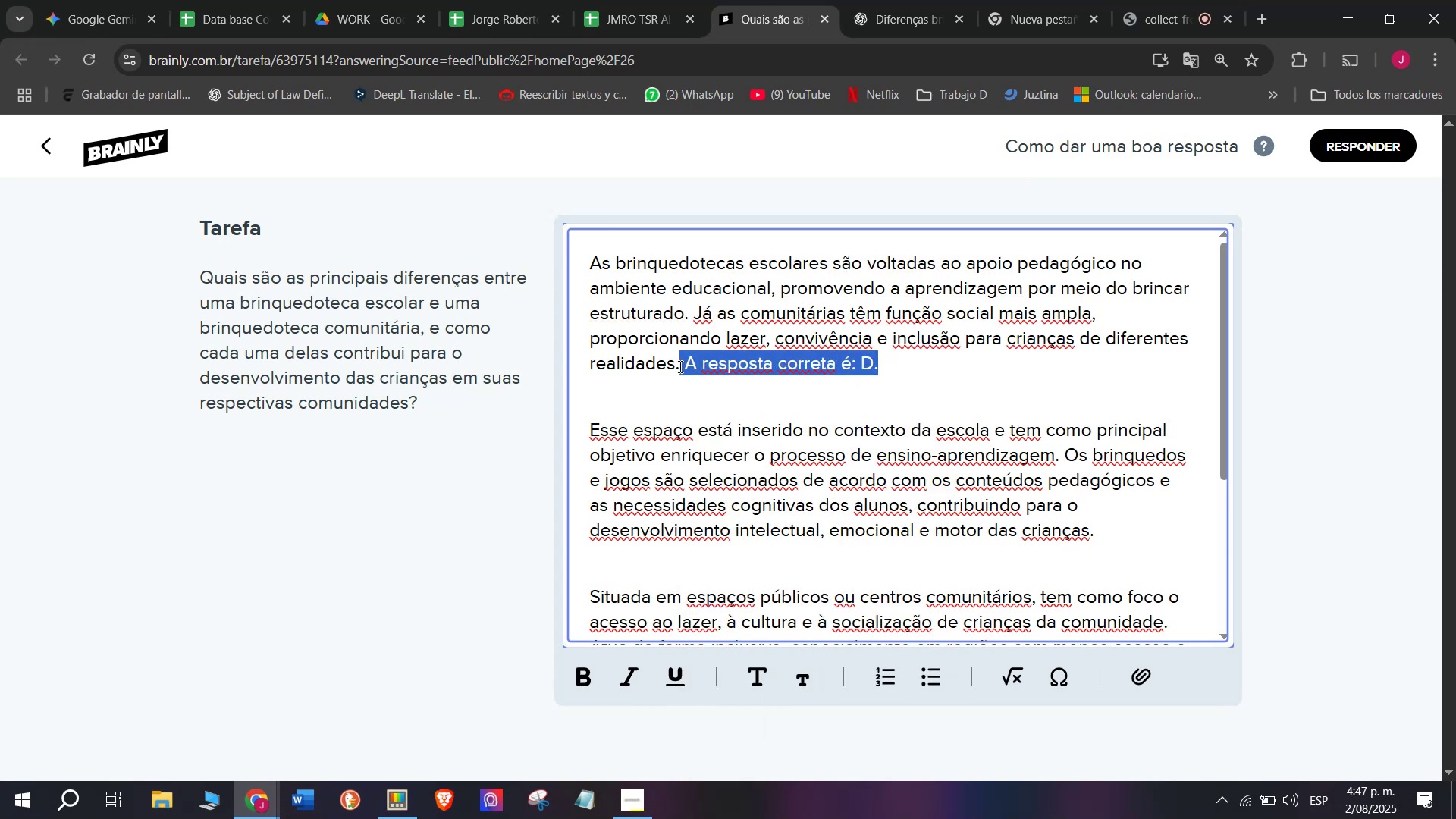 
key(Control+B)
 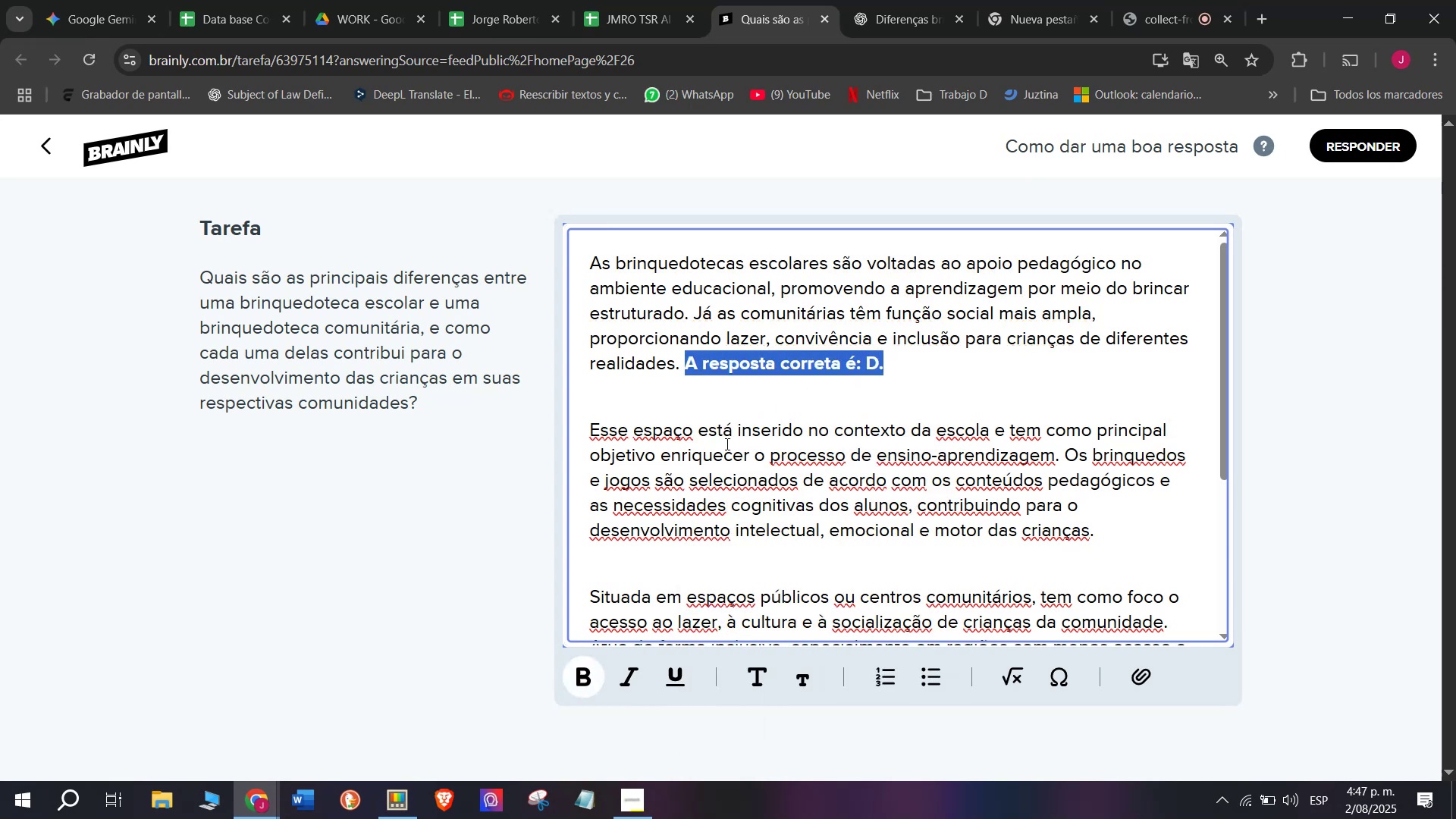 
left_click([779, 506])
 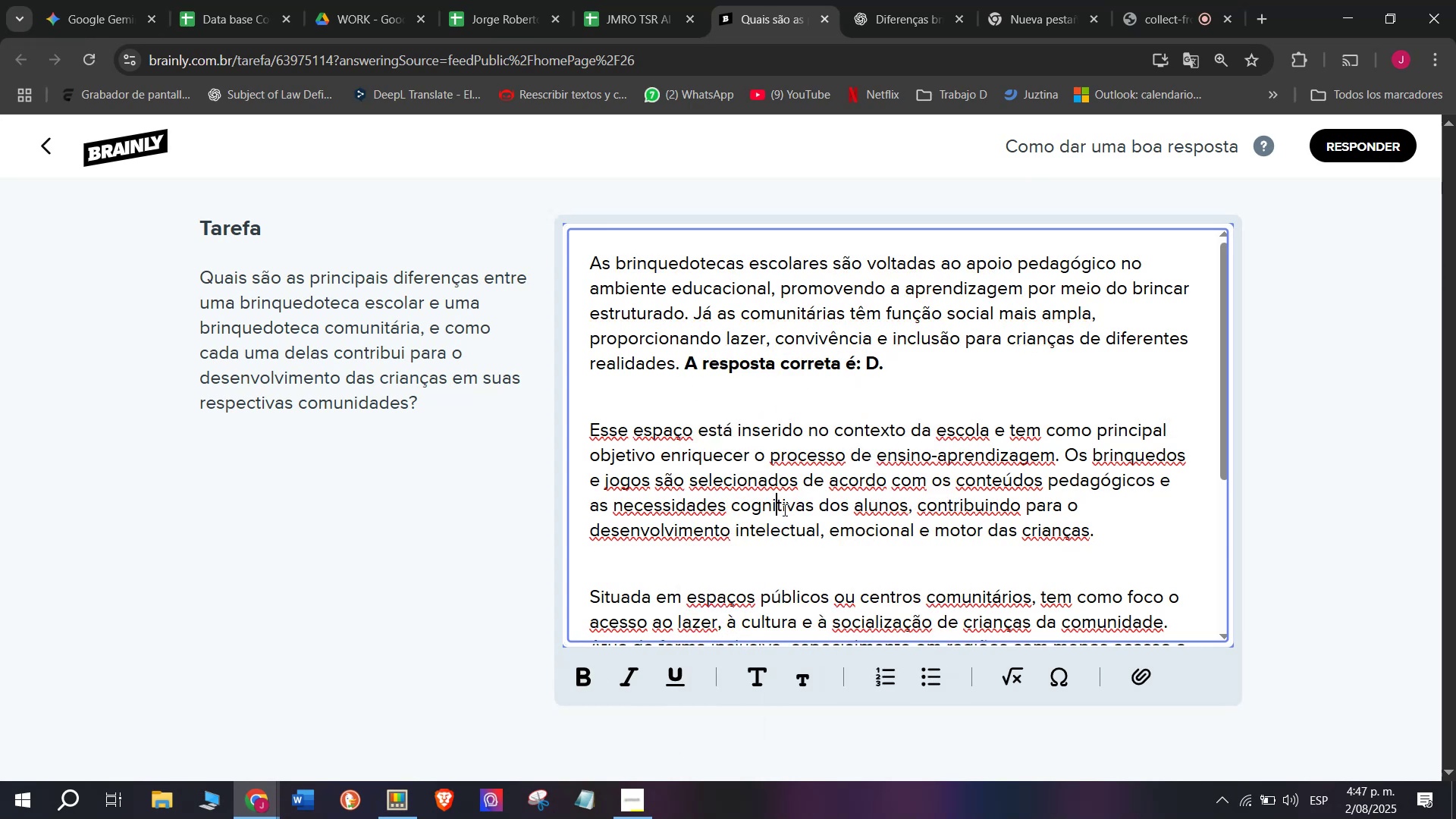 
scroll: coordinate [789, 512], scroll_direction: down, amount: 4.0
 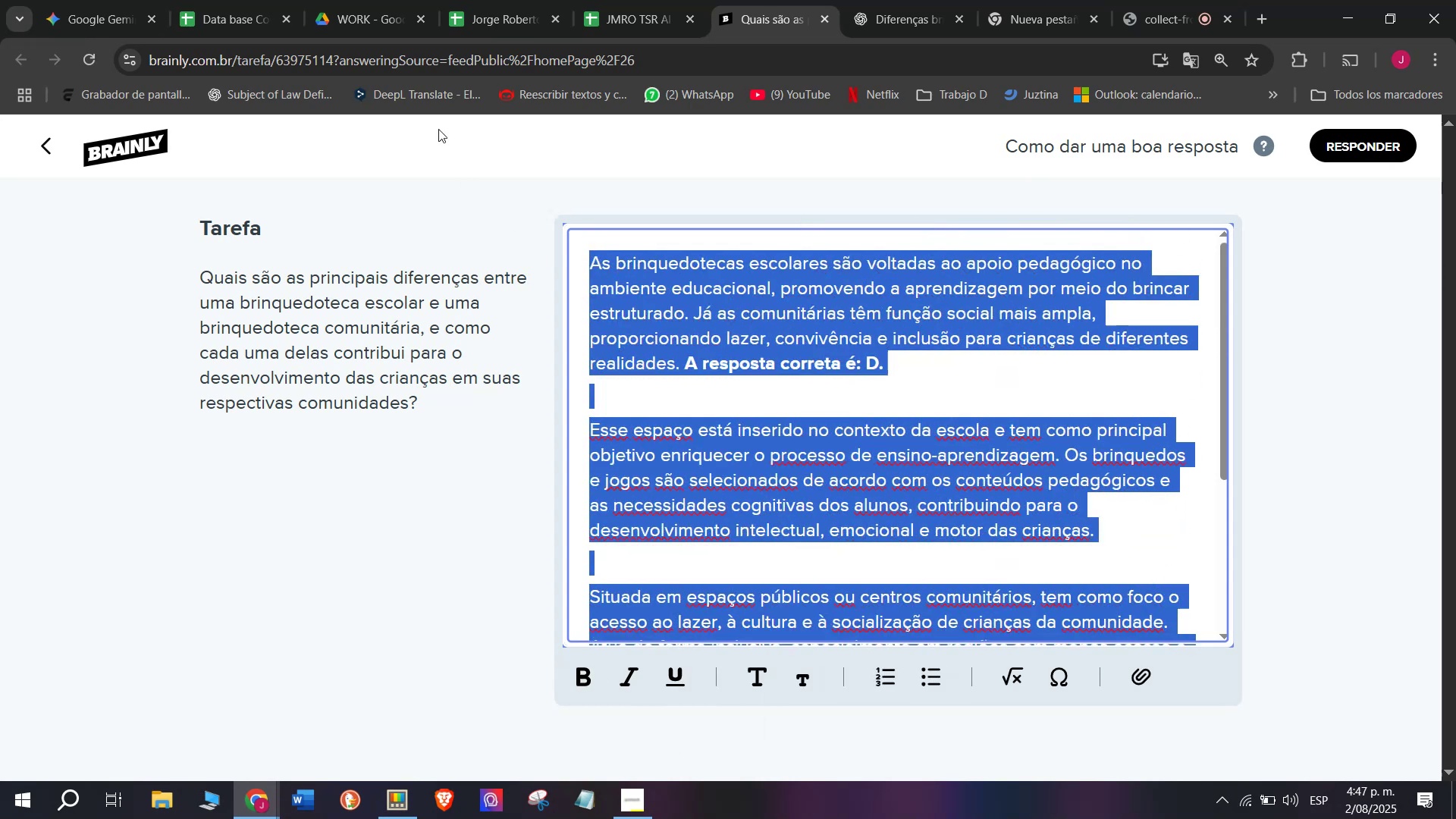 
key(Control+C)
 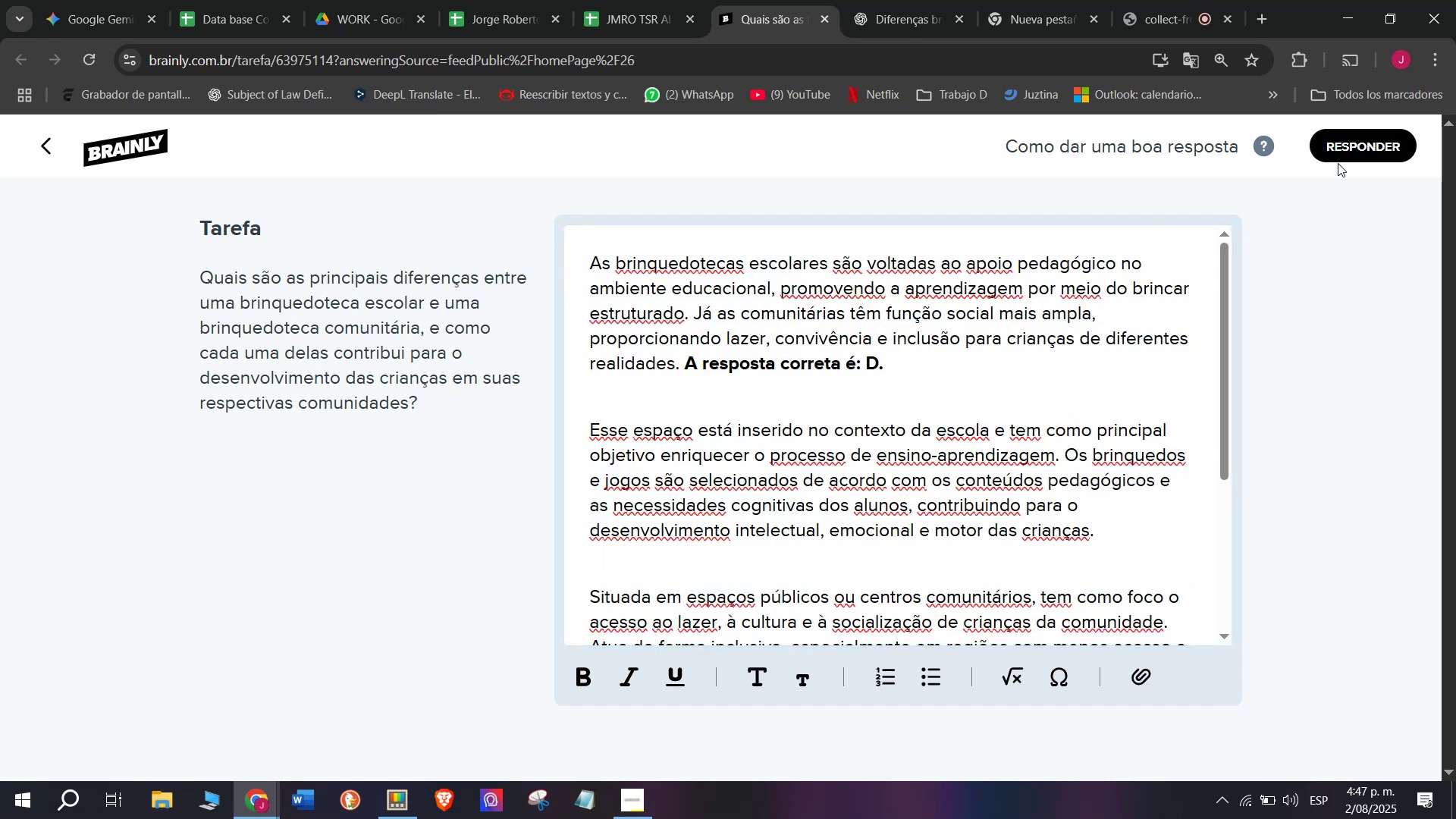 
double_click([1339, 156])
 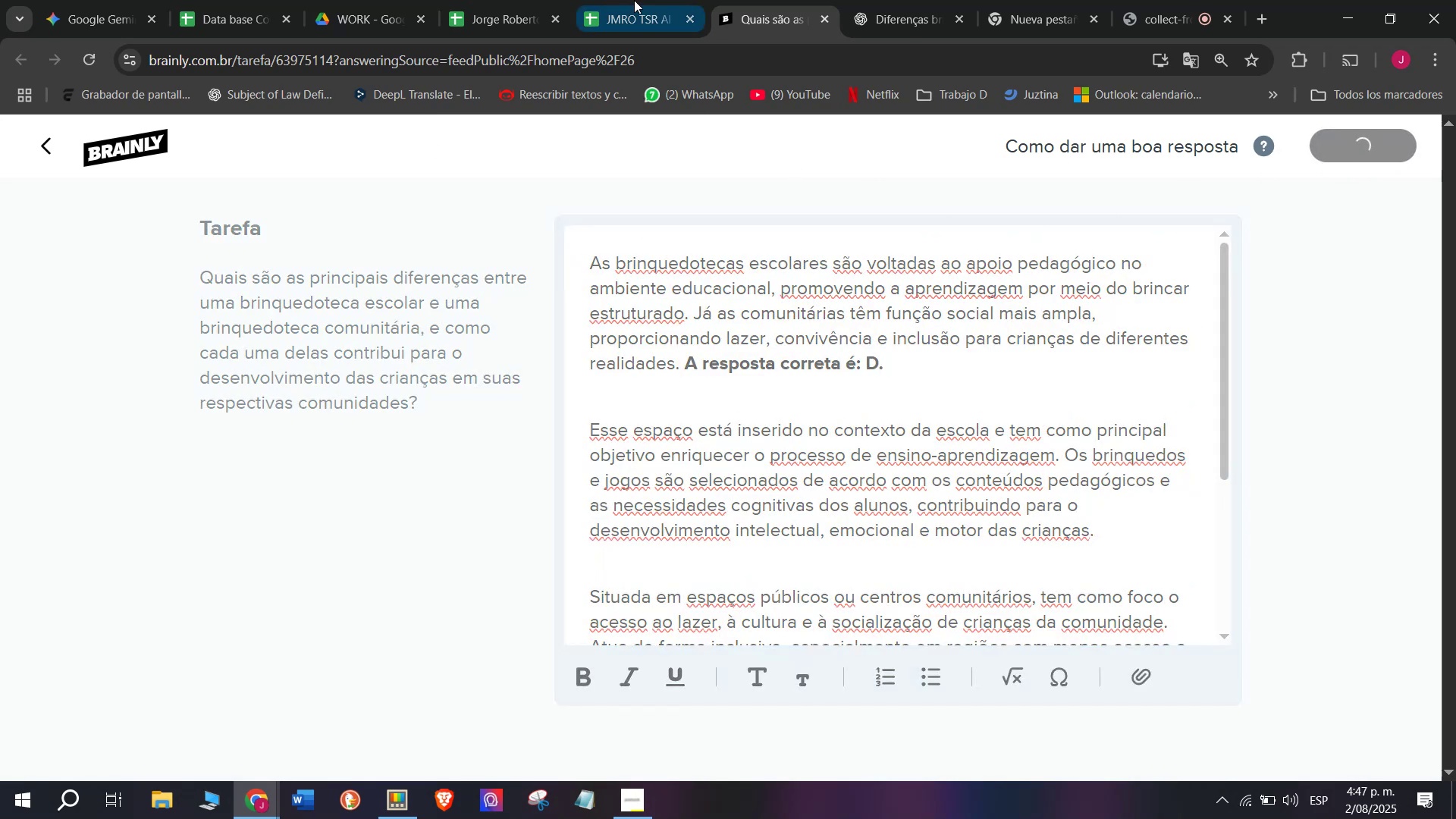 
left_click([634, 0])
 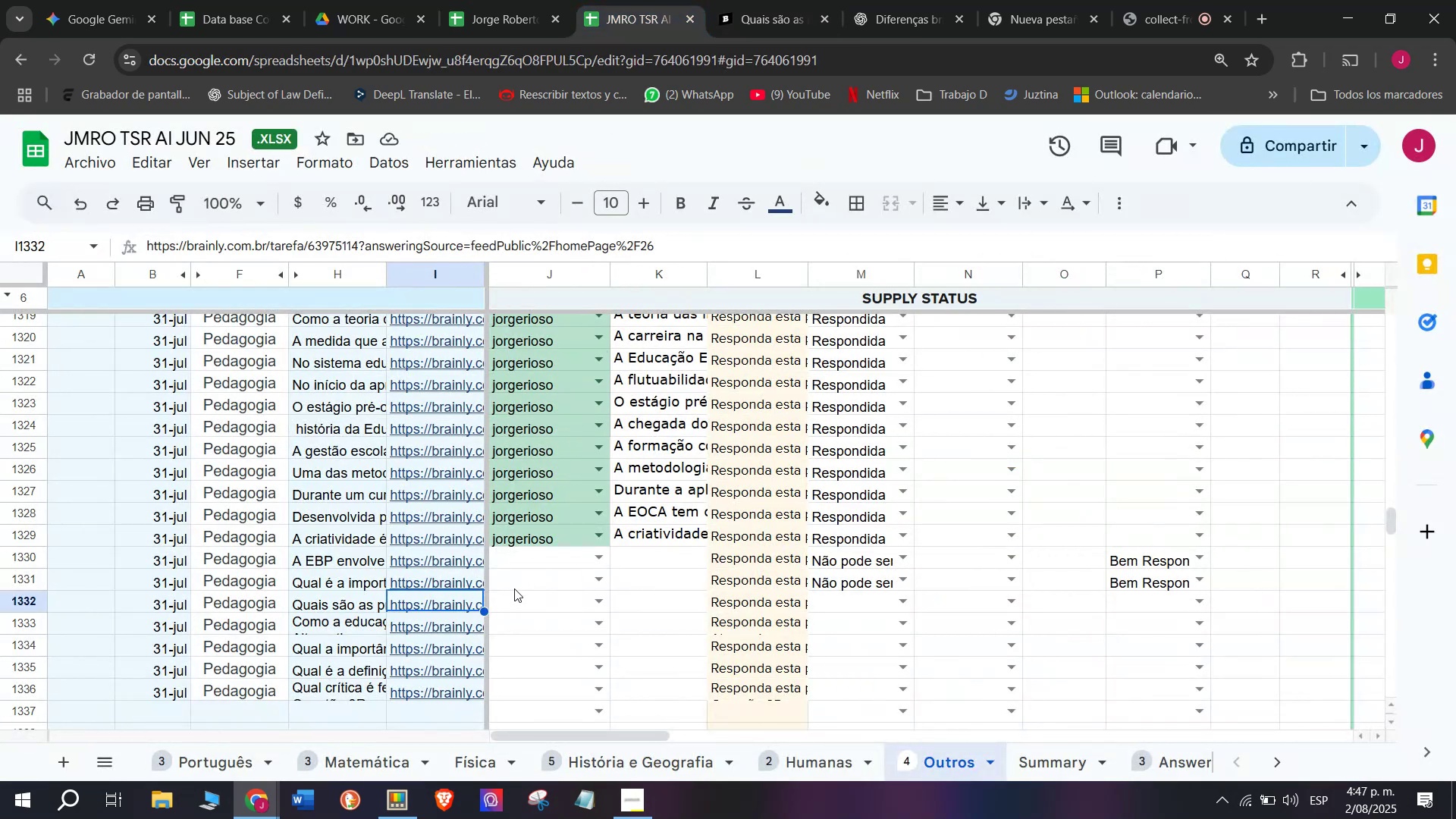 
left_click([510, 597])
 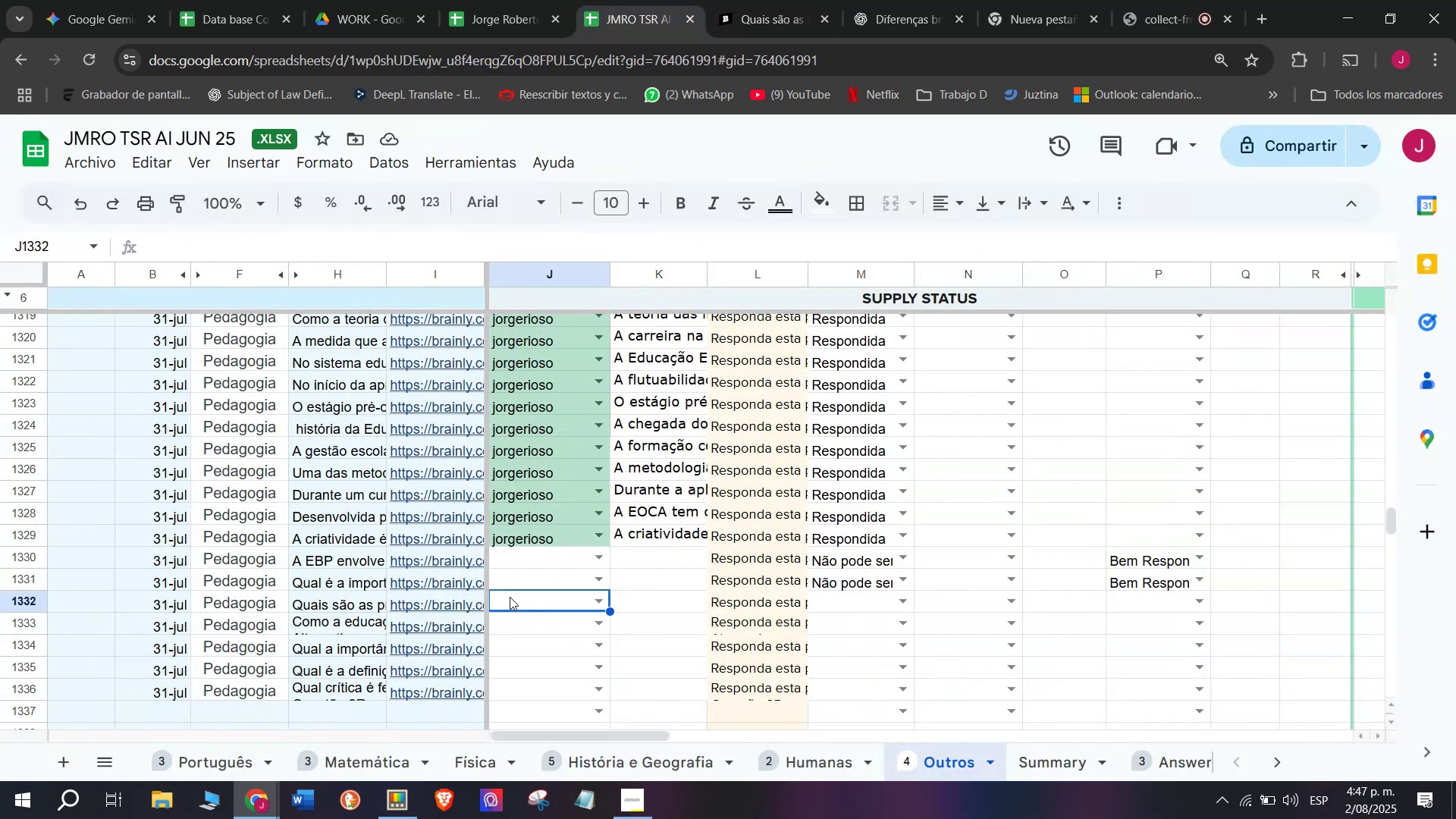 
key(J)
 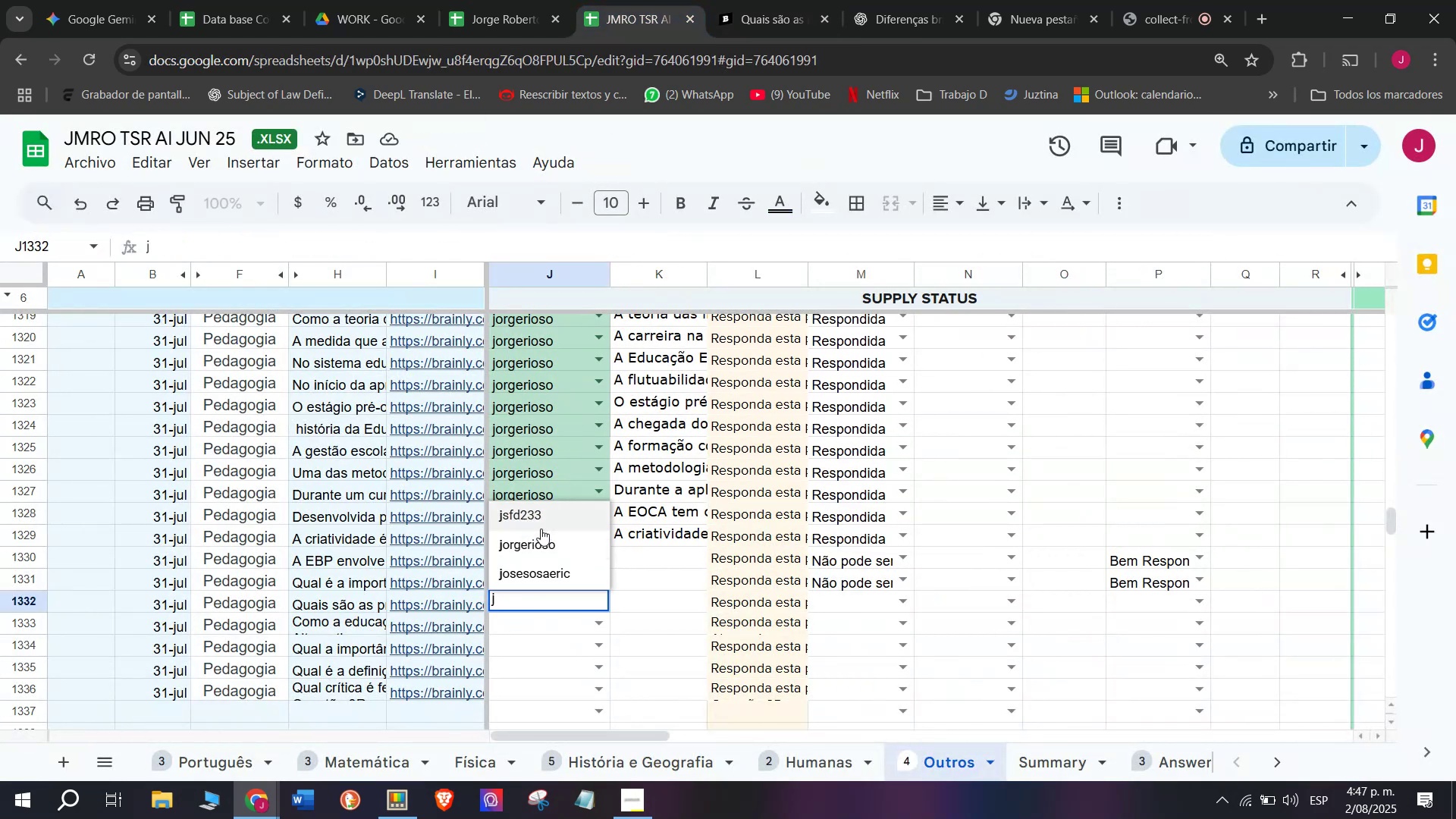 
double_click([541, 529])
 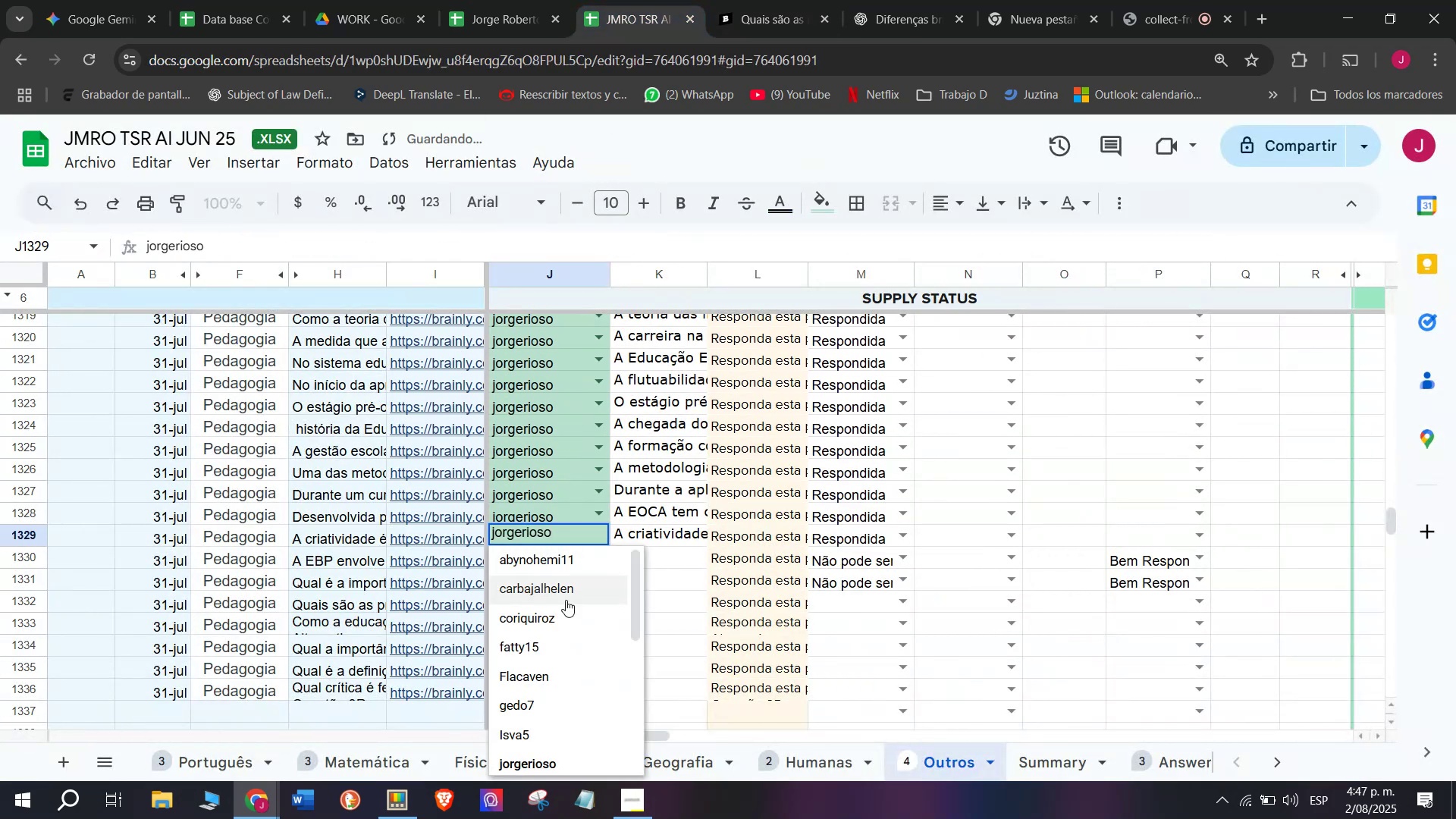 
left_click([651, 605])
 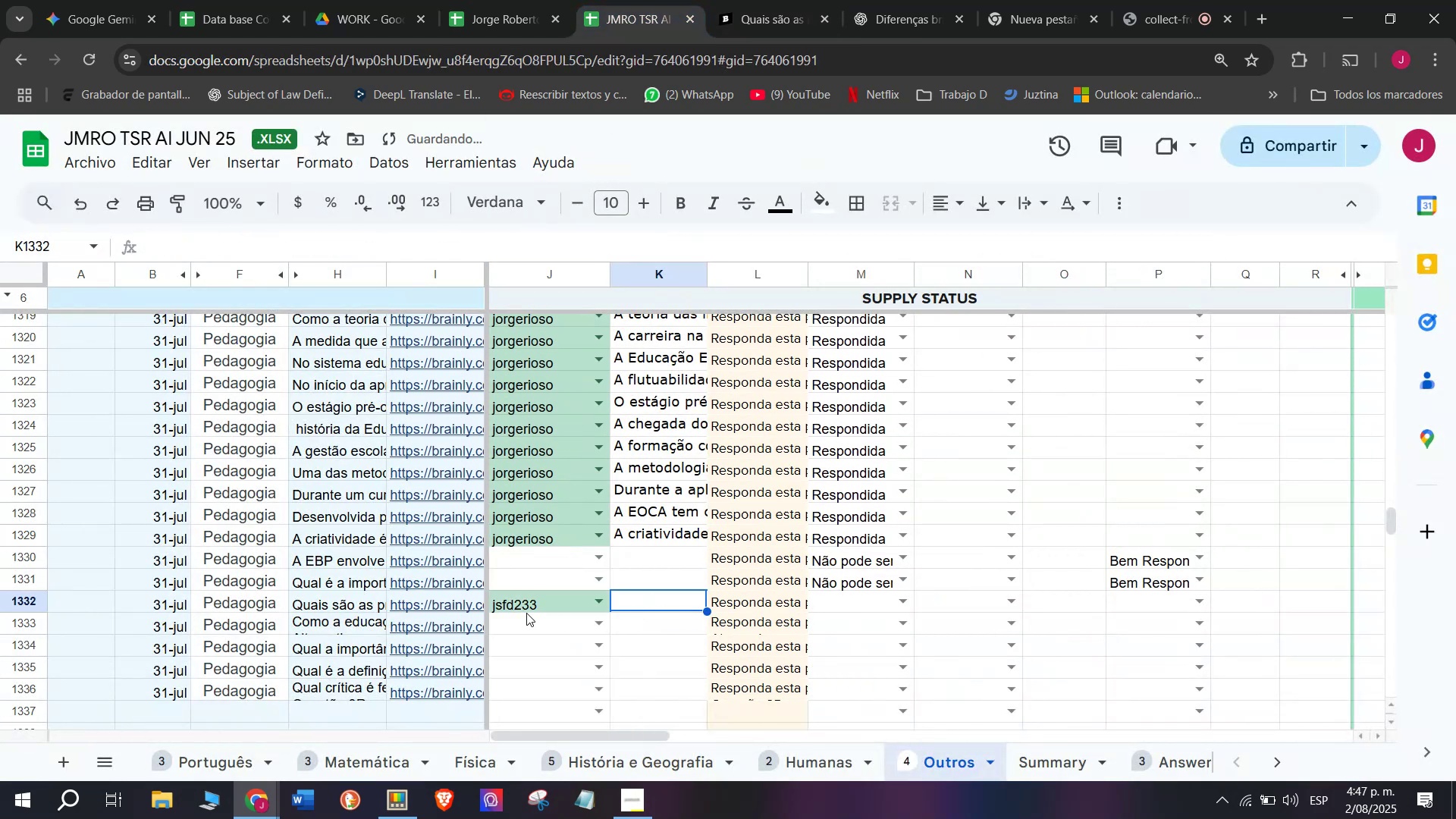 
left_click([526, 608])
 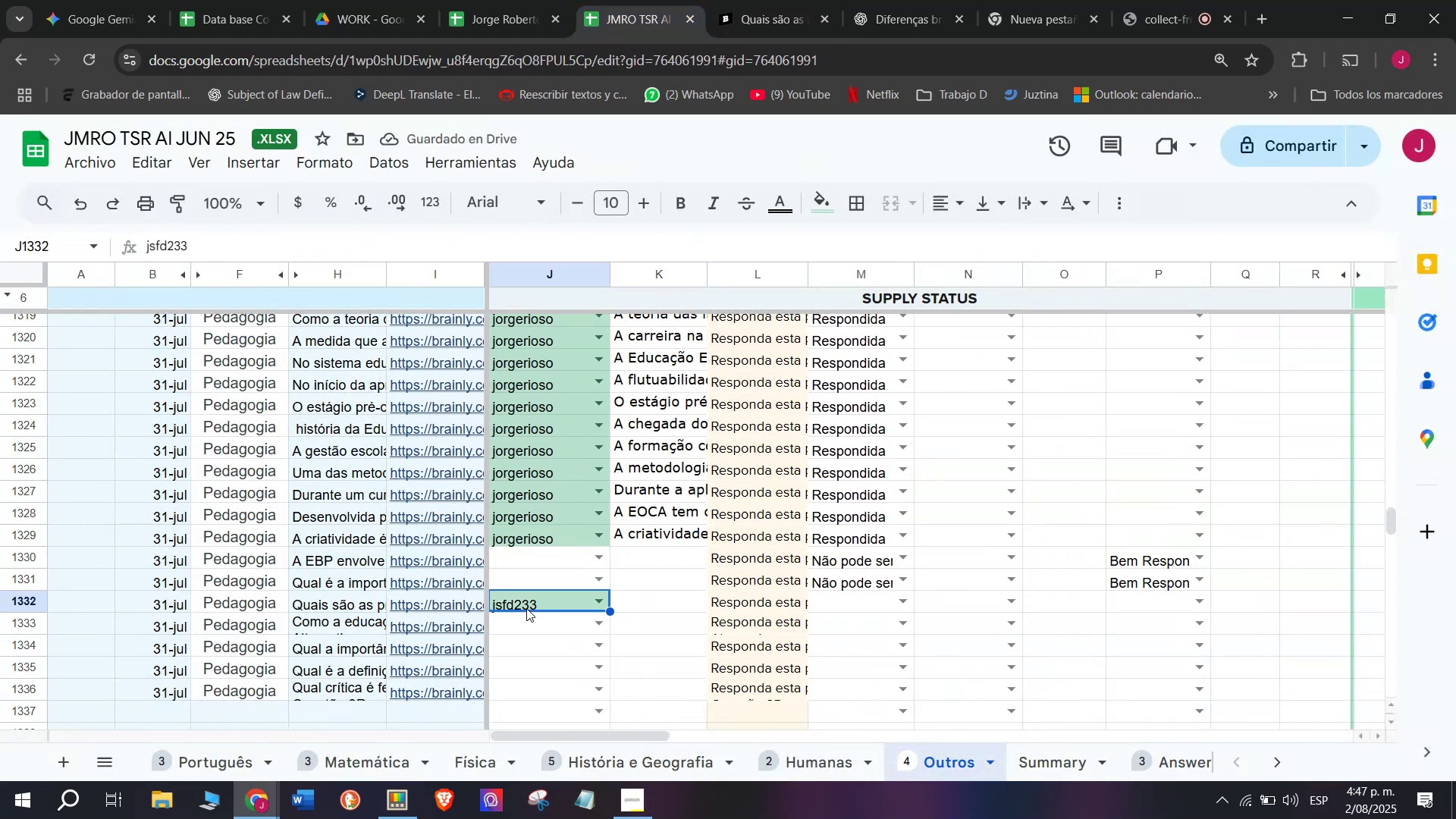 
key(Backspace)
 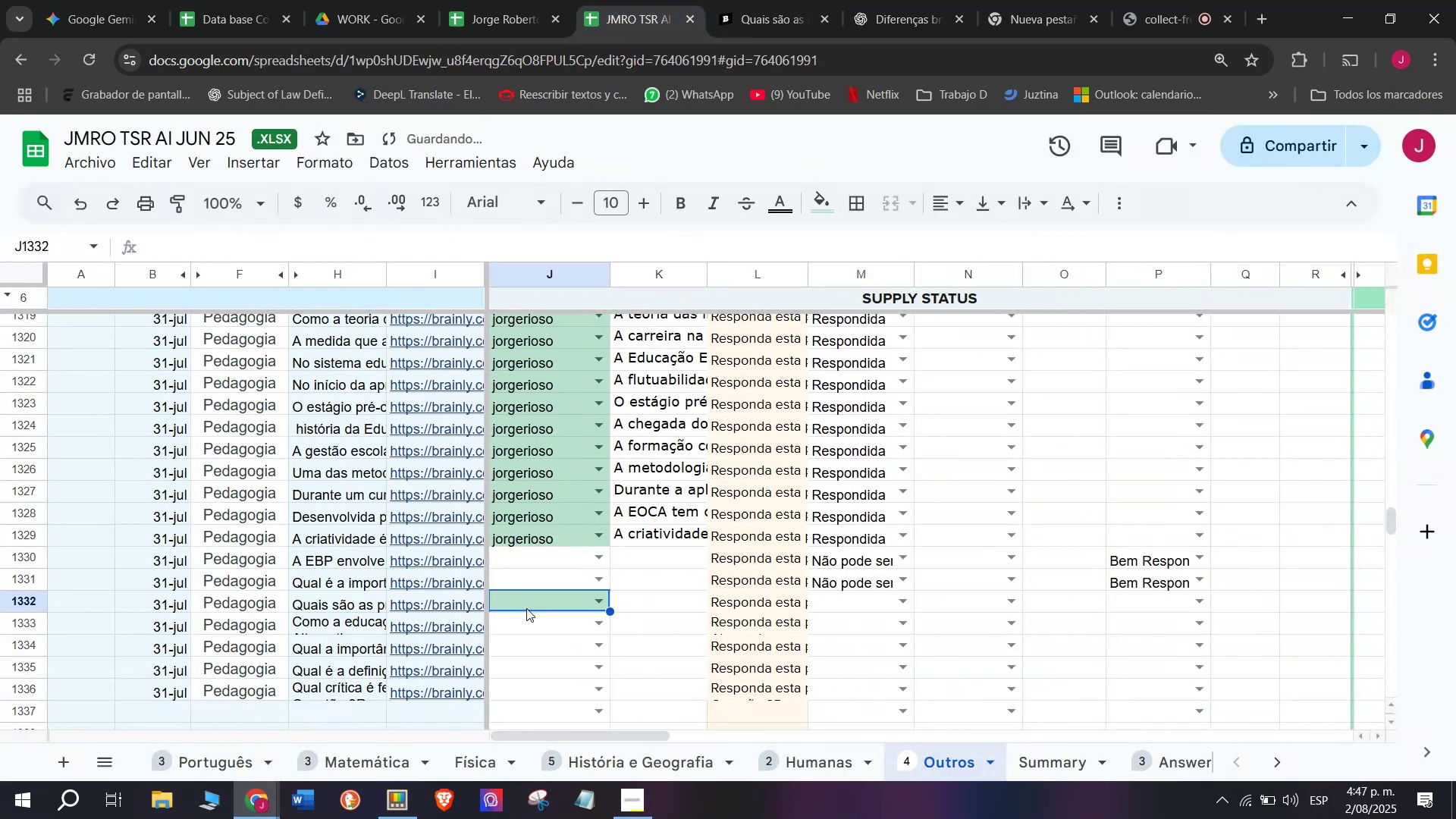 
key(J)
 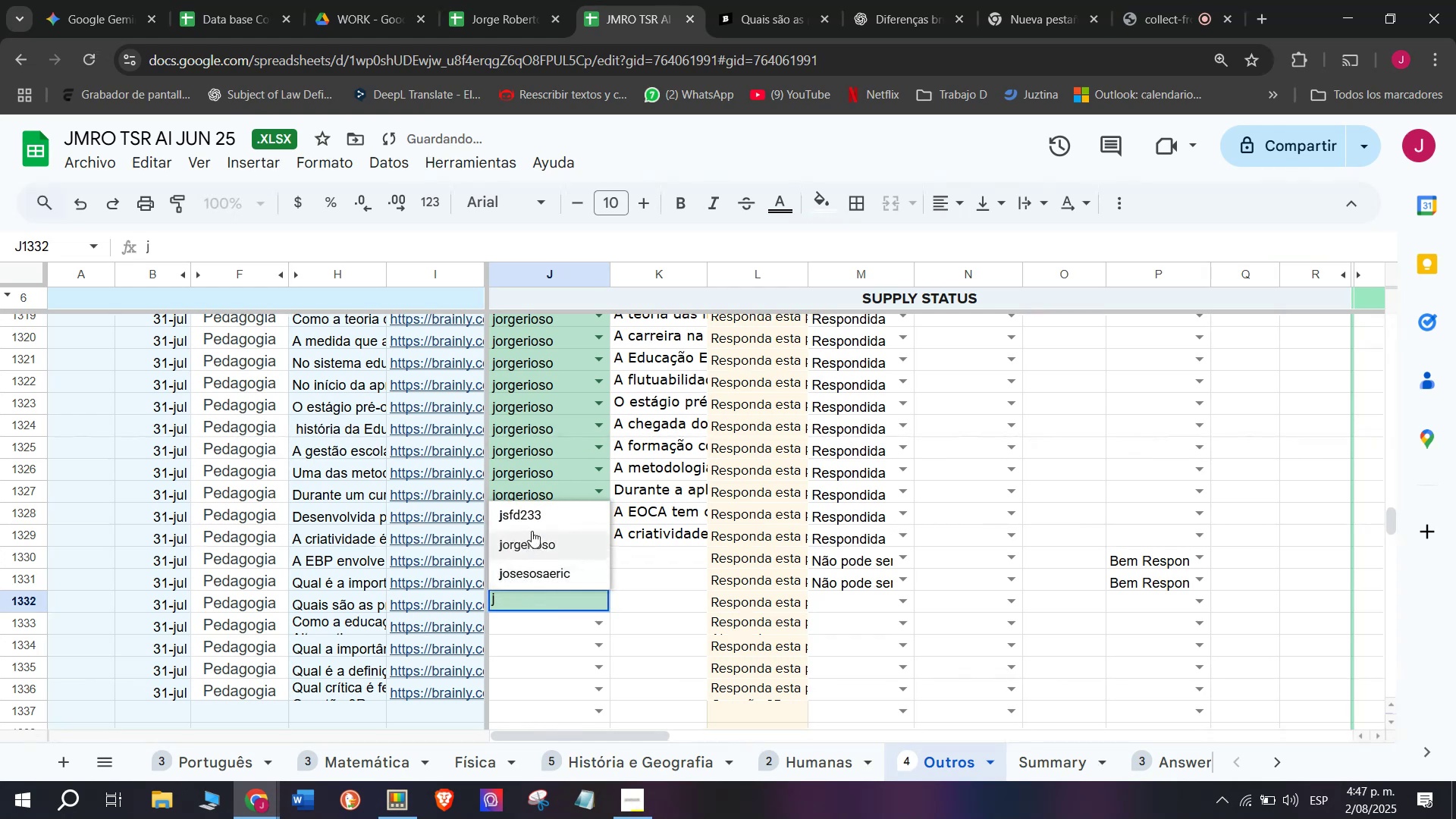 
left_click([532, 535])
 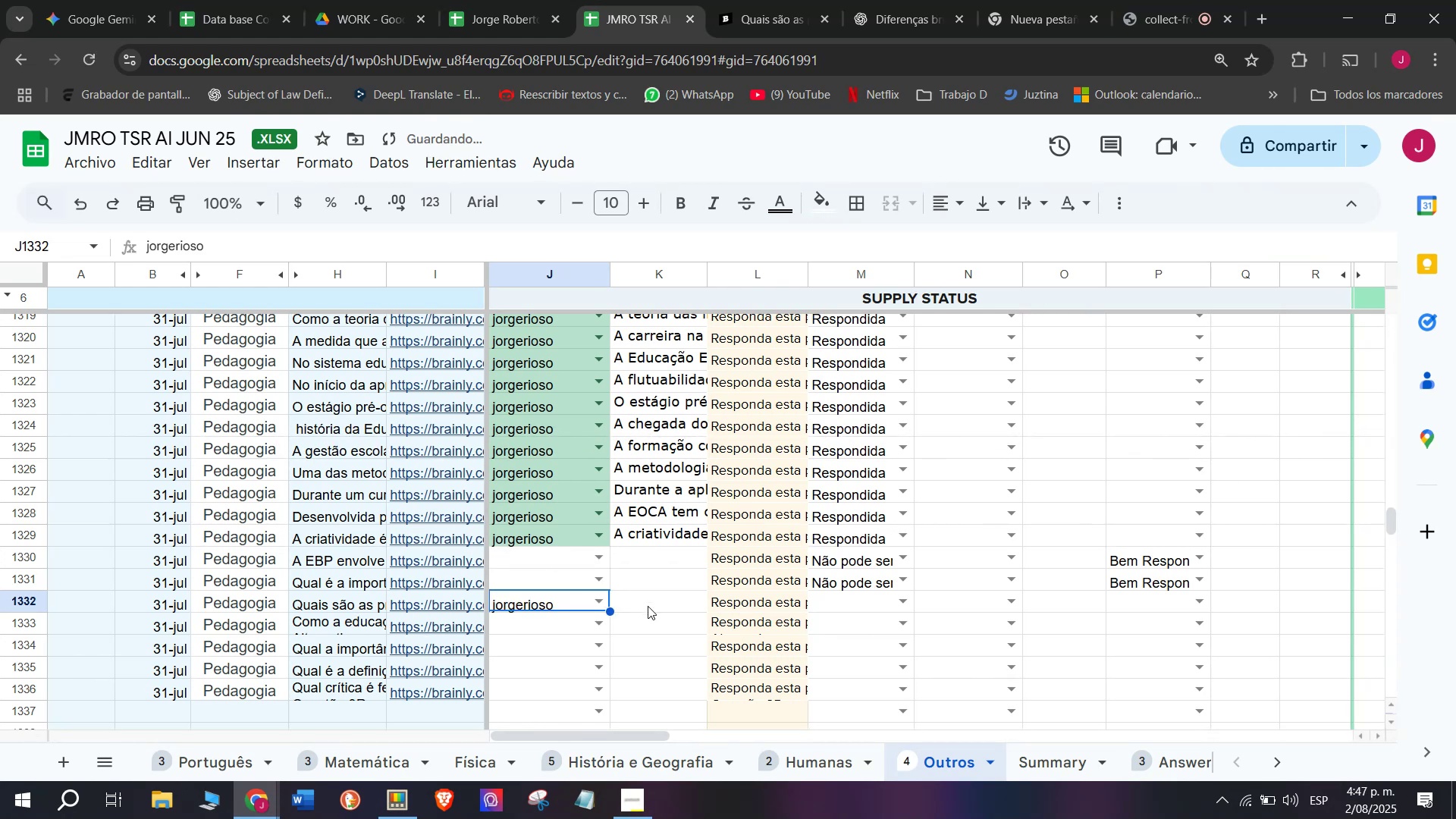 
left_click([648, 606])
 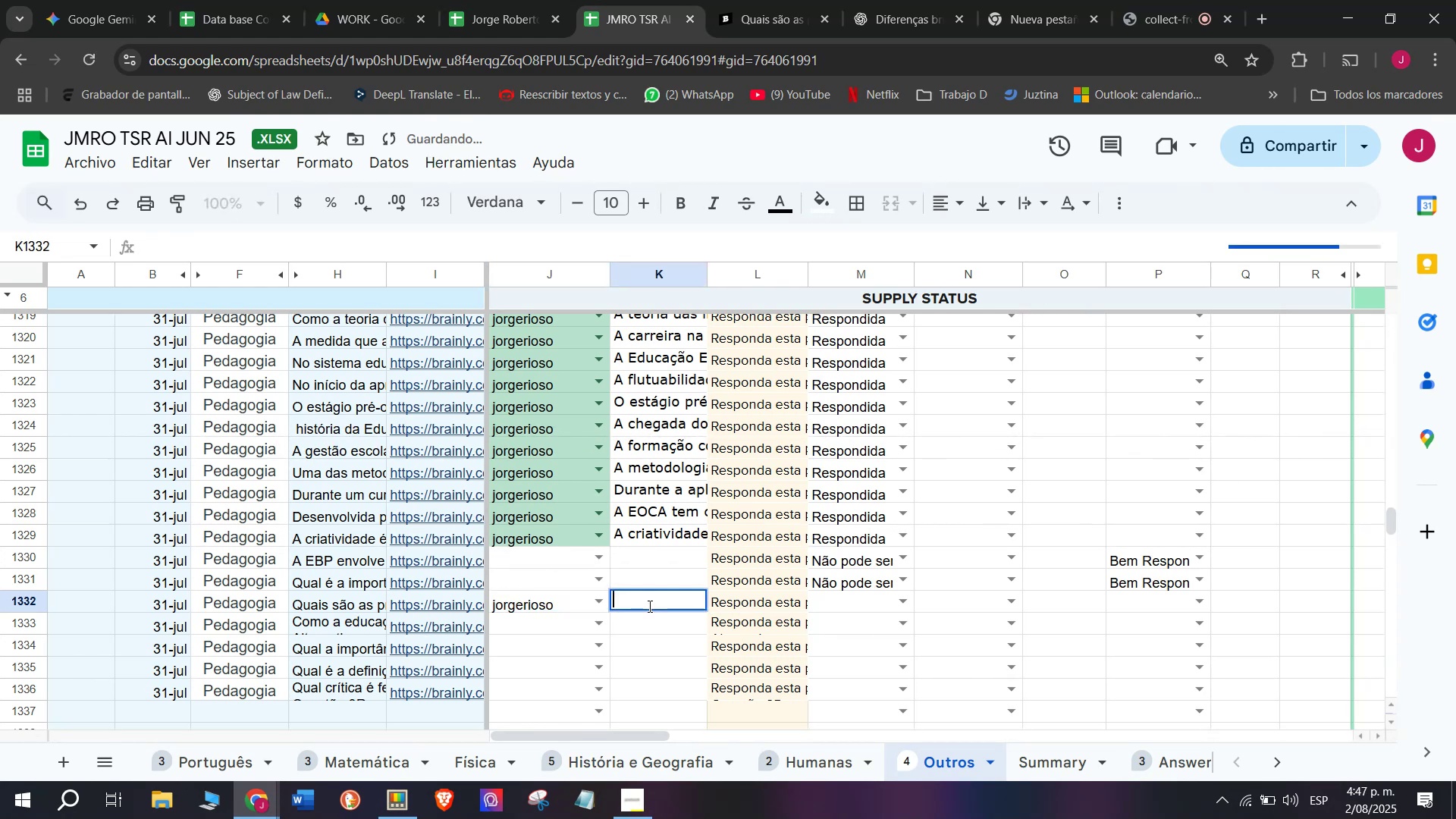 
key(Control+V)
 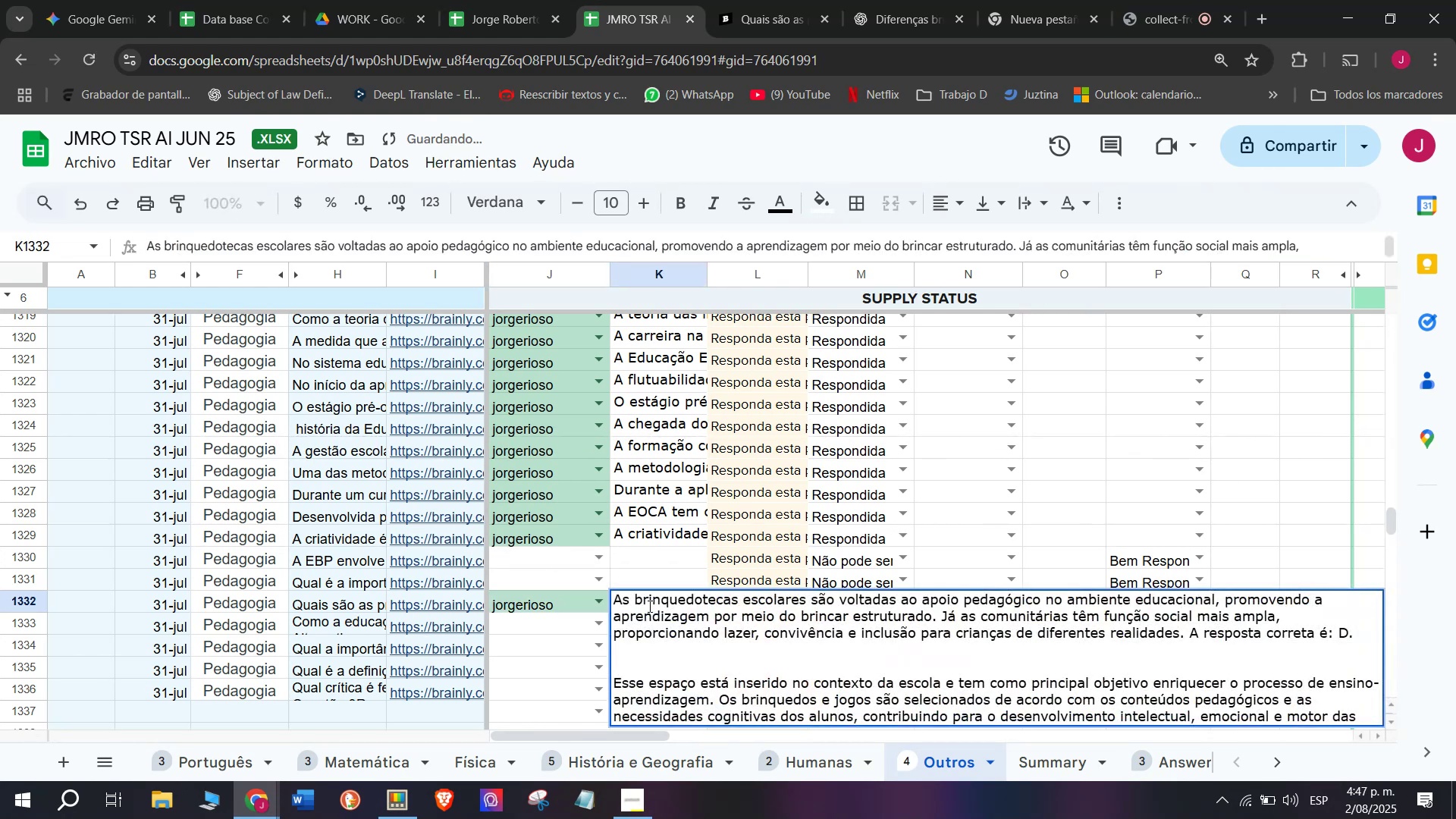 
key(Enter)
 